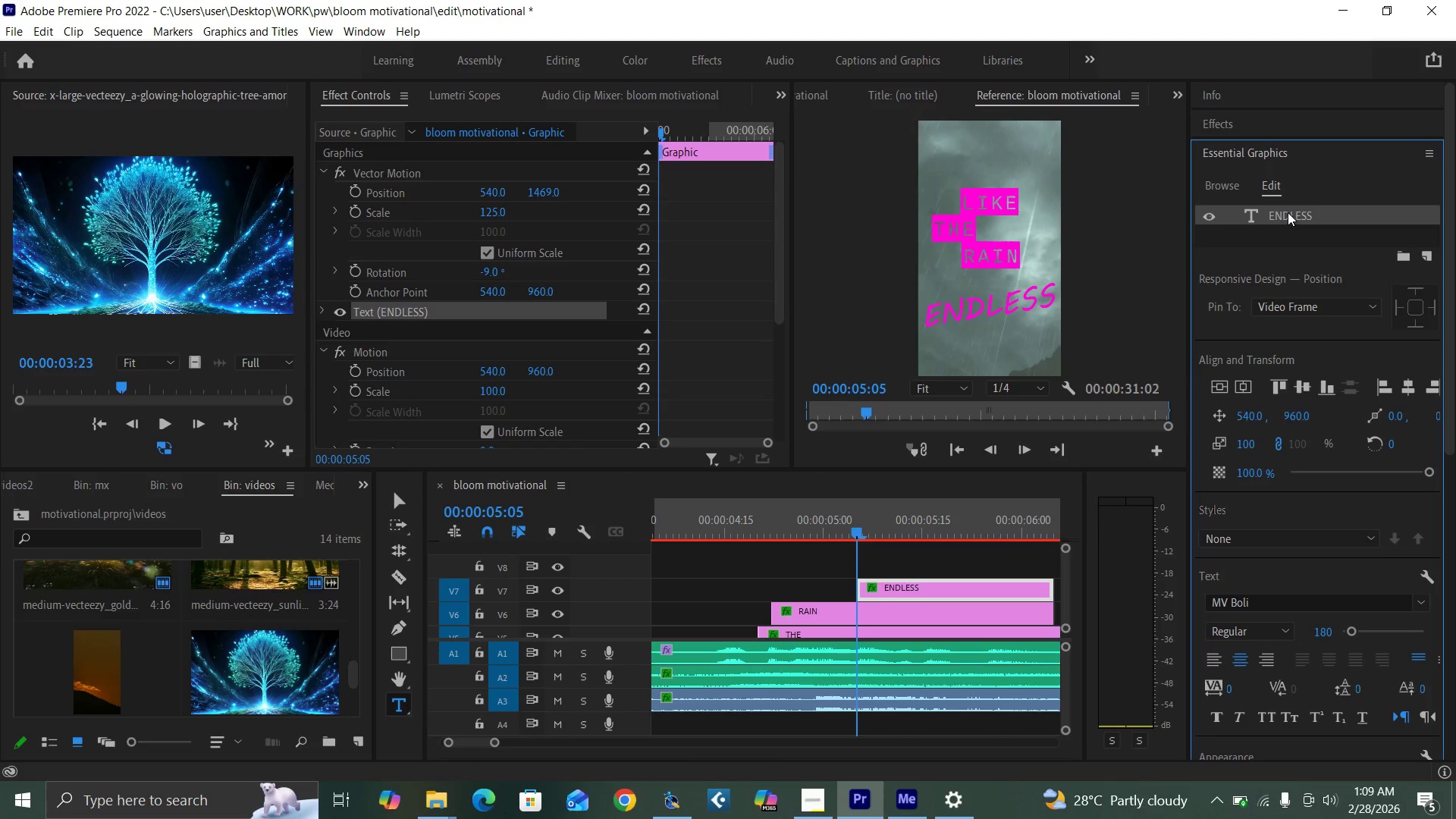 
double_click([1288, 212])
 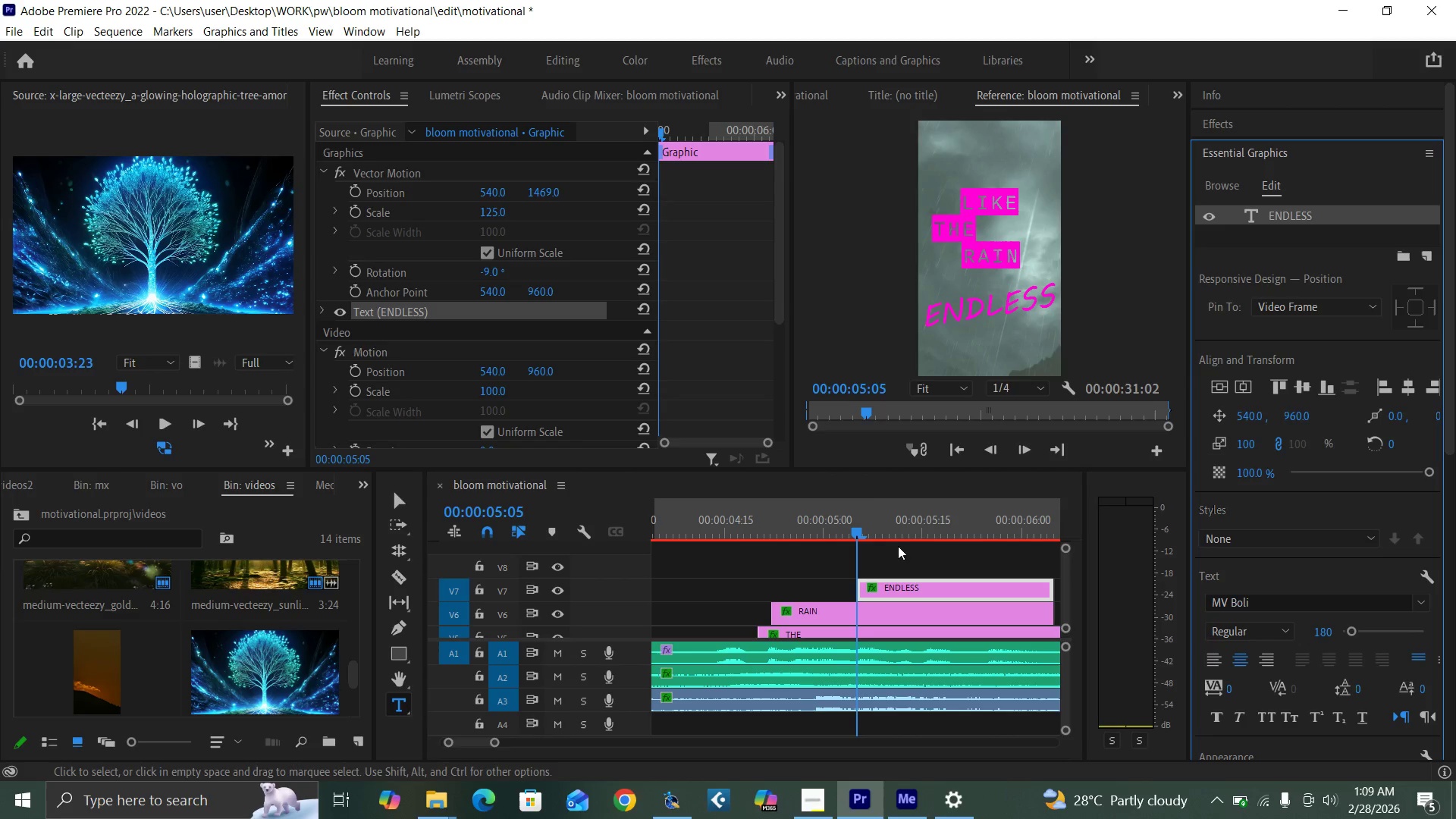 
left_click([869, 533])
 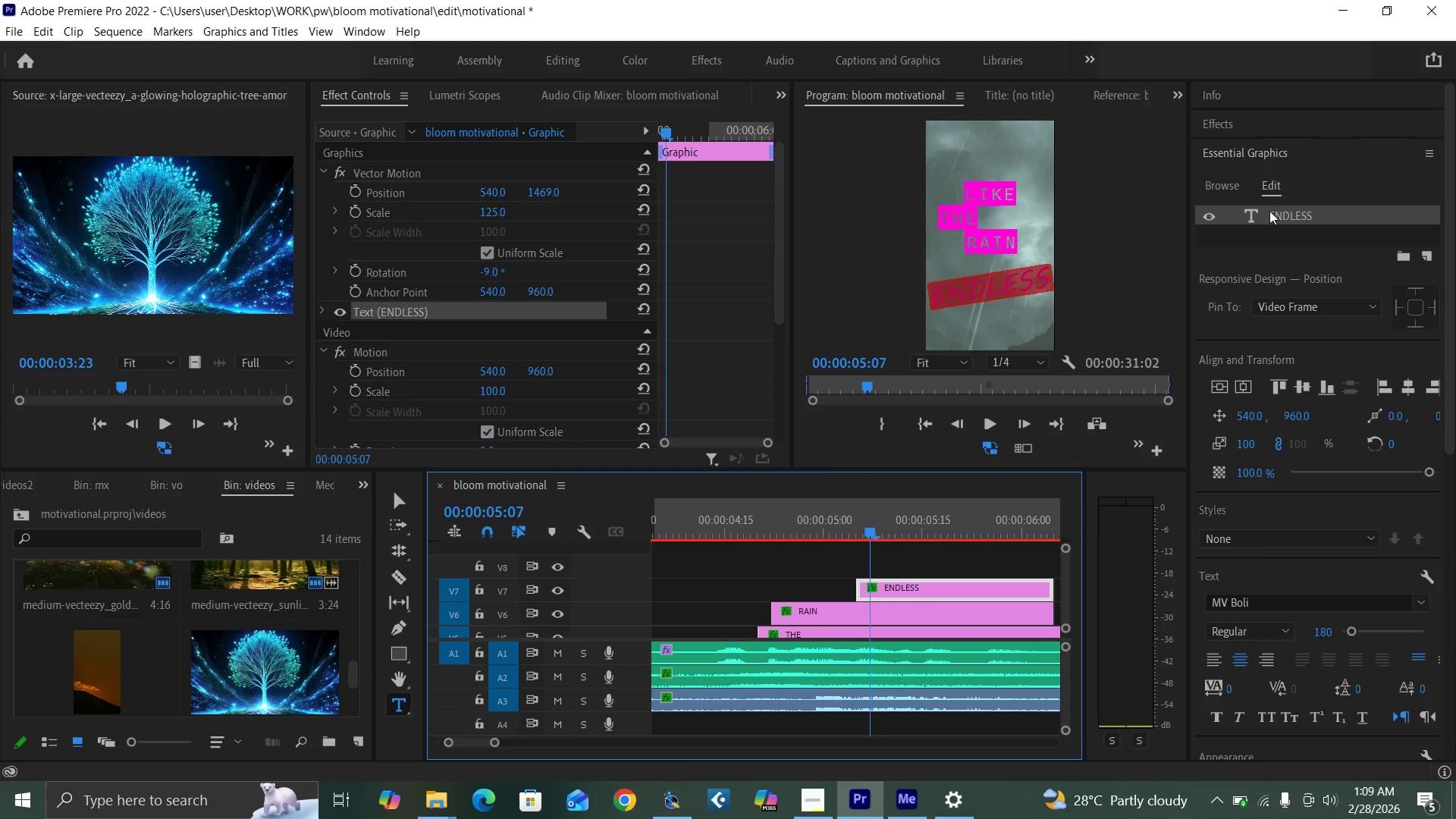 
key(W)
 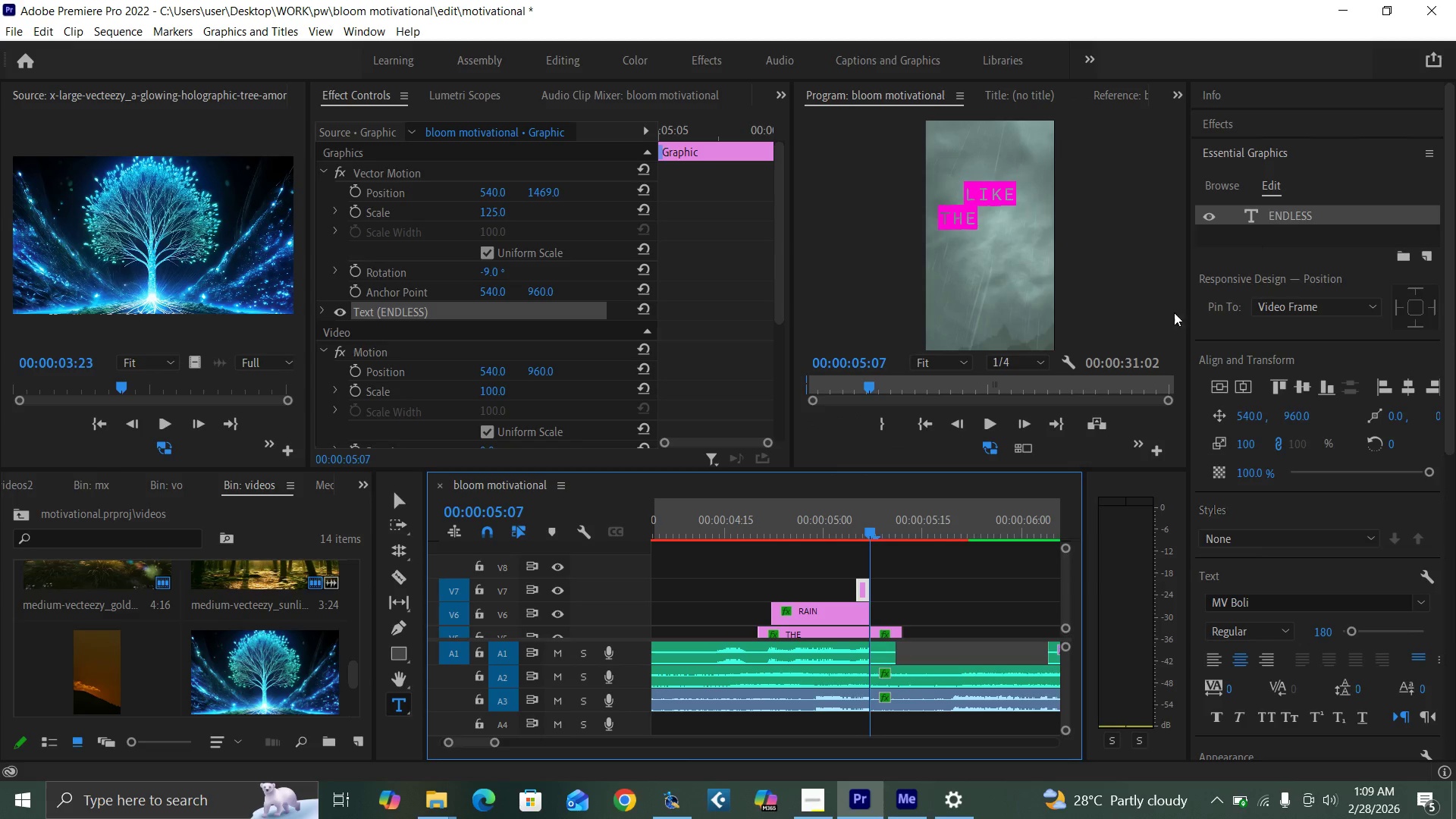 
key(Control+Z)
 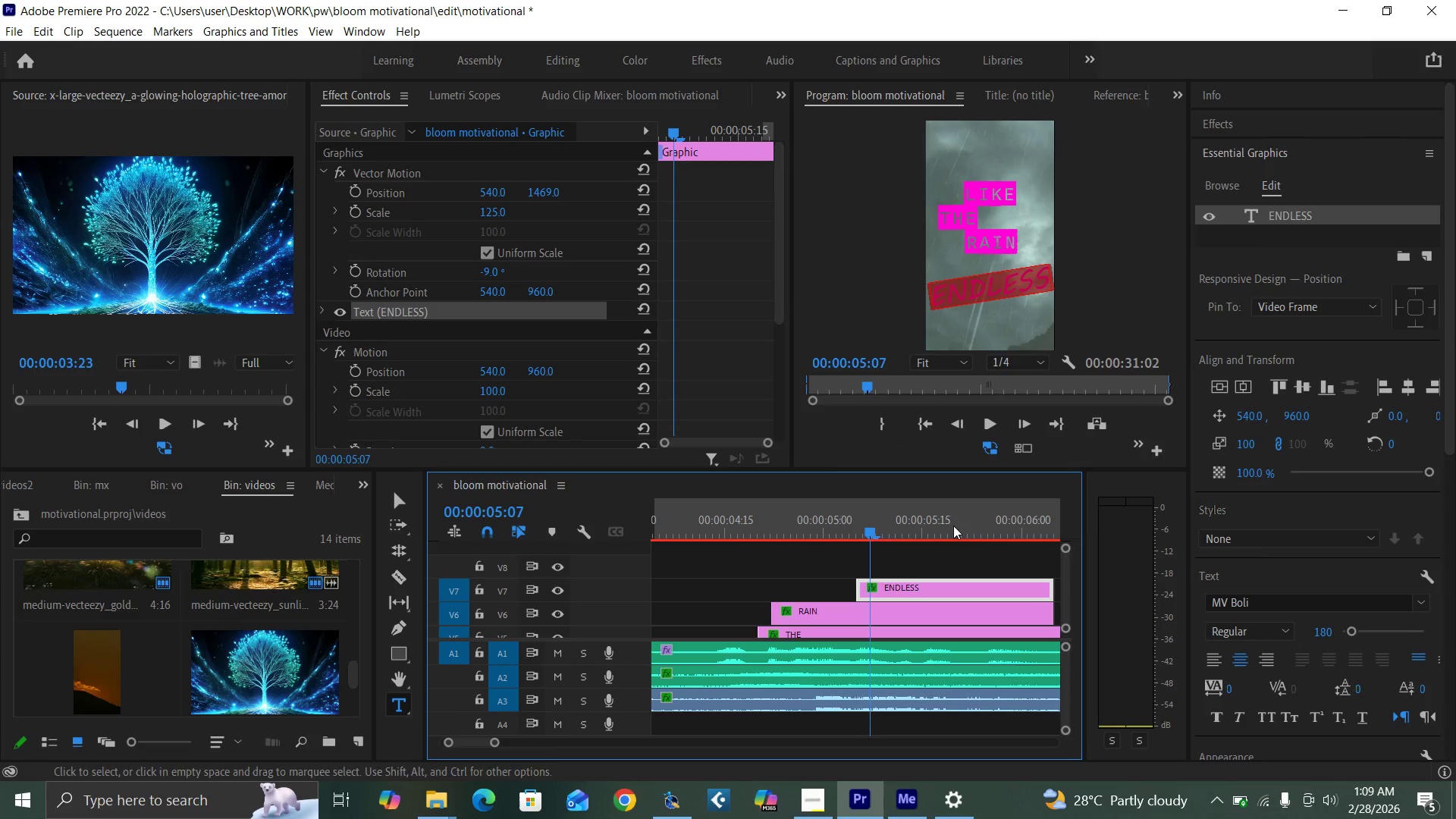 
left_click([1282, 207])
 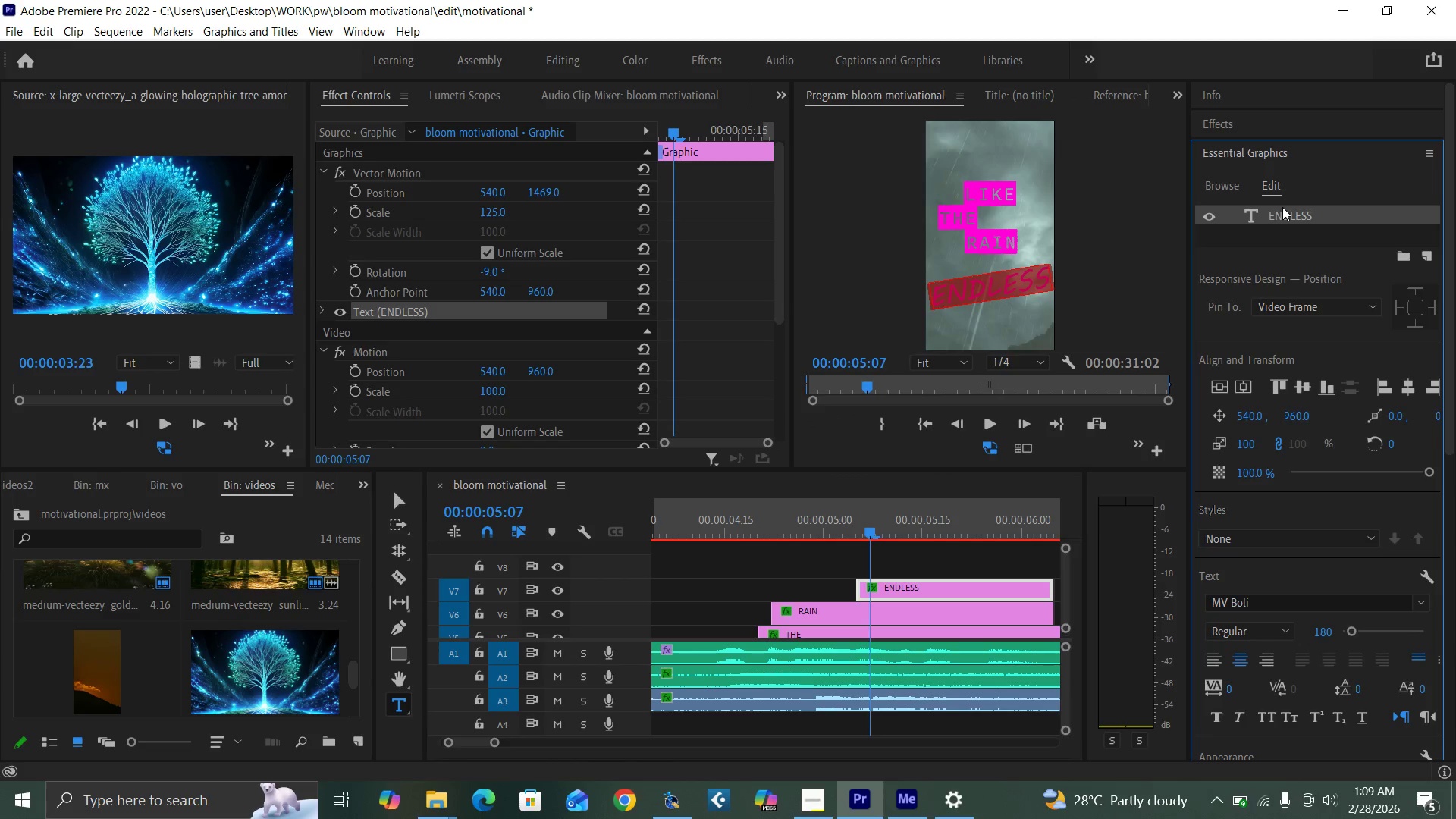 
type(WON'T)
 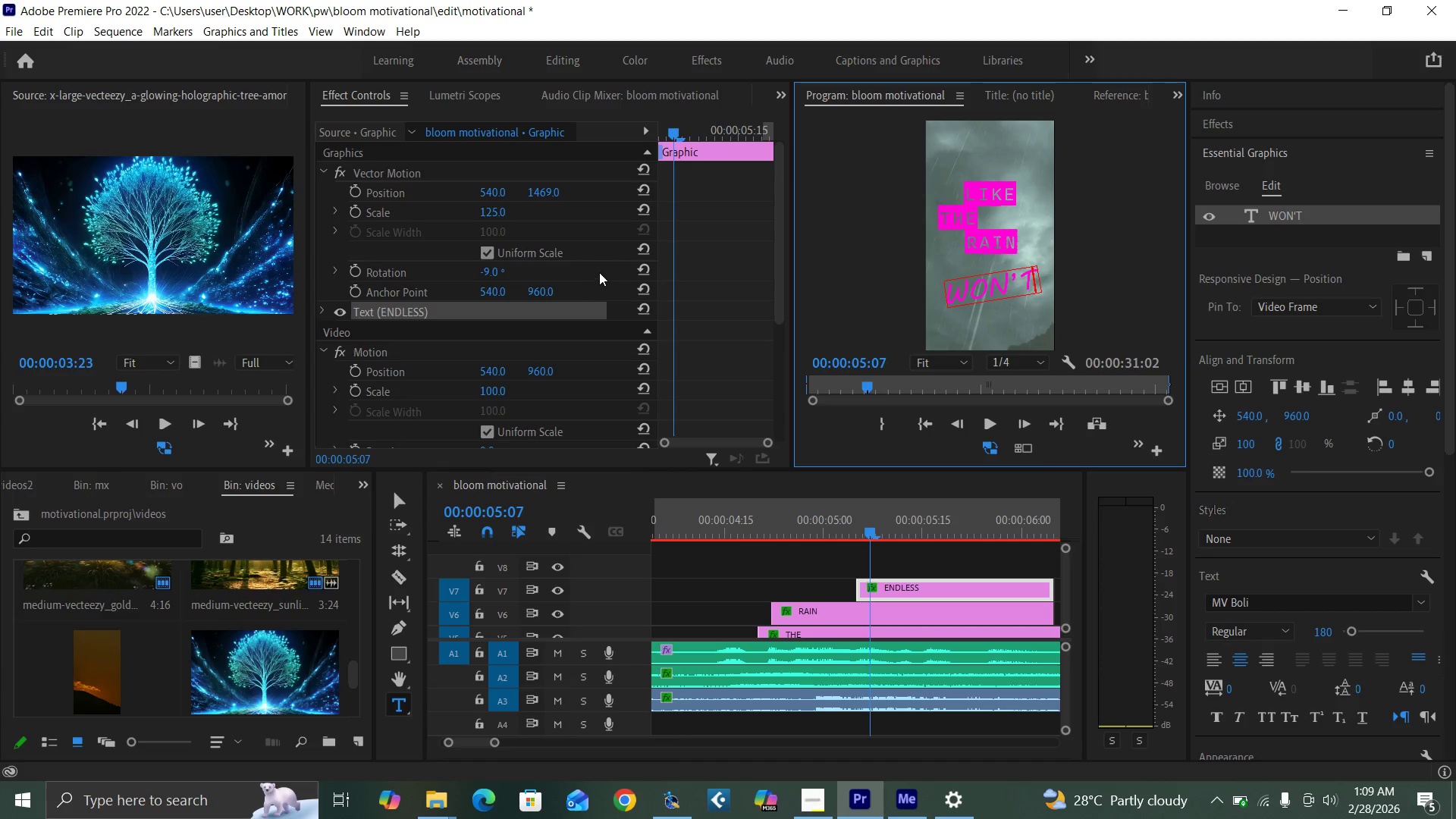 
left_click([645, 268])
 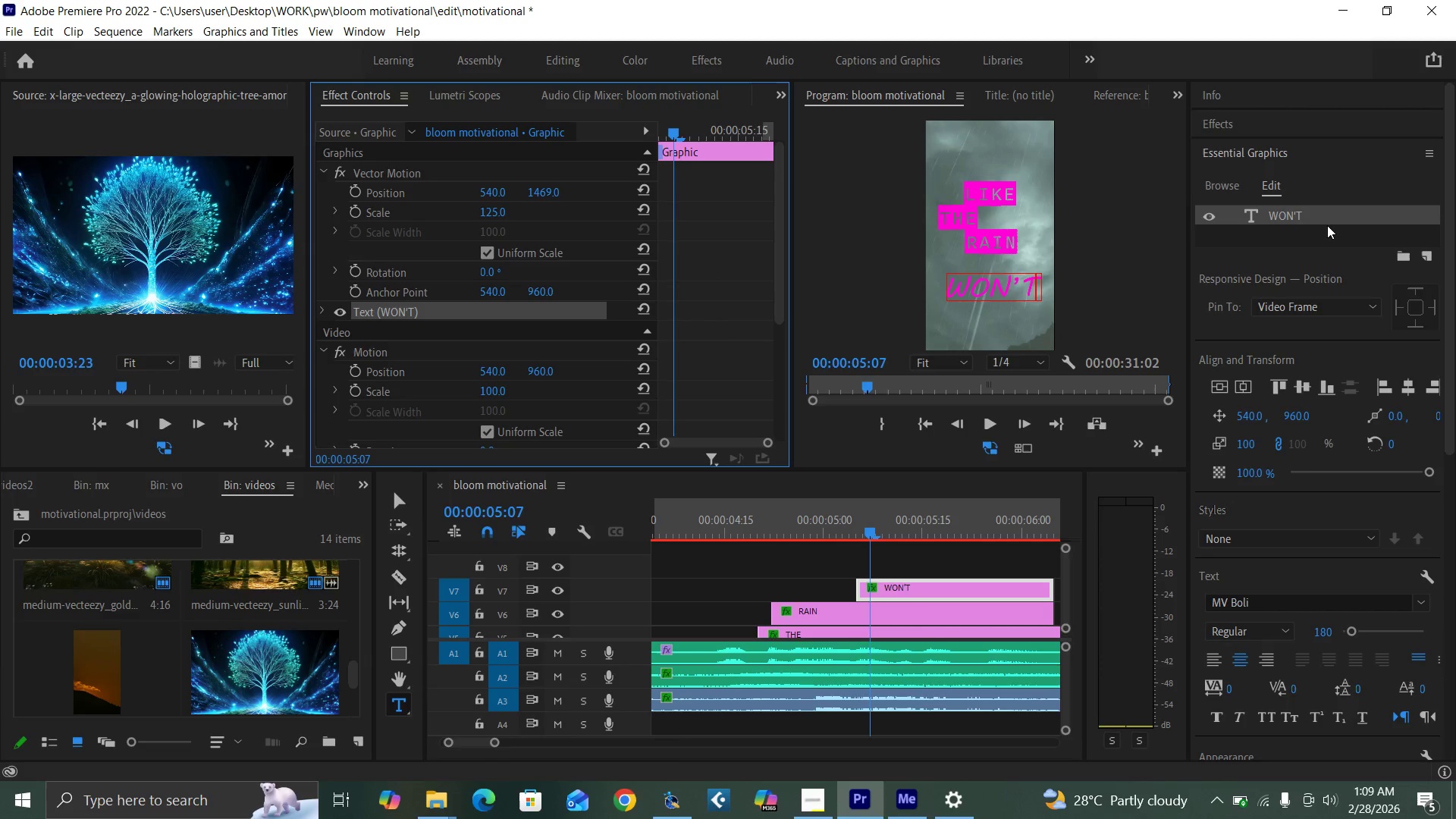 
double_click([1299, 216])
 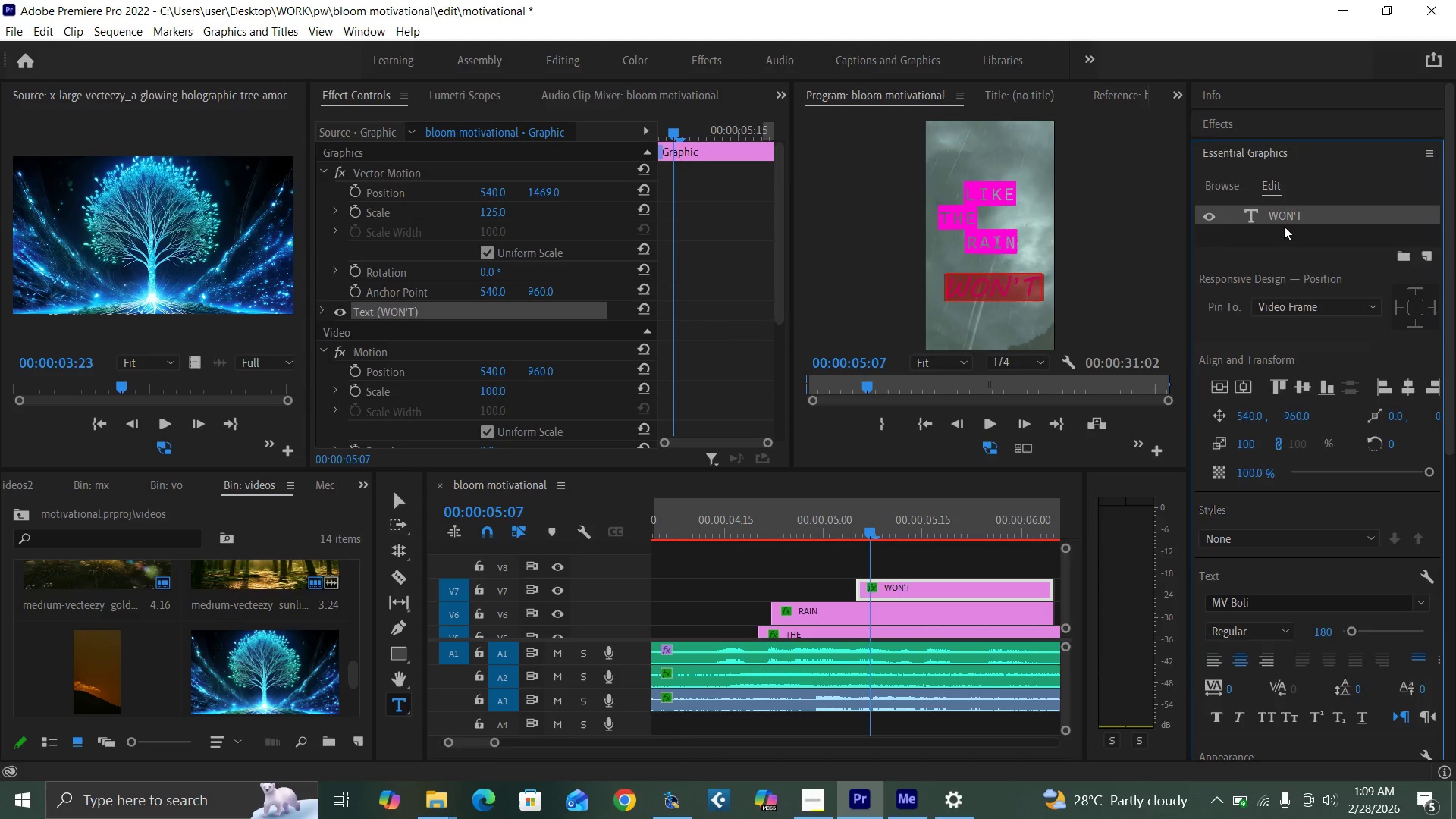 
scroll: coordinate [1285, 281], scroll_direction: down, amount: 3.0
 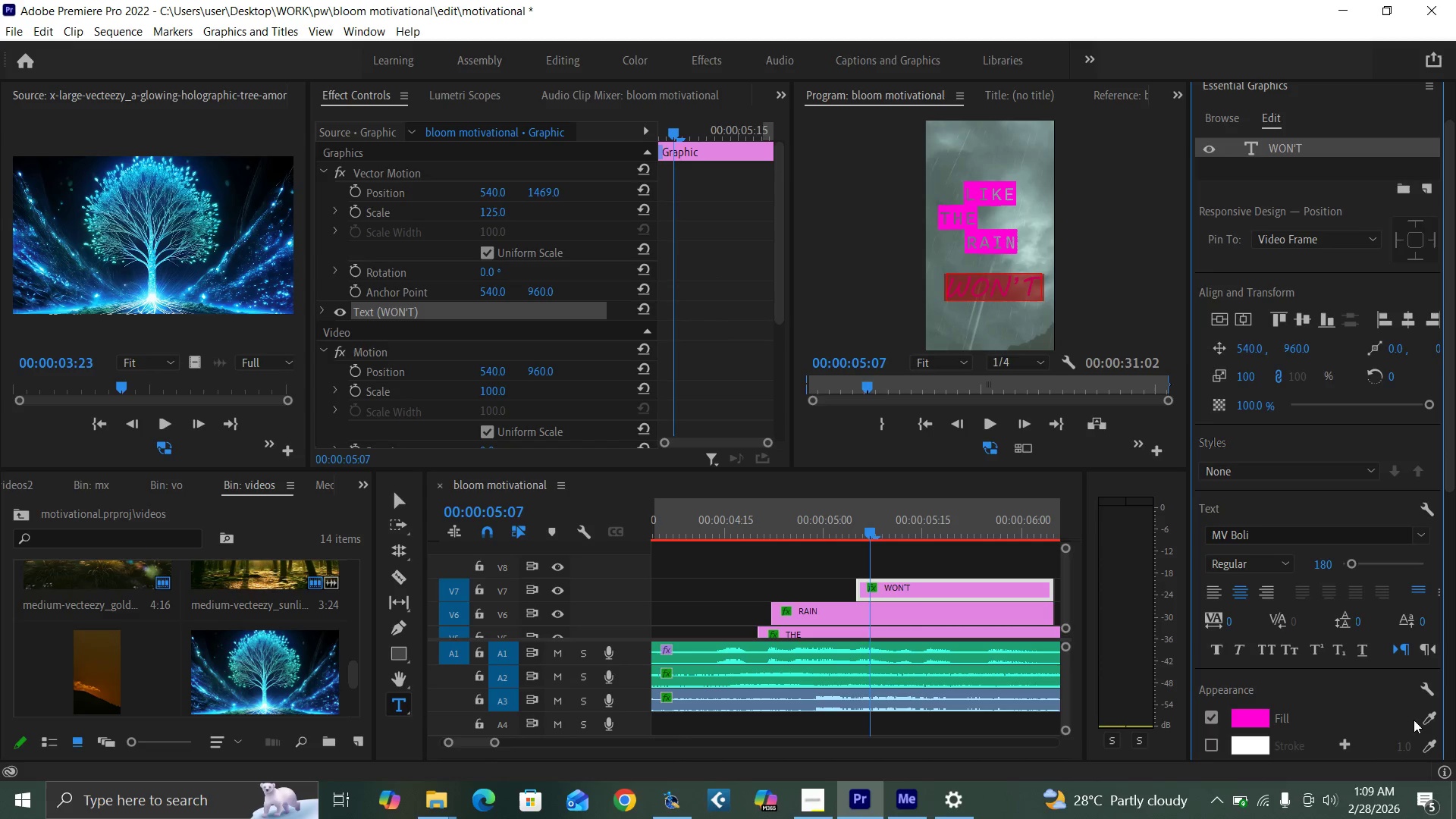 
left_click([1429, 715])
 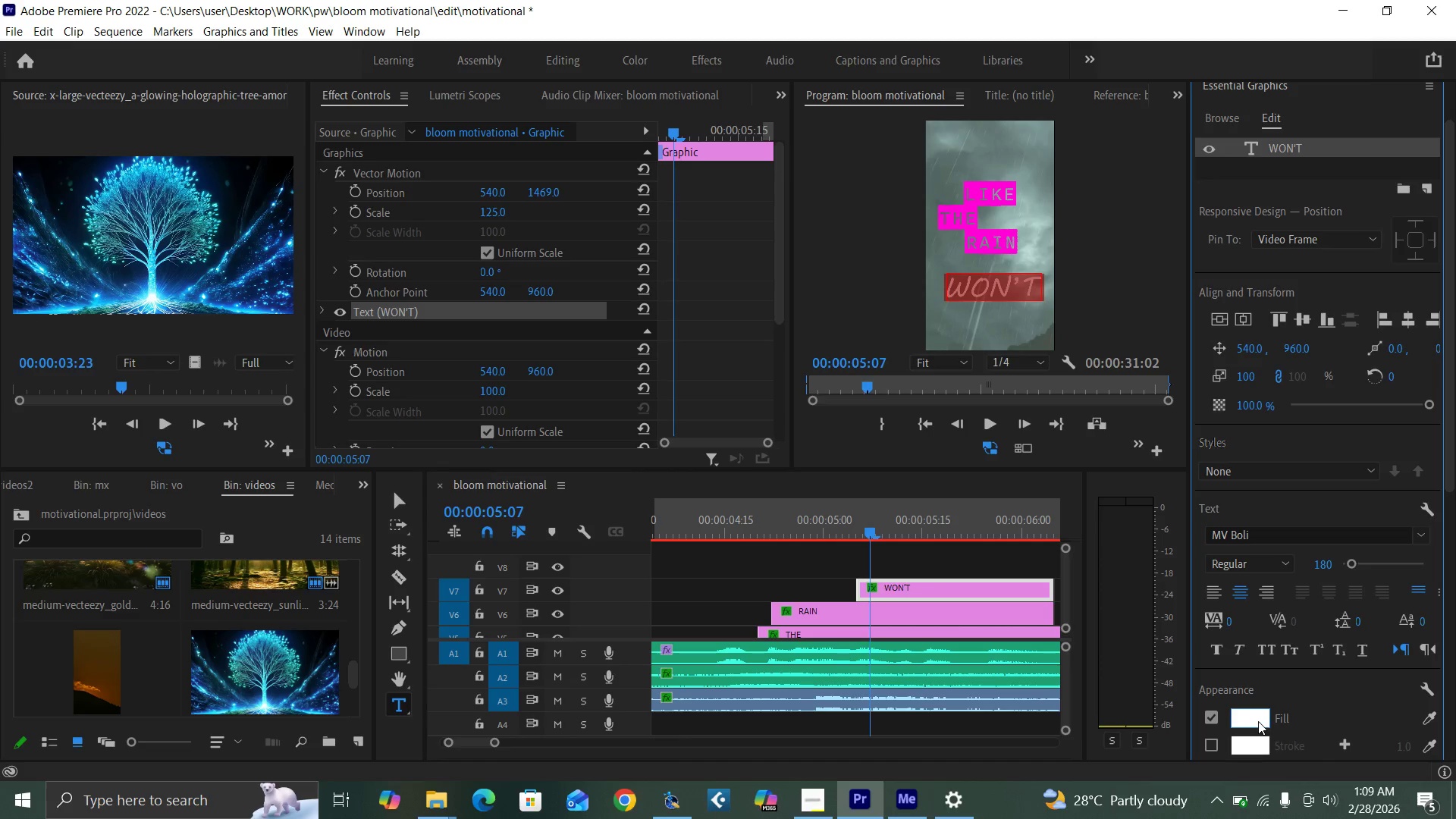 
wait(5.47)
 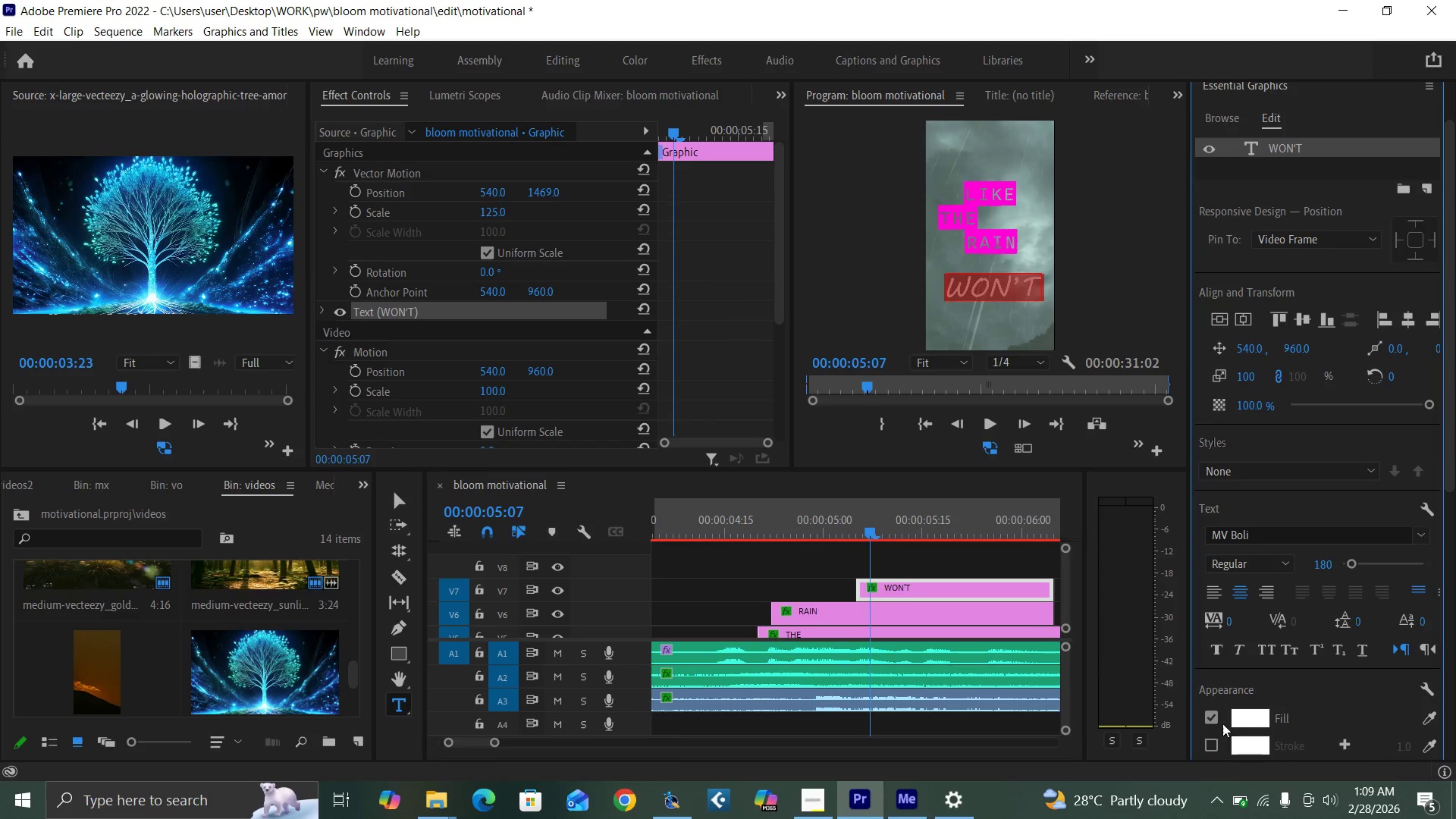 
left_click_drag(start_coordinate=[626, 476], to_coordinate=[887, 557])
 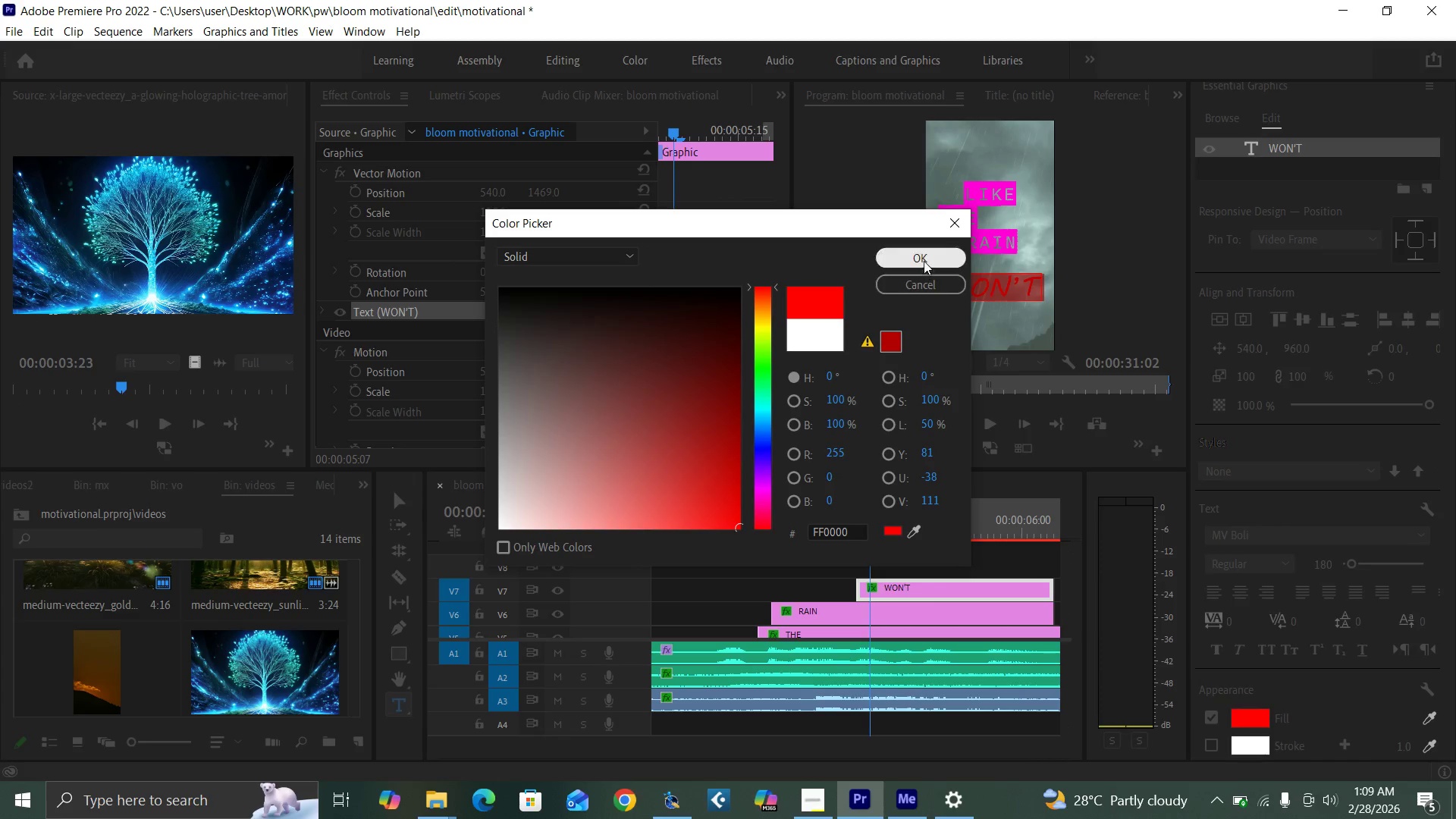 
left_click([922, 257])
 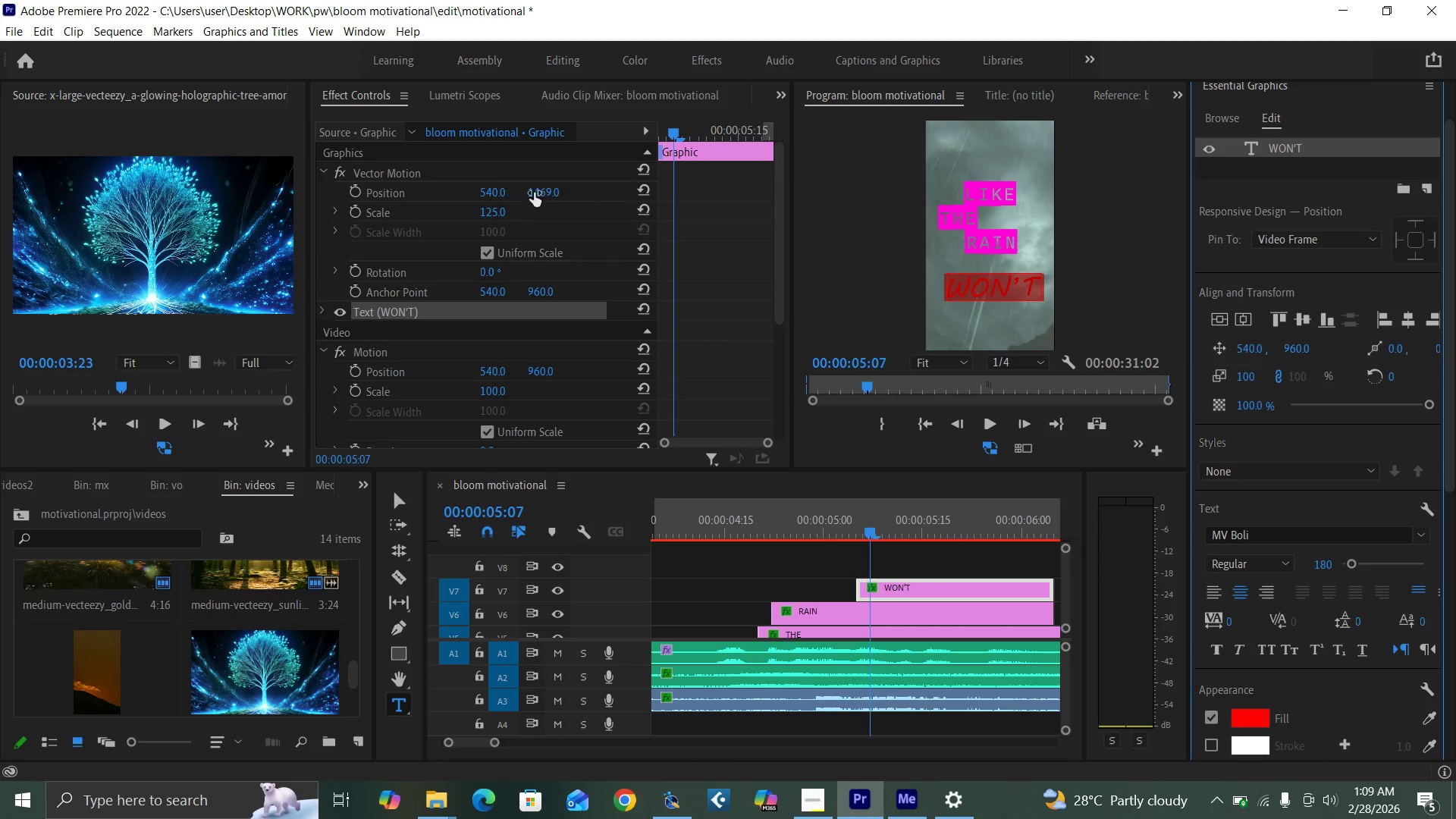 
left_click_drag(start_coordinate=[538, 190], to_coordinate=[385, 201])
 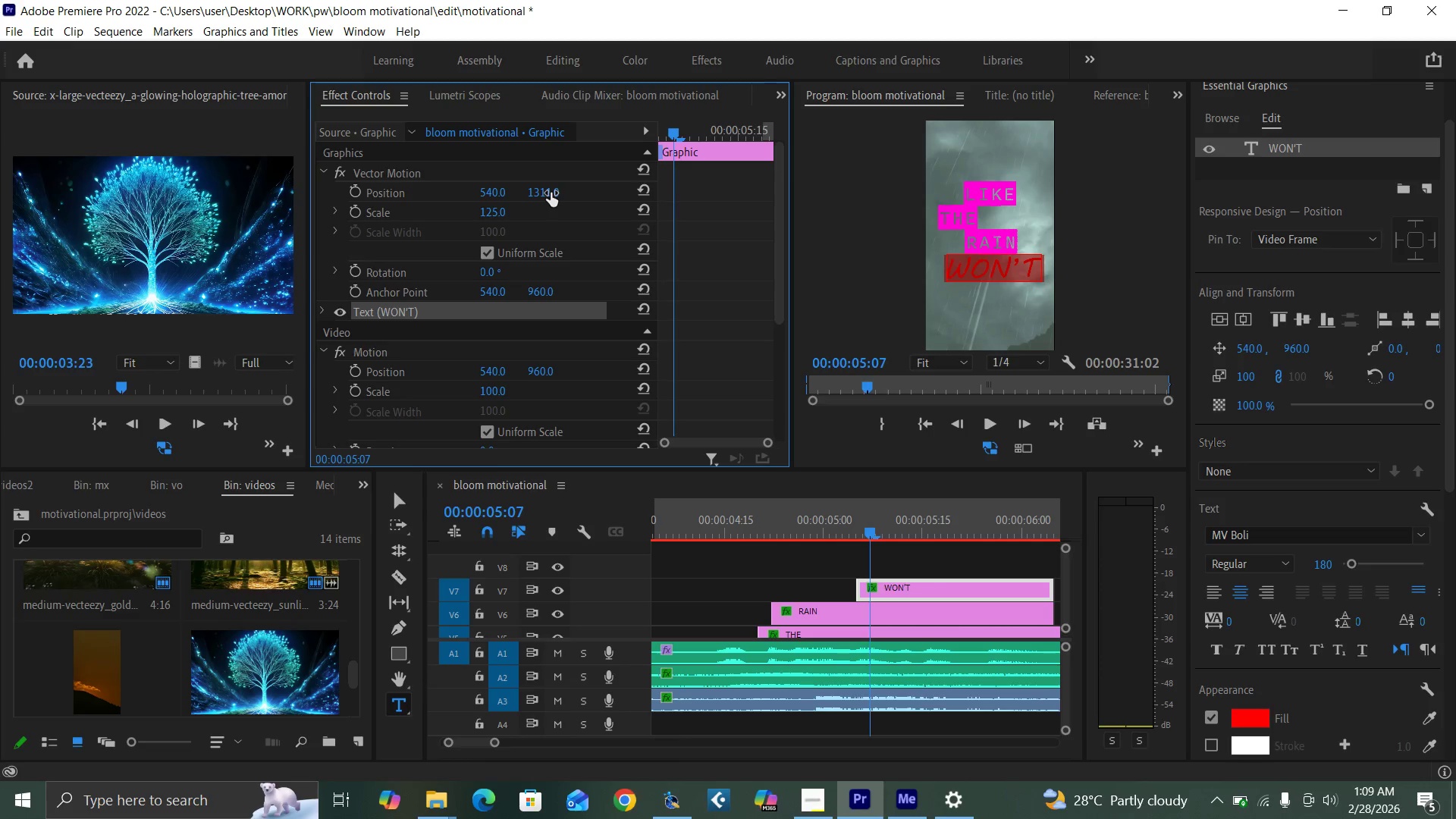 
key(Control+Backquote)
 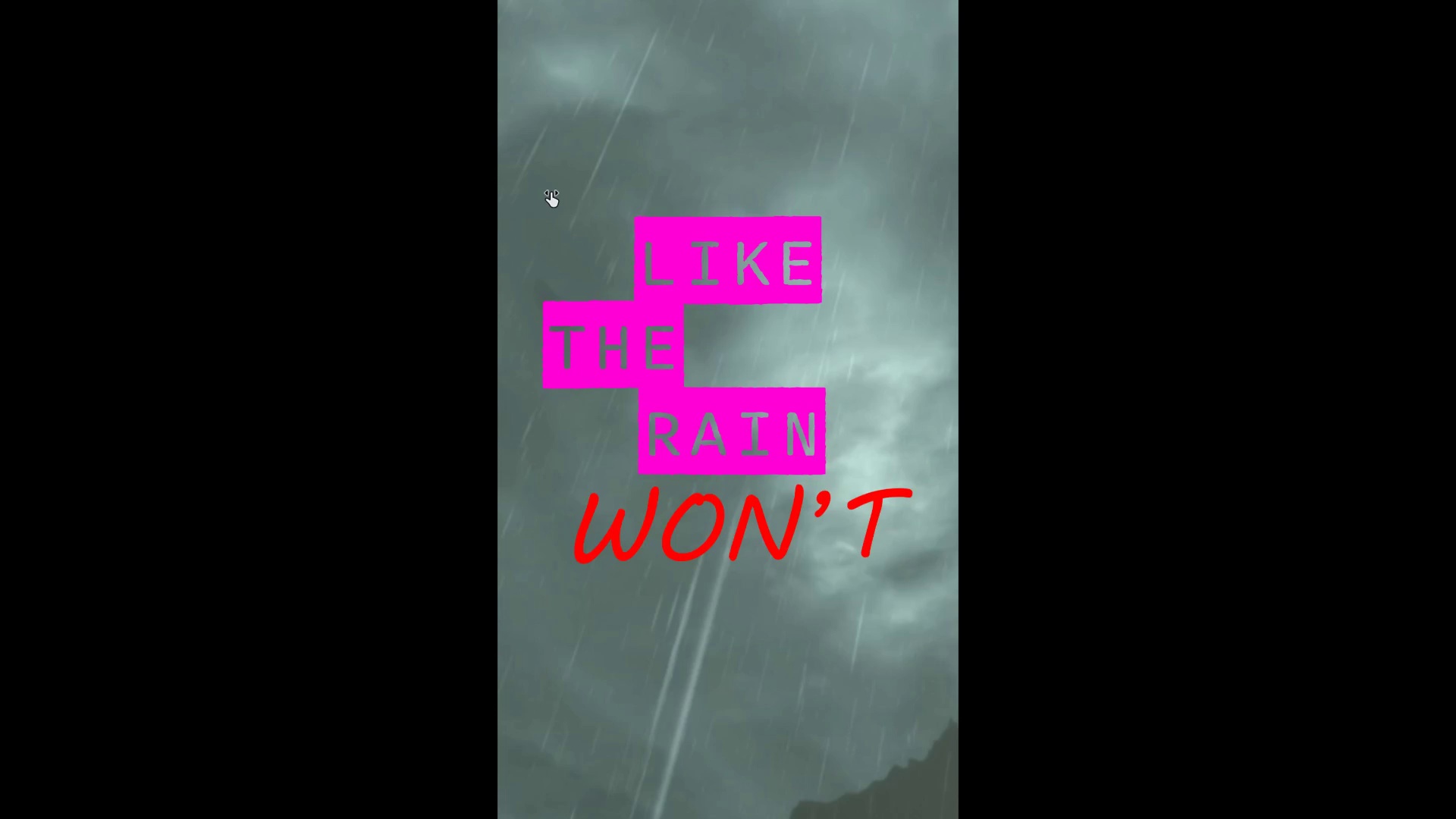 
hold_key(key=ControlLeft, duration=1.5)
 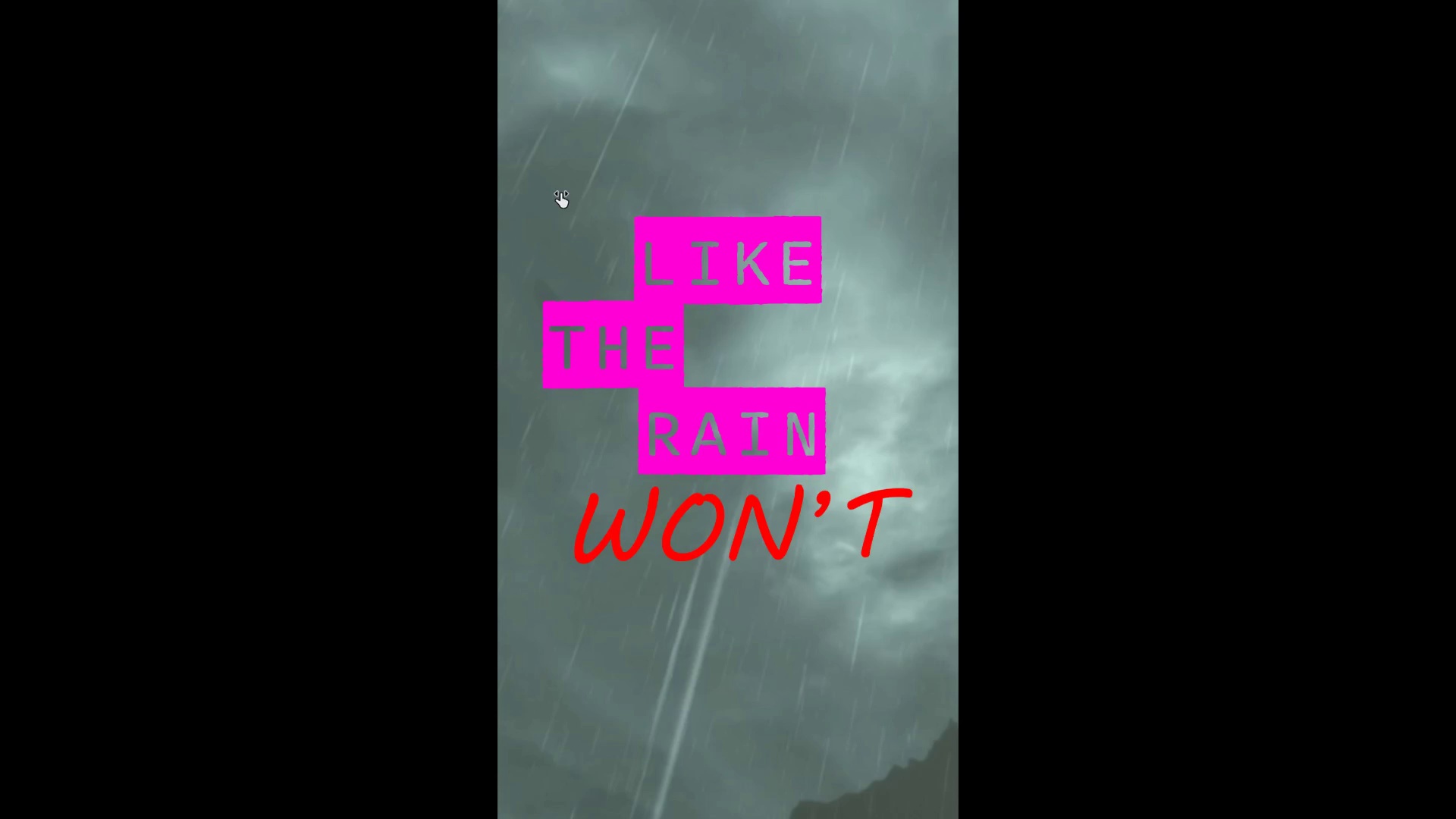 
hold_key(key=ControlLeft, duration=1.51)
 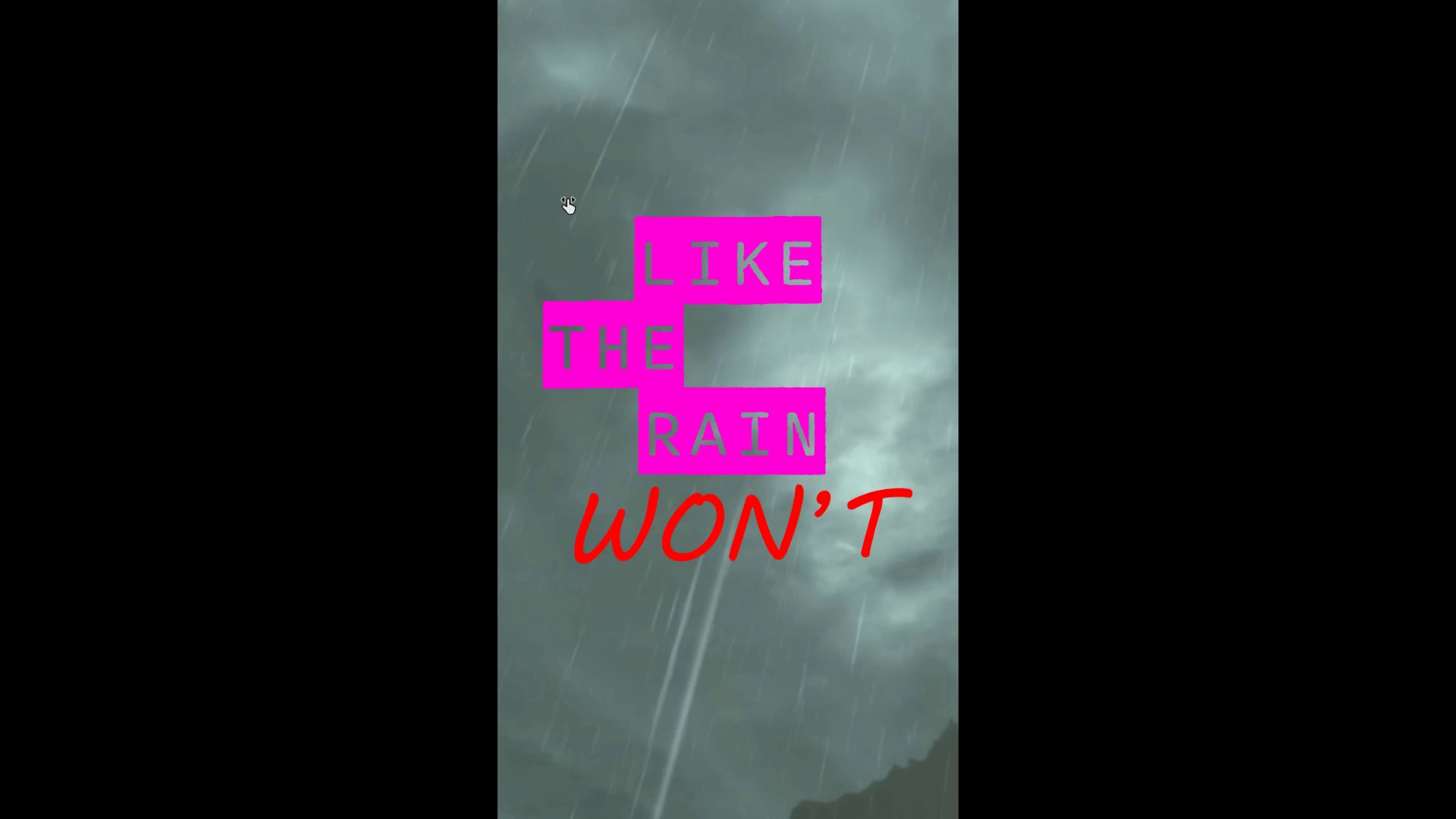 
hold_key(key=ControlLeft, duration=1.5)
 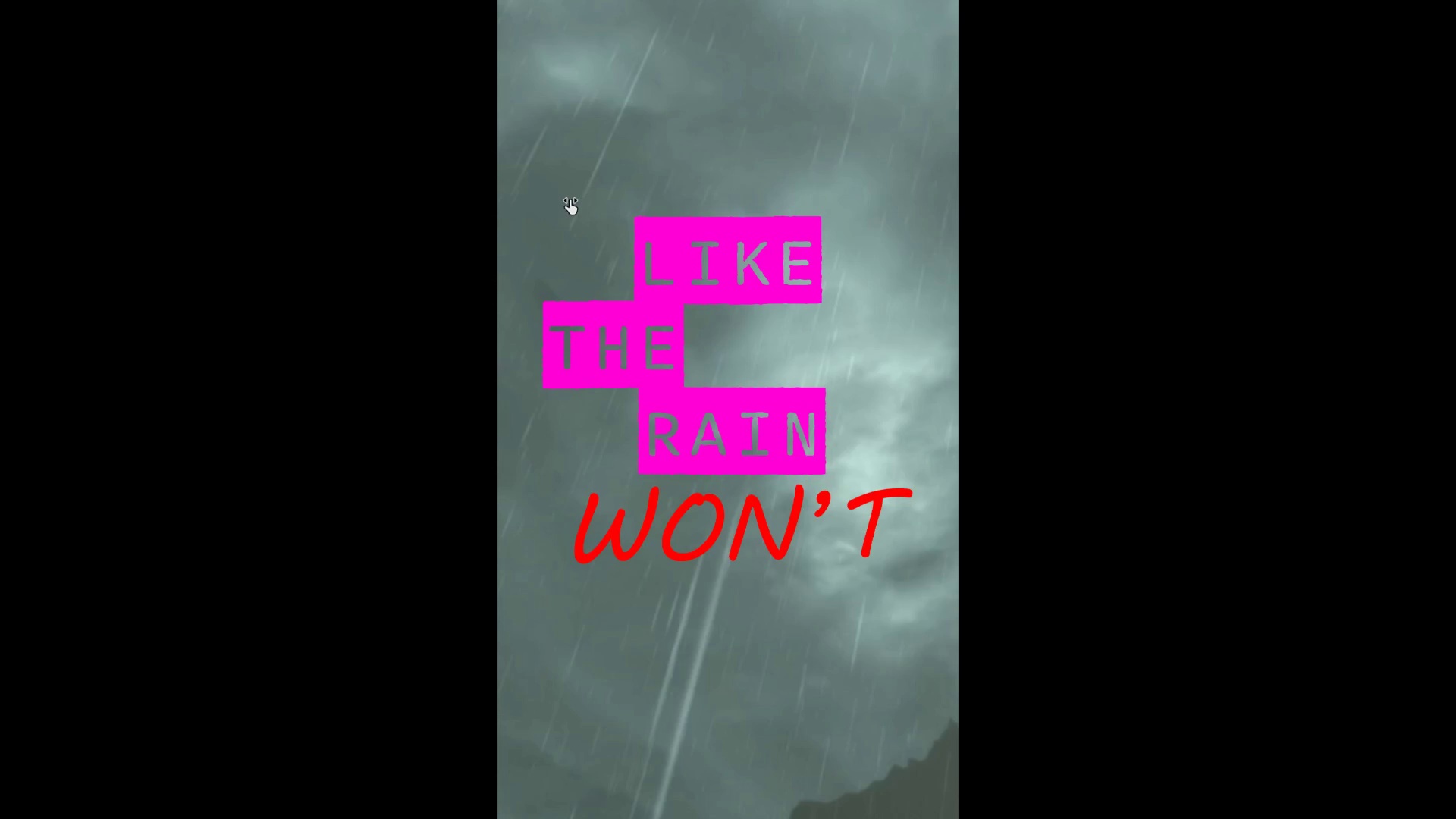 
hold_key(key=ControlLeft, duration=1.5)
 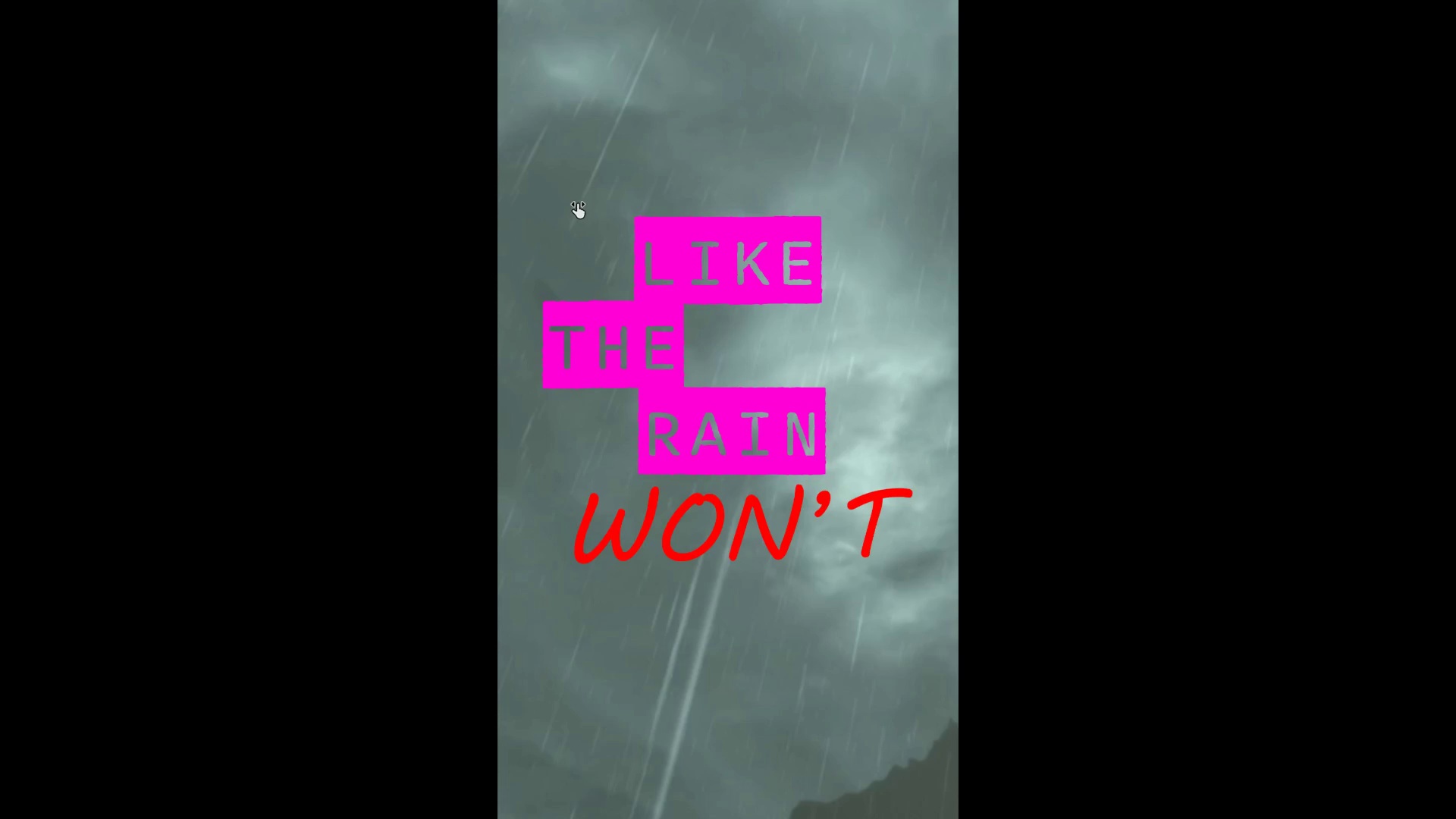 
hold_key(key=ControlLeft, duration=1.52)
 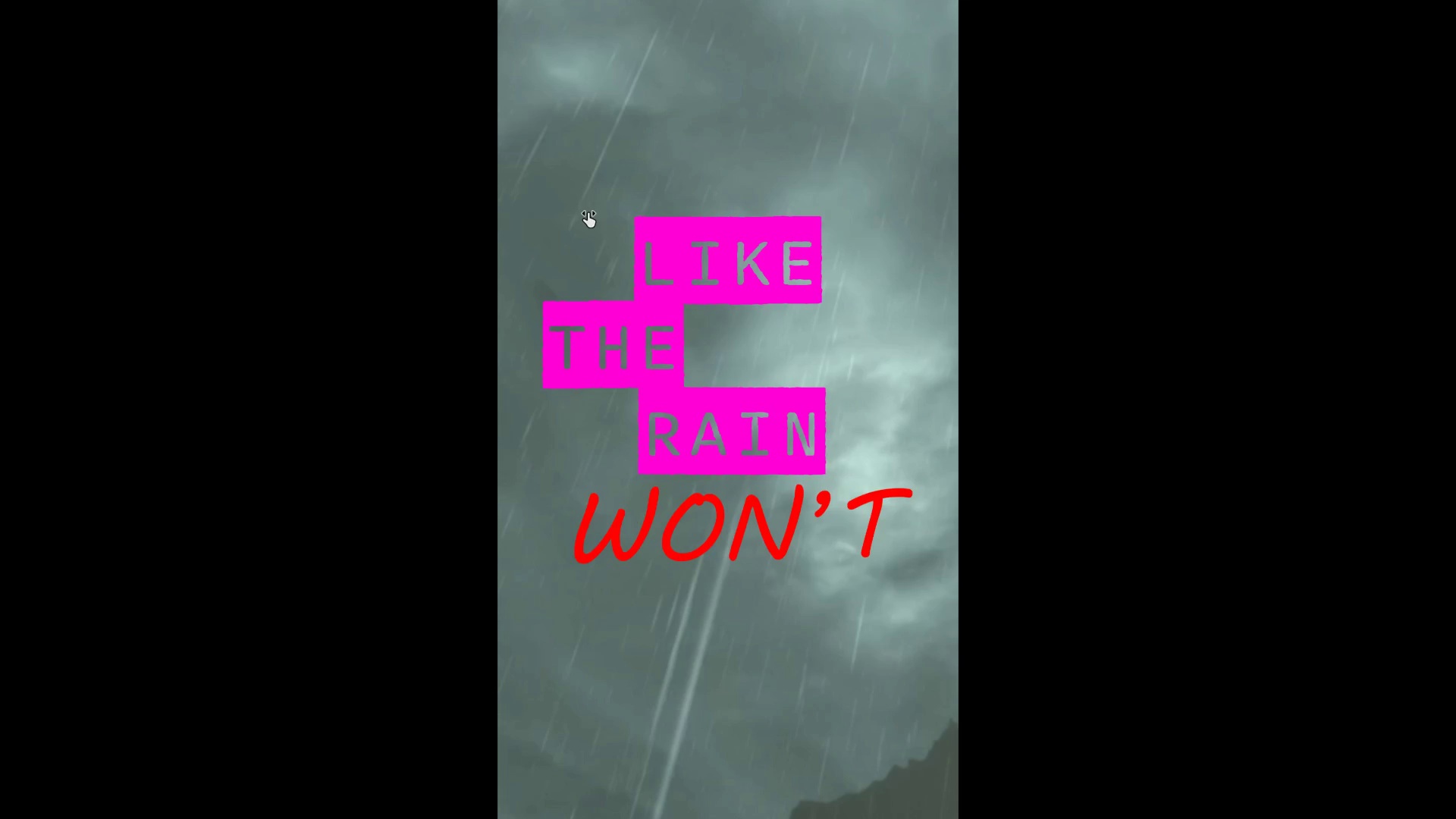 
hold_key(key=ControlLeft, duration=1.5)
 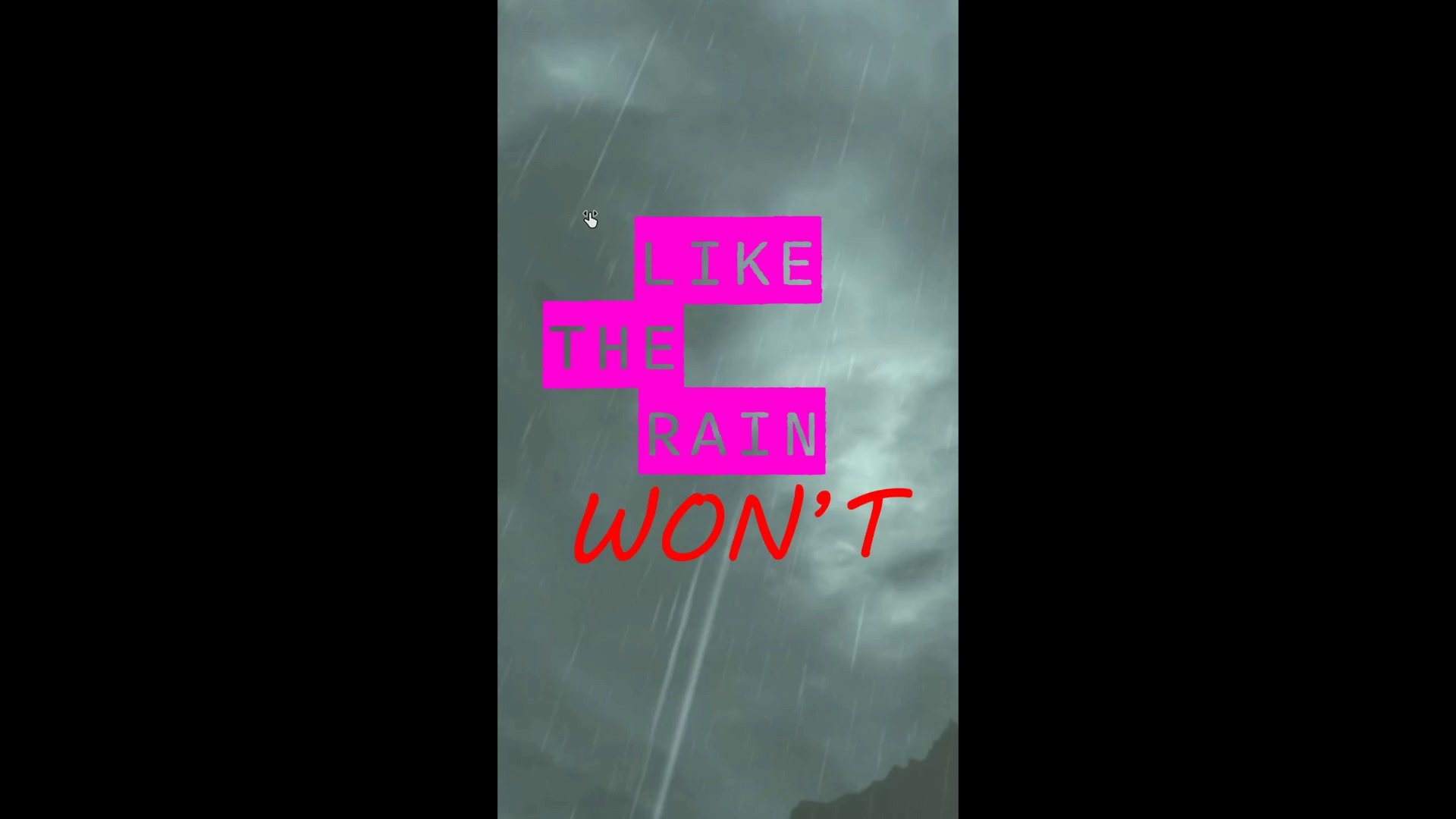 
hold_key(key=ControlLeft, duration=1.5)
 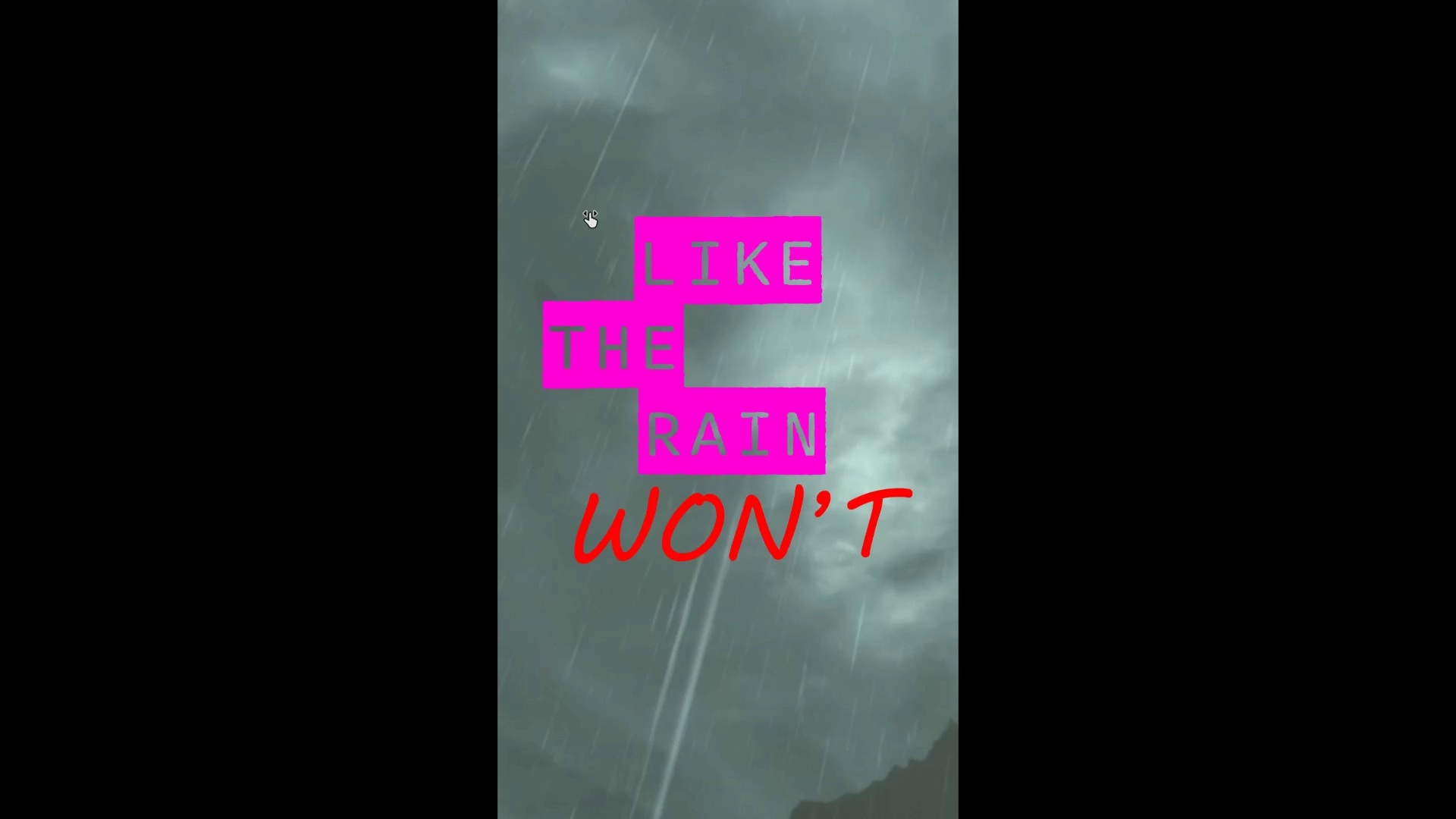 
hold_key(key=ControlLeft, duration=1.52)
 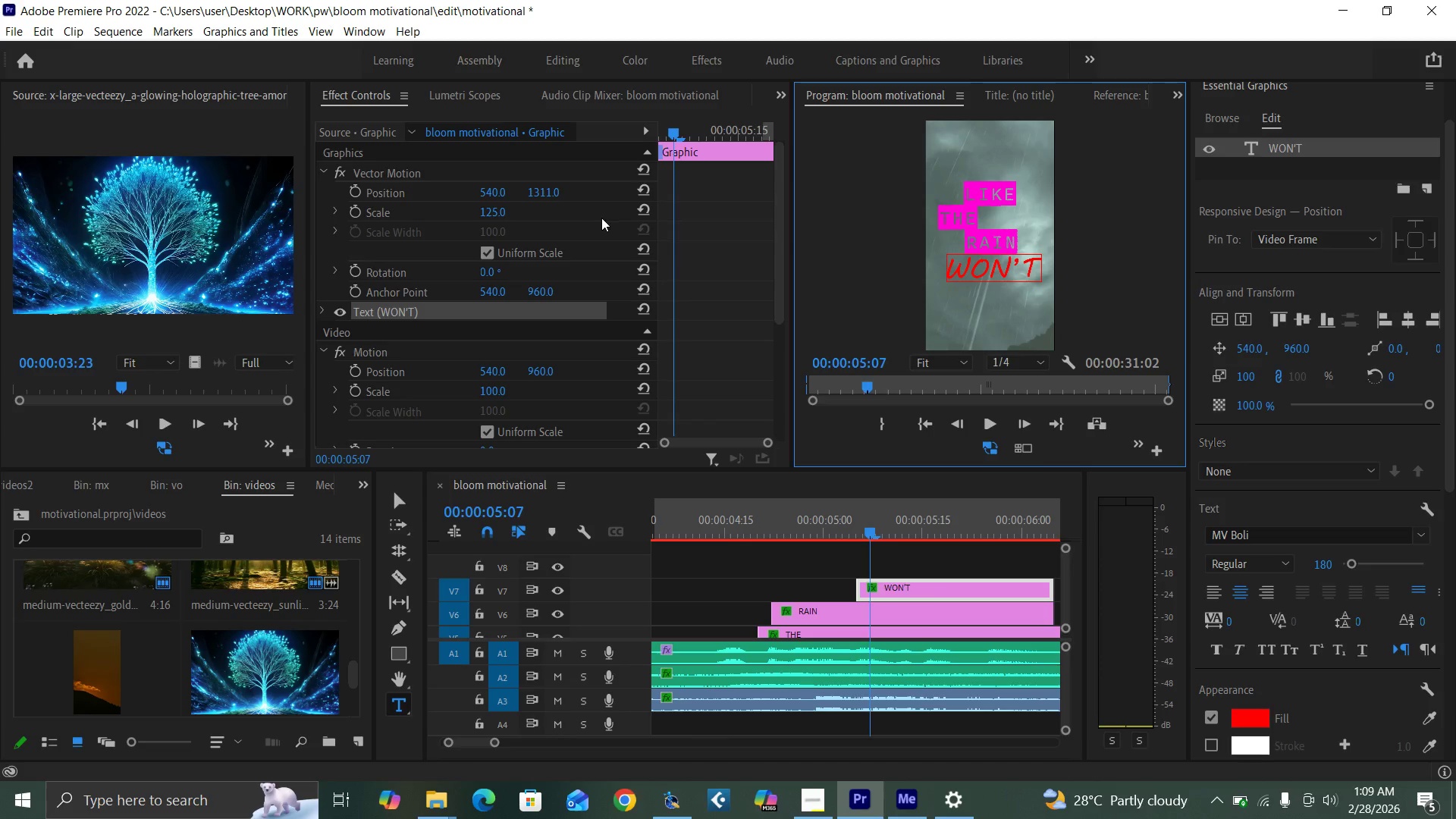 
key(Control+Backquote)
 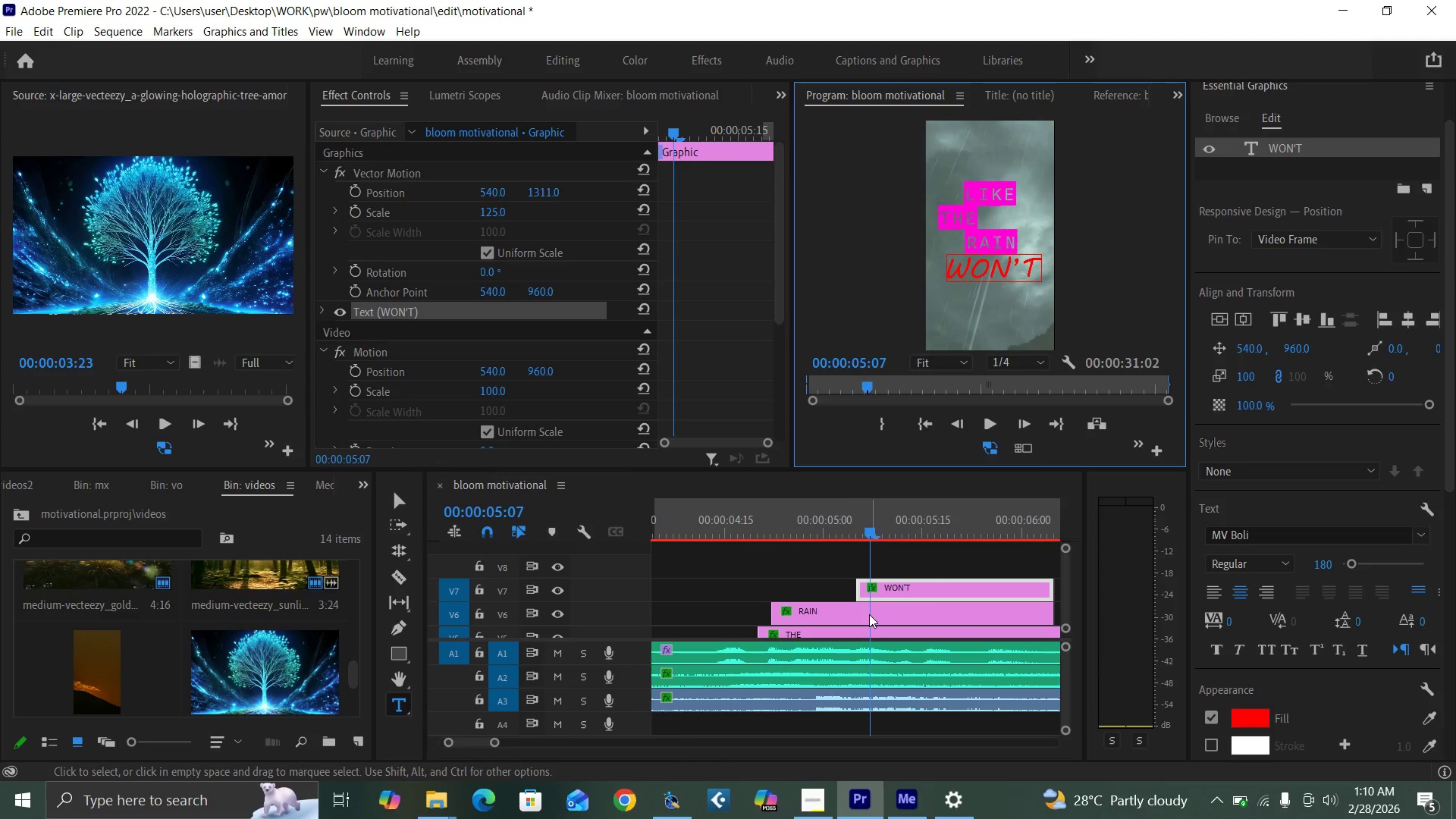 
left_click([869, 614])
 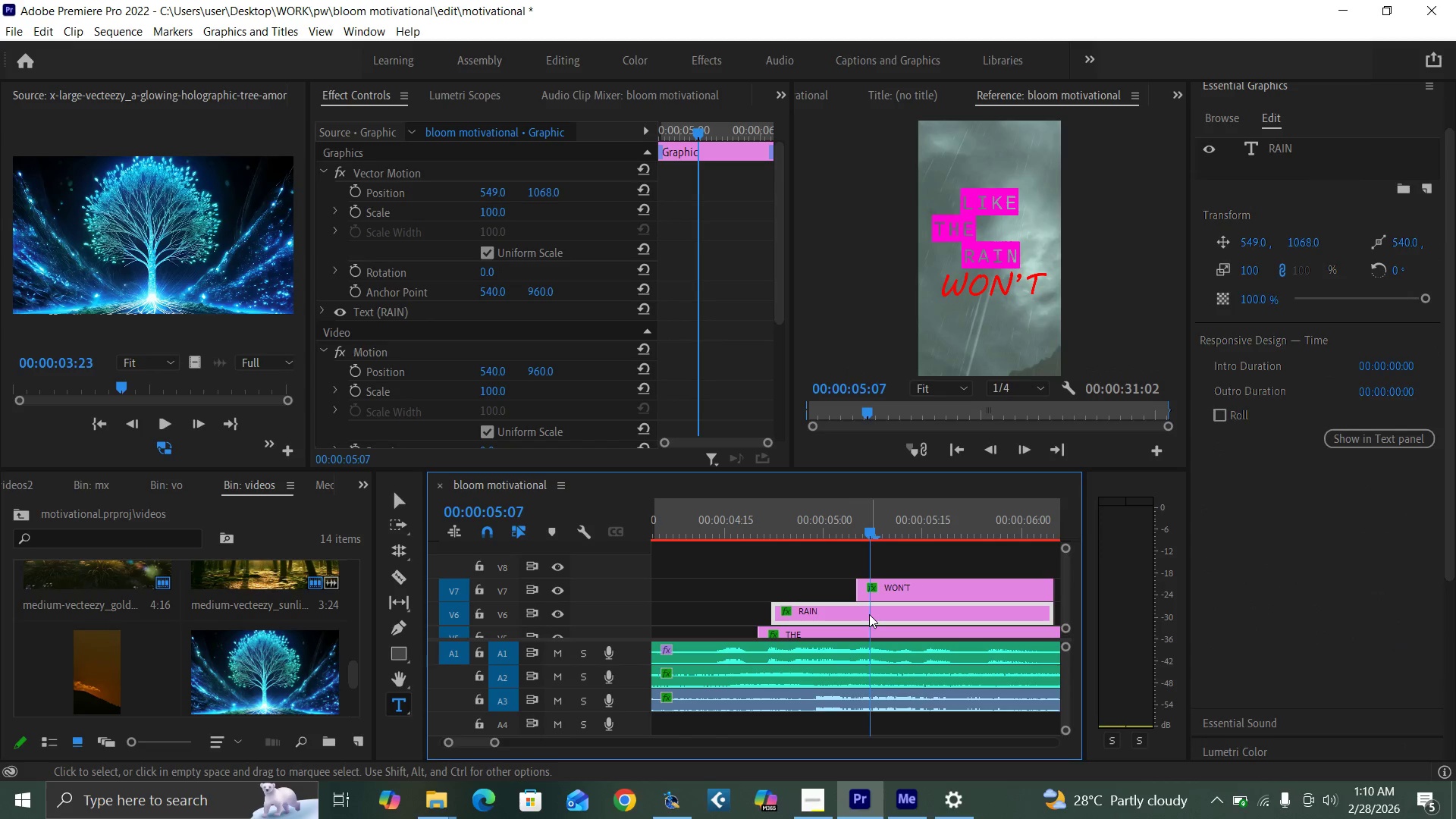 
hold_key(key=AltLeft, duration=1.5)
left_click_drag(start_coordinate=[869, 614], to_coordinate=[860, 569])
 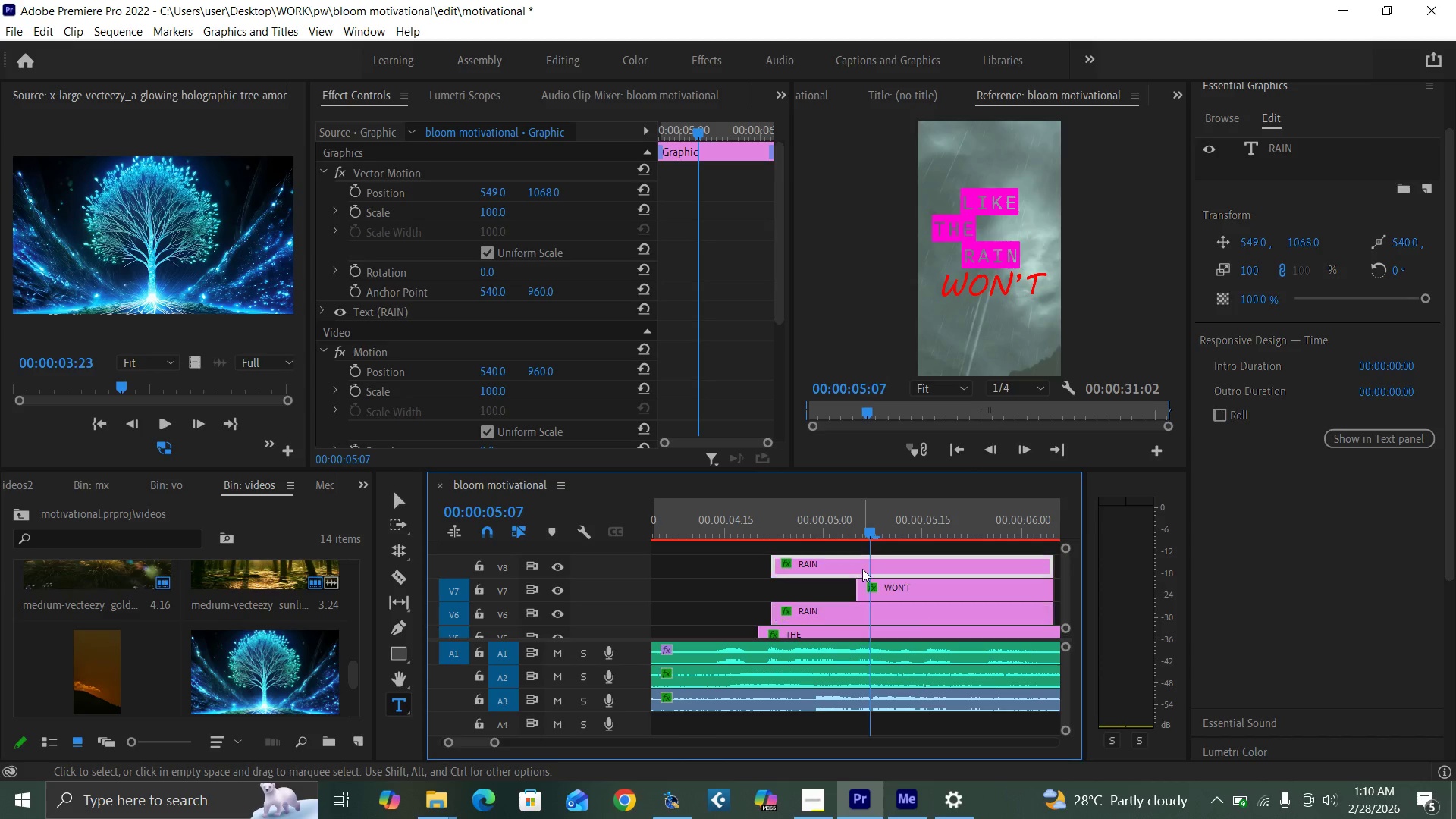 
hold_key(key=AltLeft, duration=0.48)
 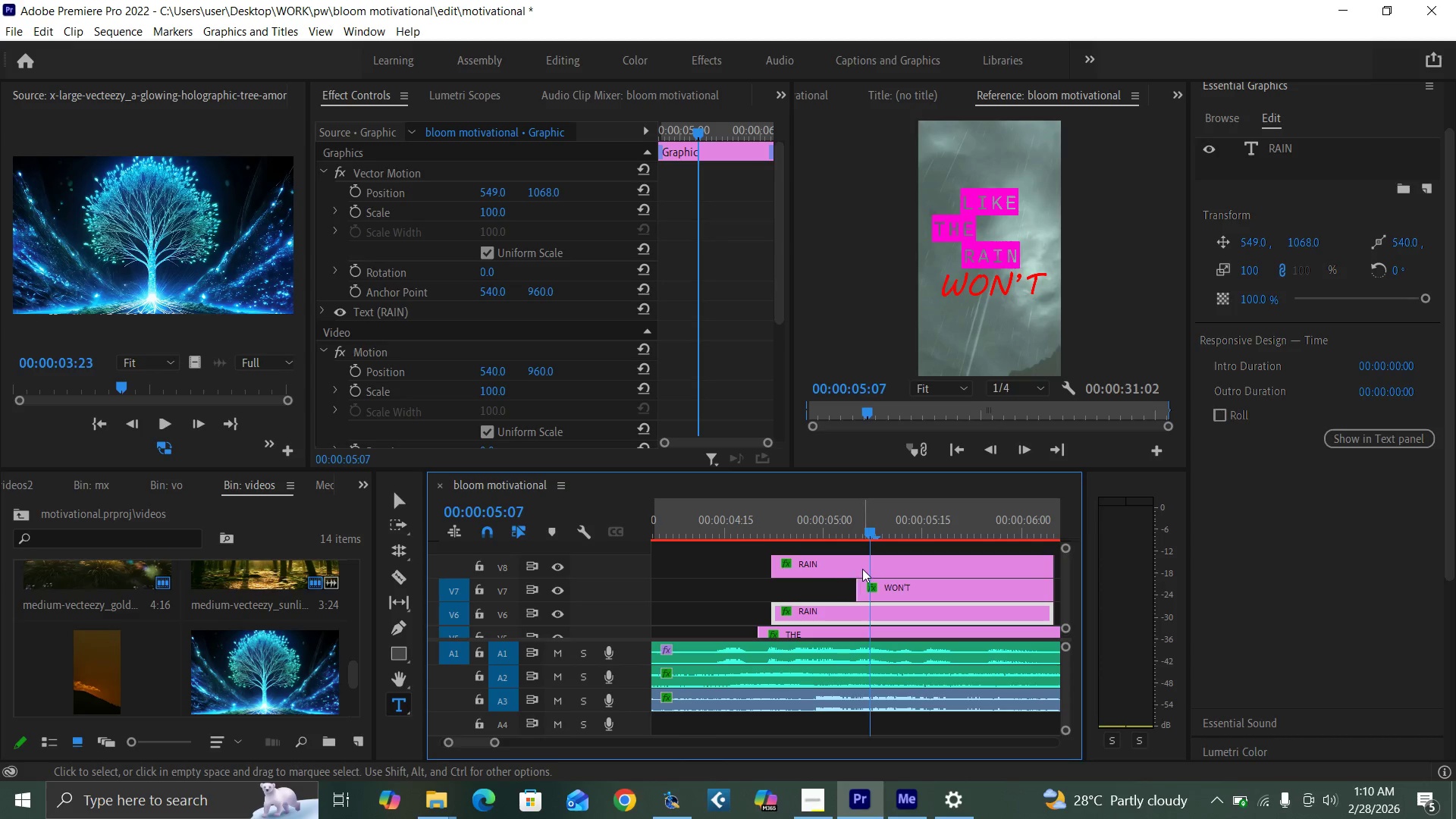 
left_click([862, 569])
 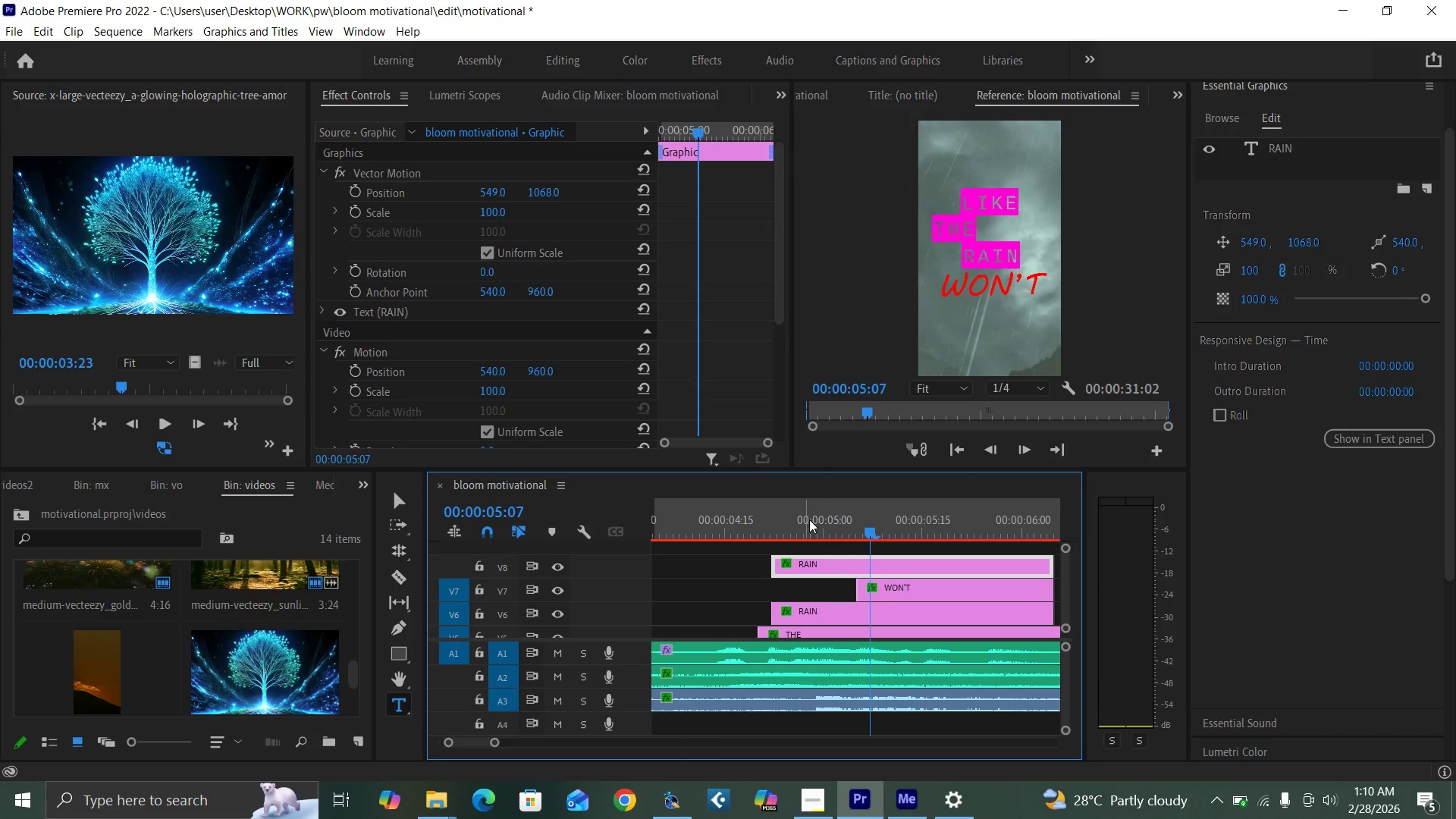 
key(Space)
 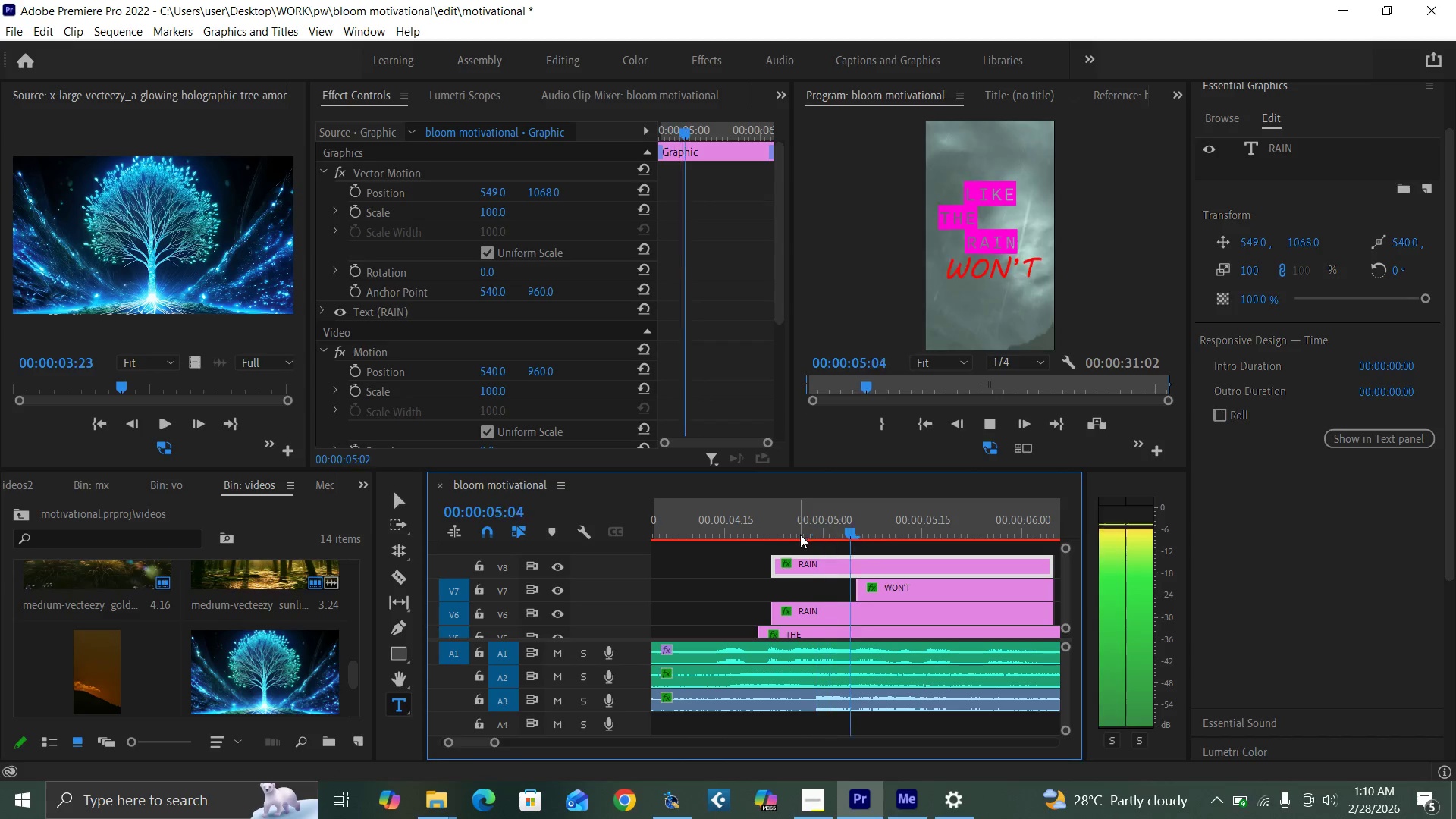 
key(Space)
 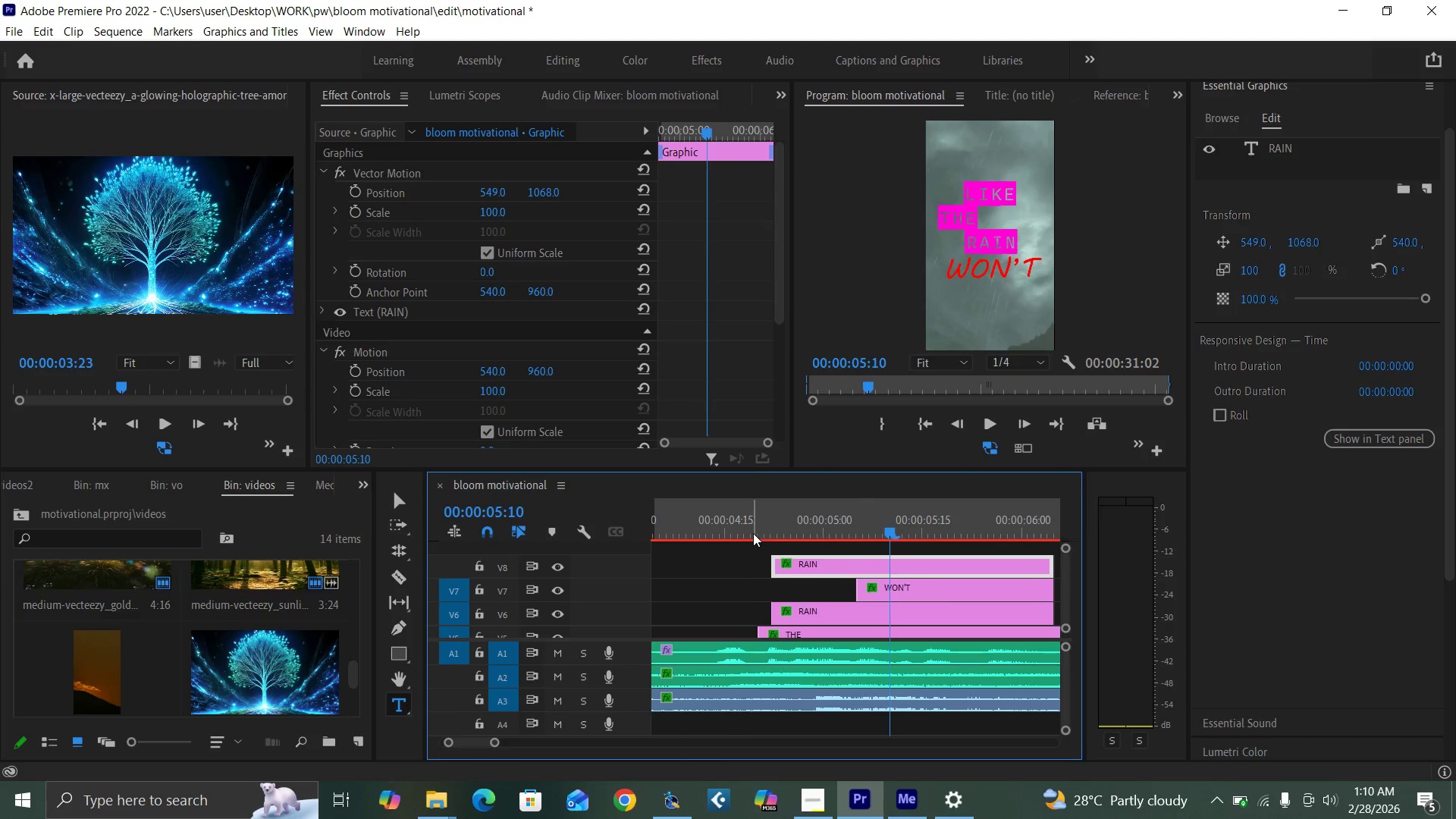 
key(Space)
 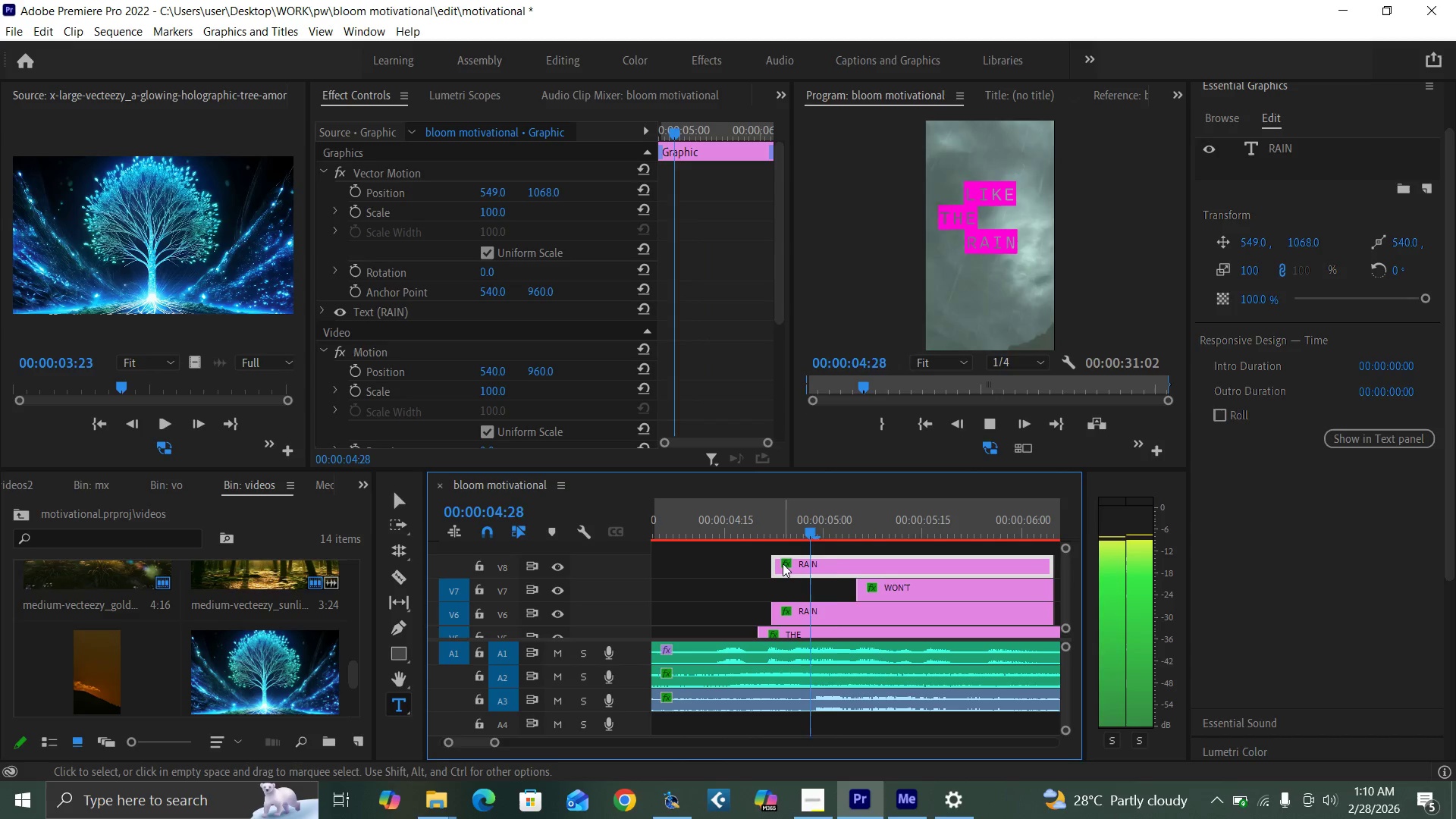 
key(Space)
 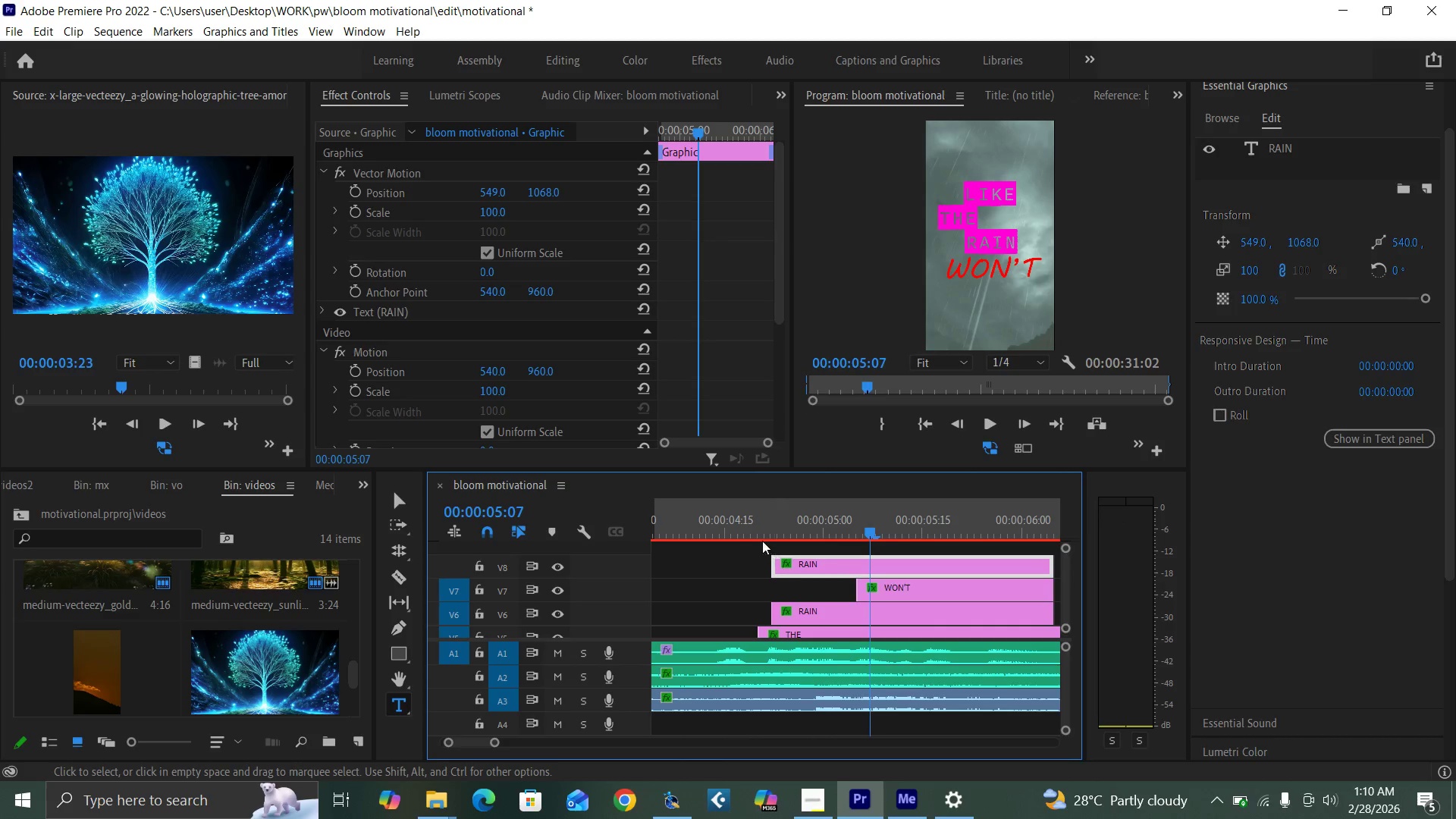 
left_click([745, 527])
 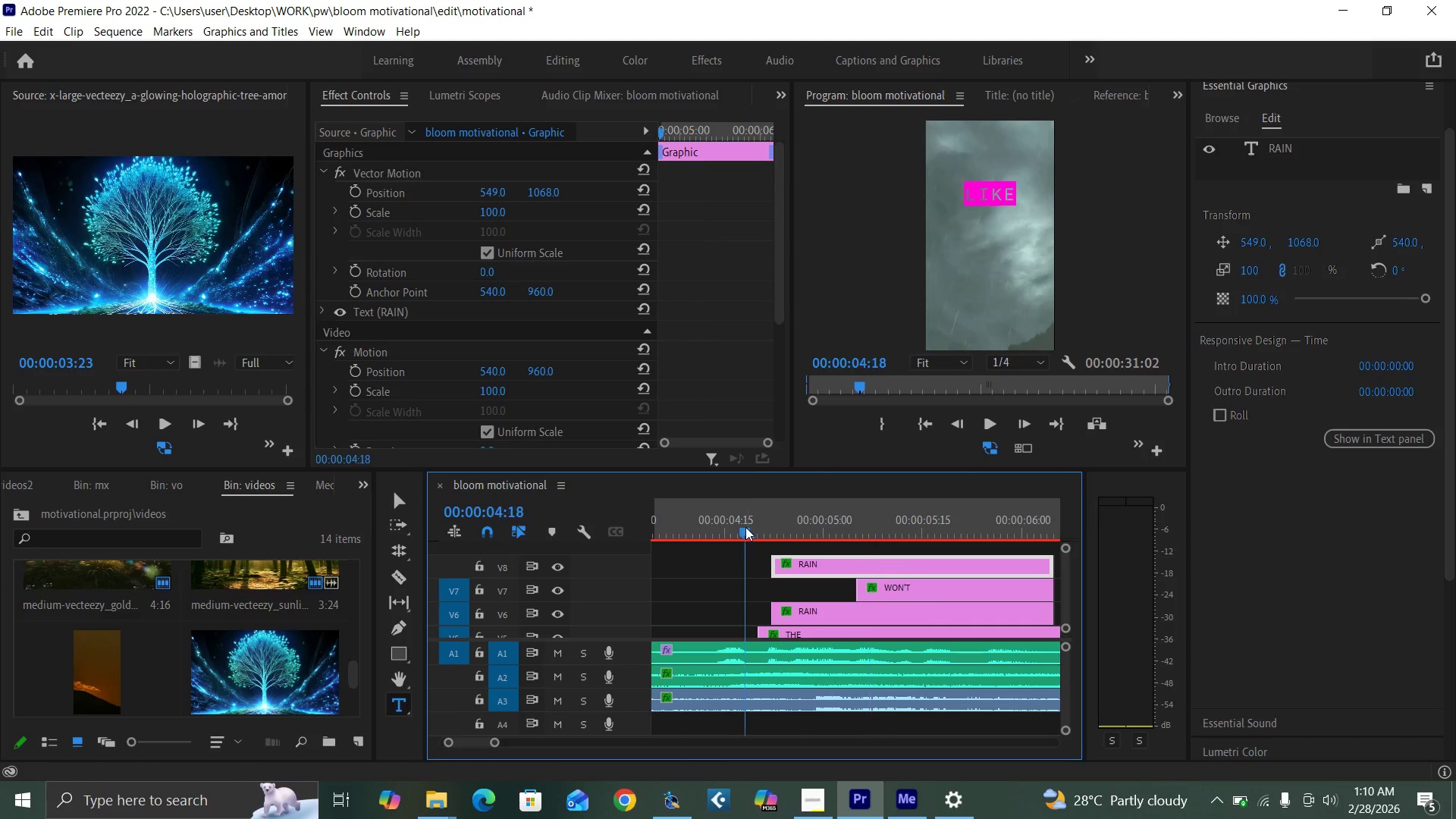 
key(Space)
 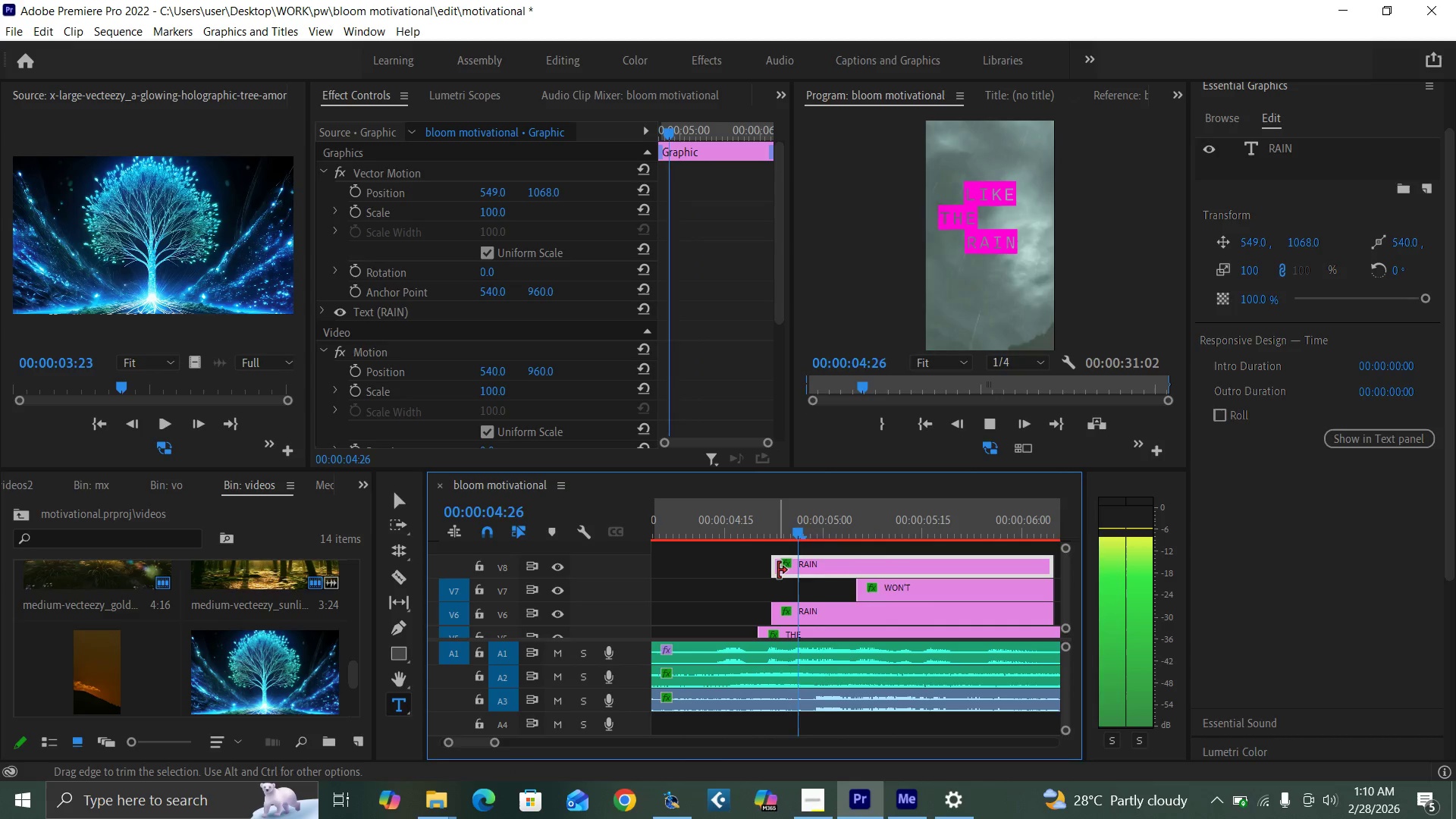 
key(Space)
 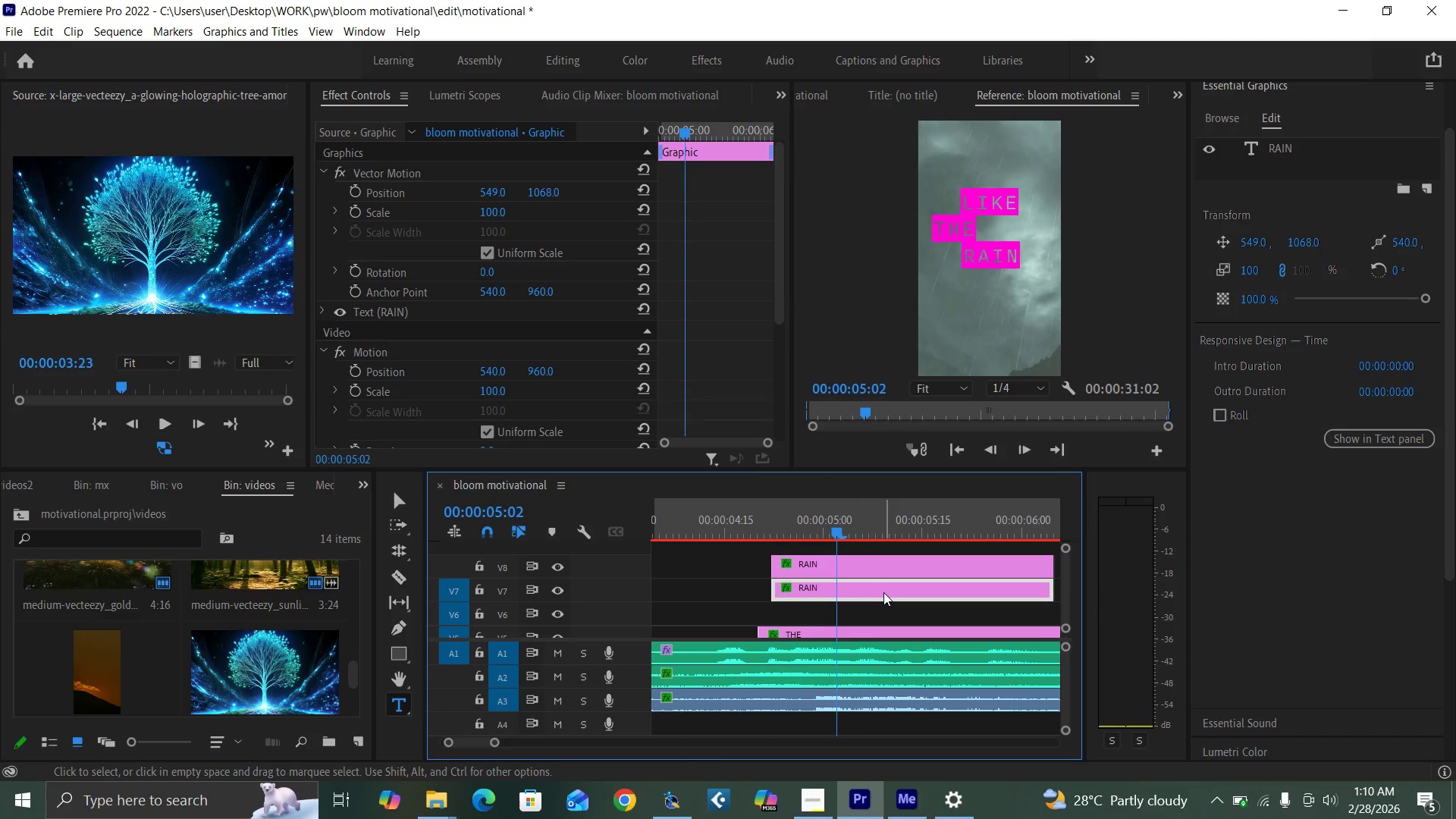 
key(Control+Z)
 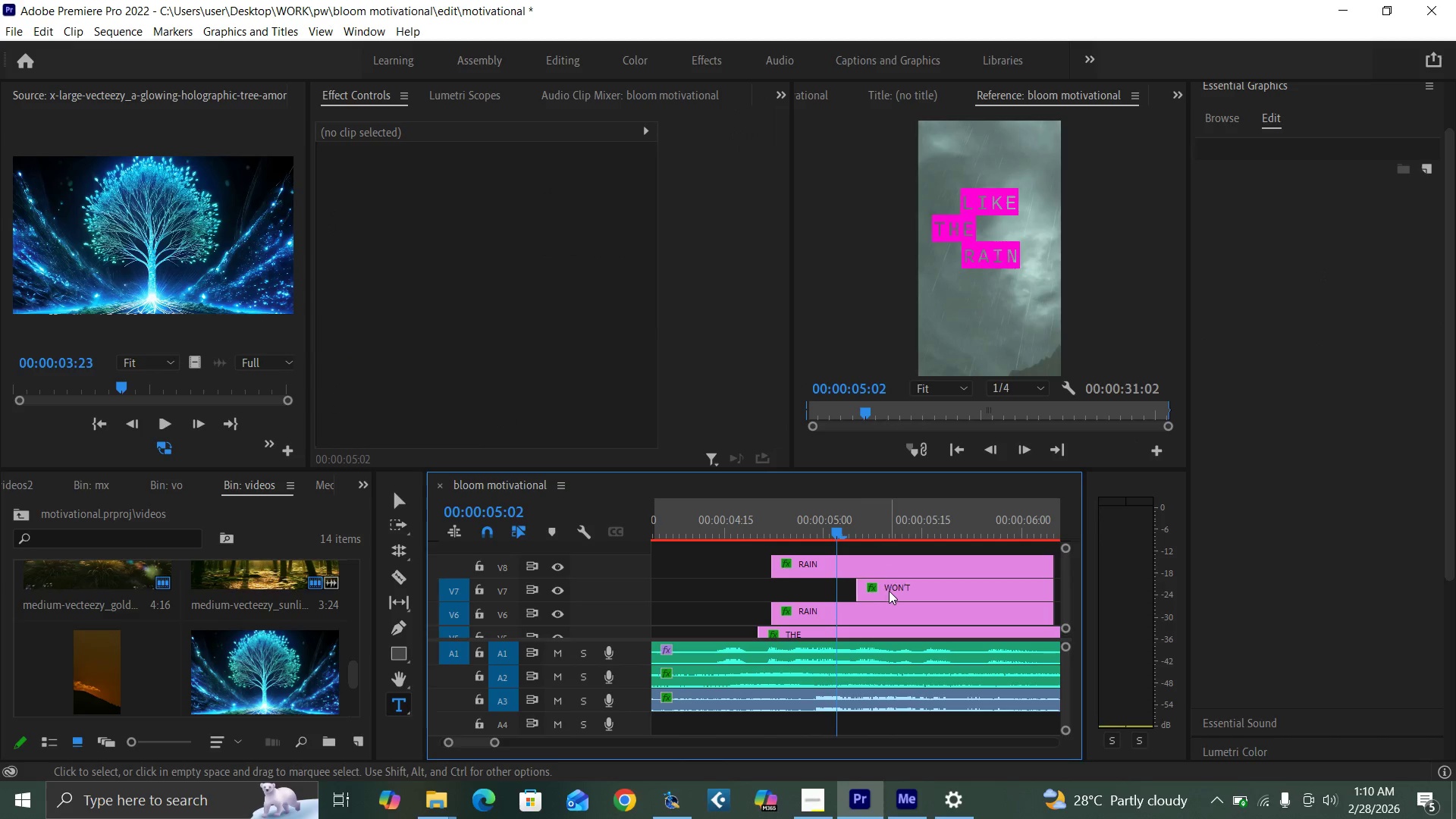 
left_click_drag(start_coordinate=[889, 591], to_coordinate=[875, 588])
 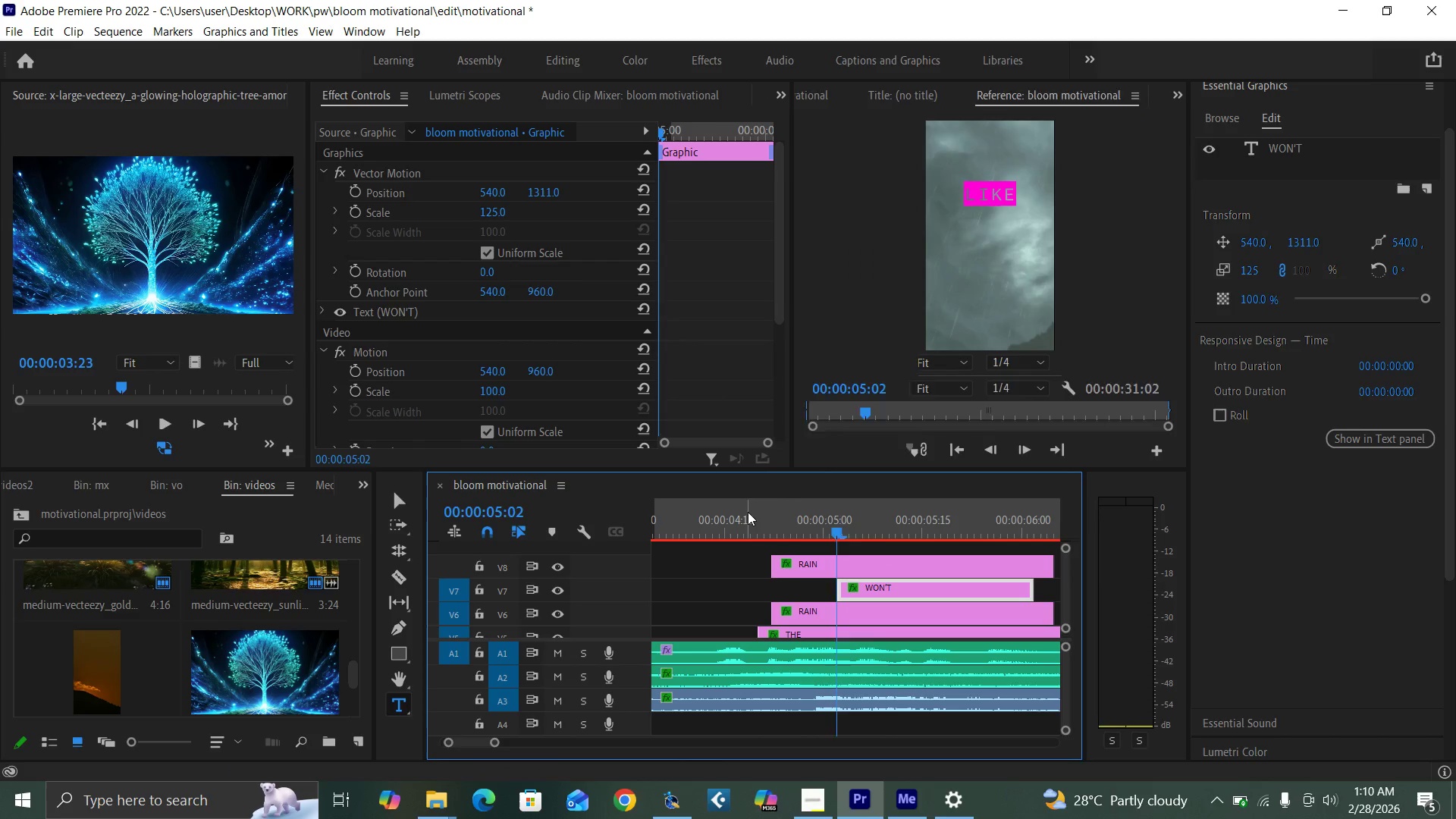 
key(Space)
 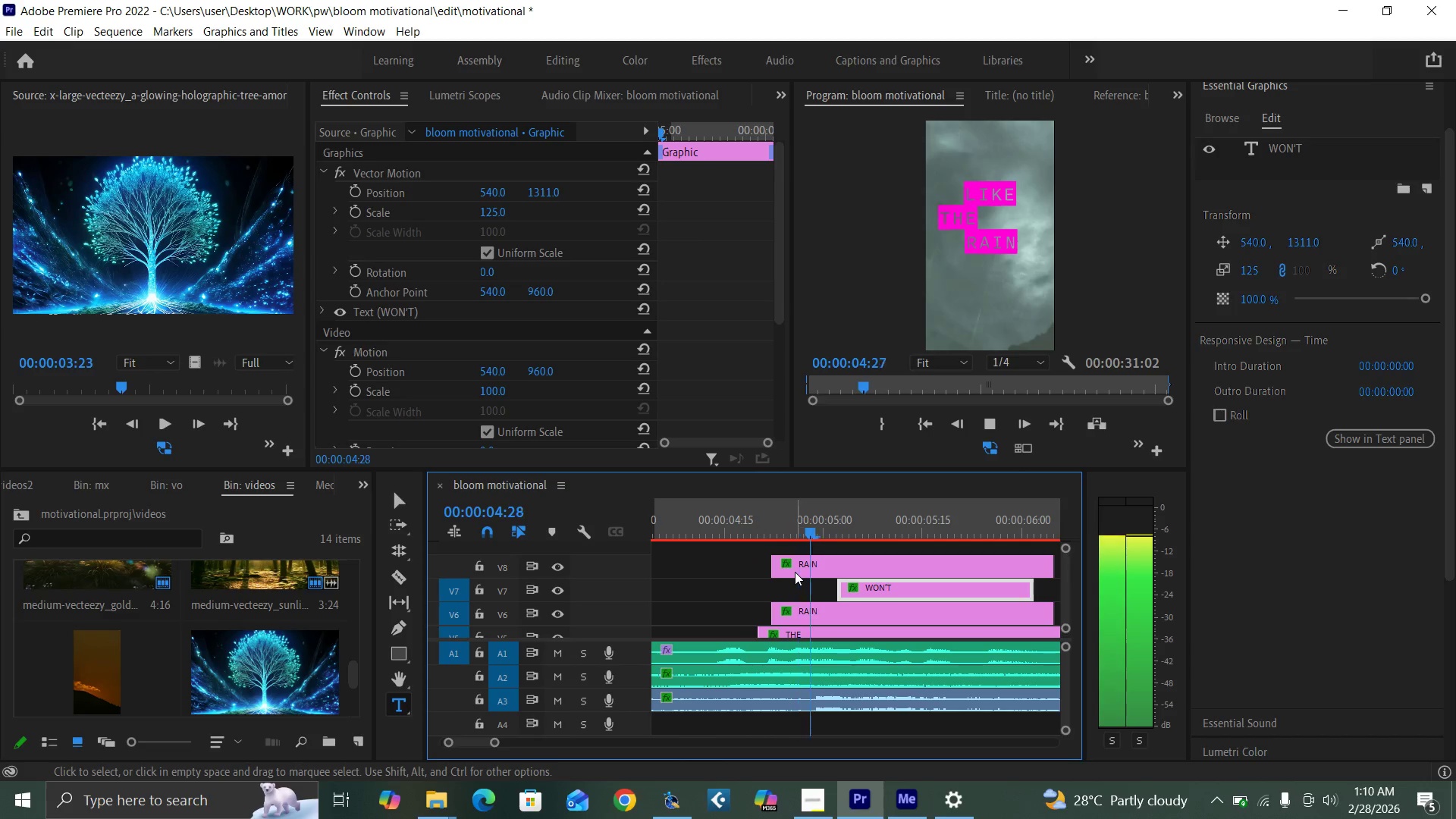 
key(Space)
 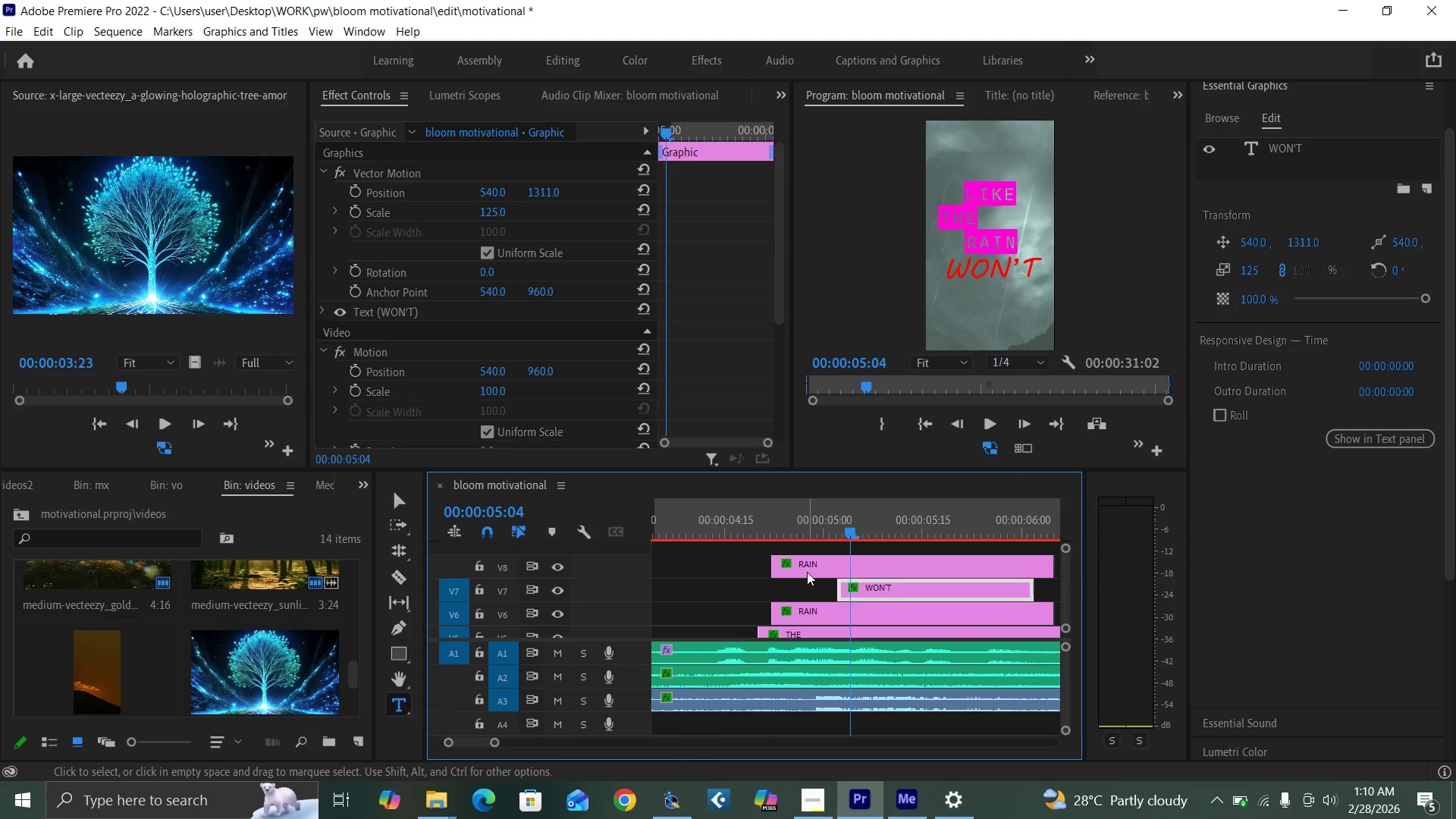 
key(Space)
 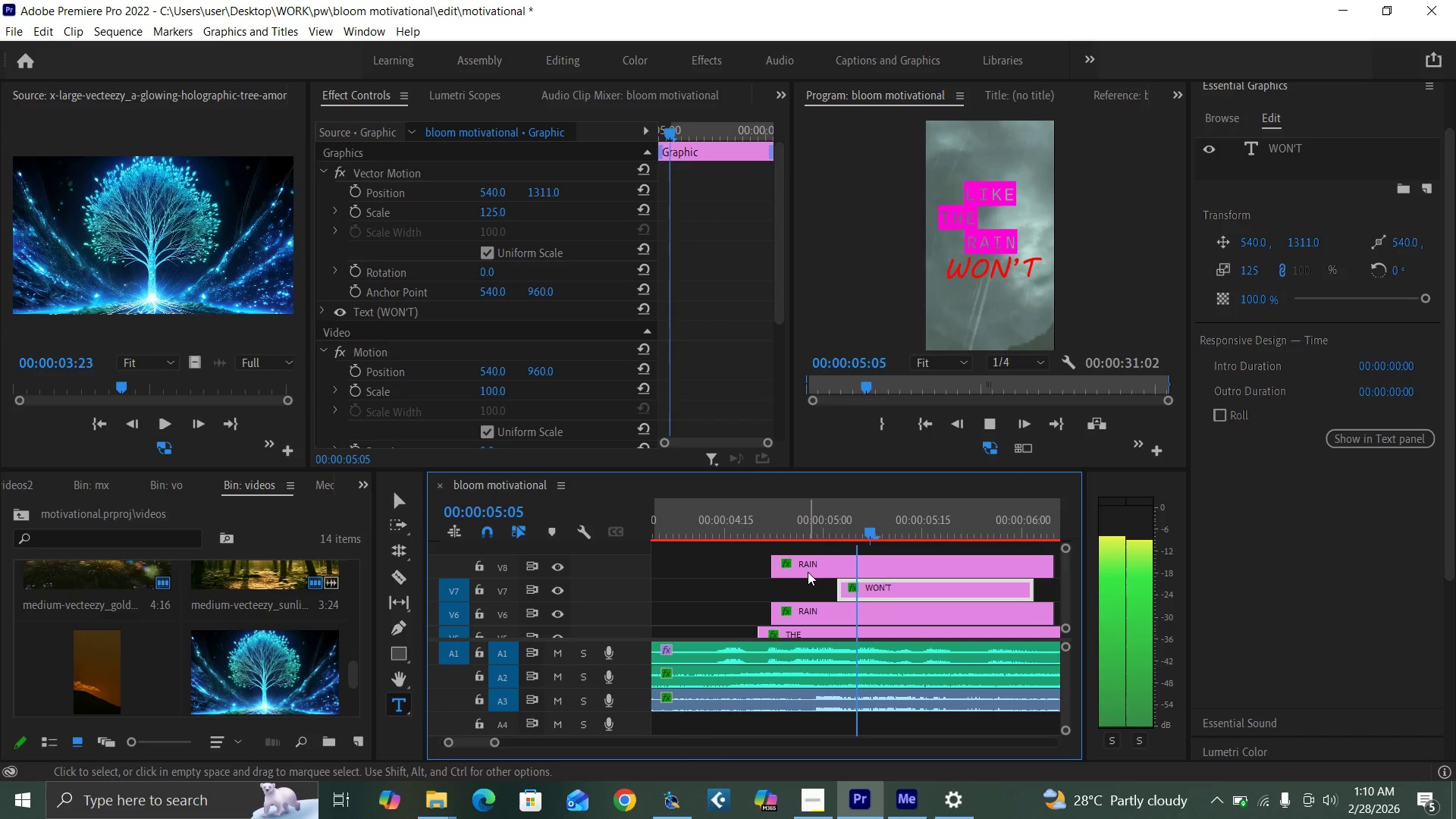 
key(Space)
 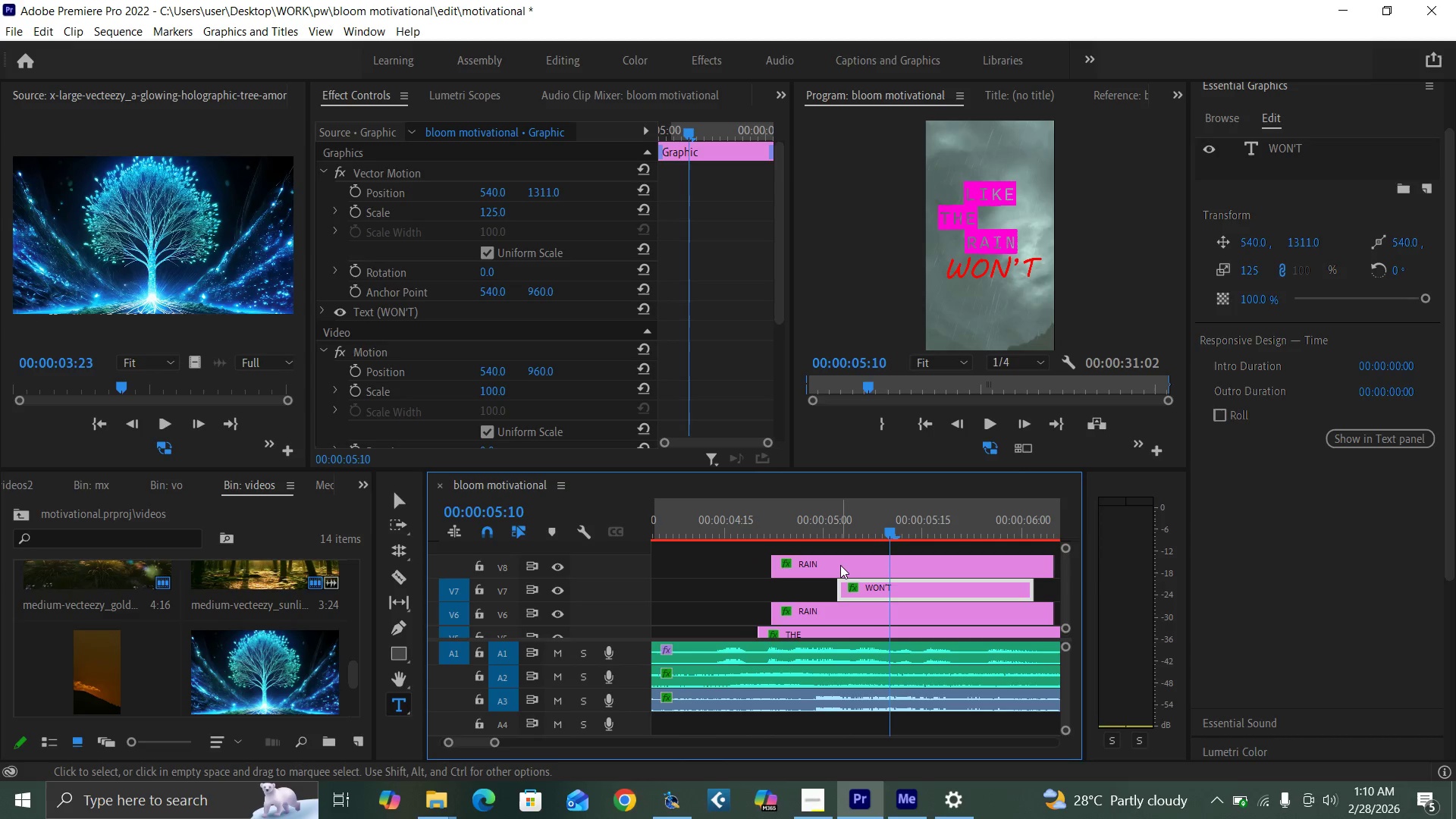 
key(Space)
 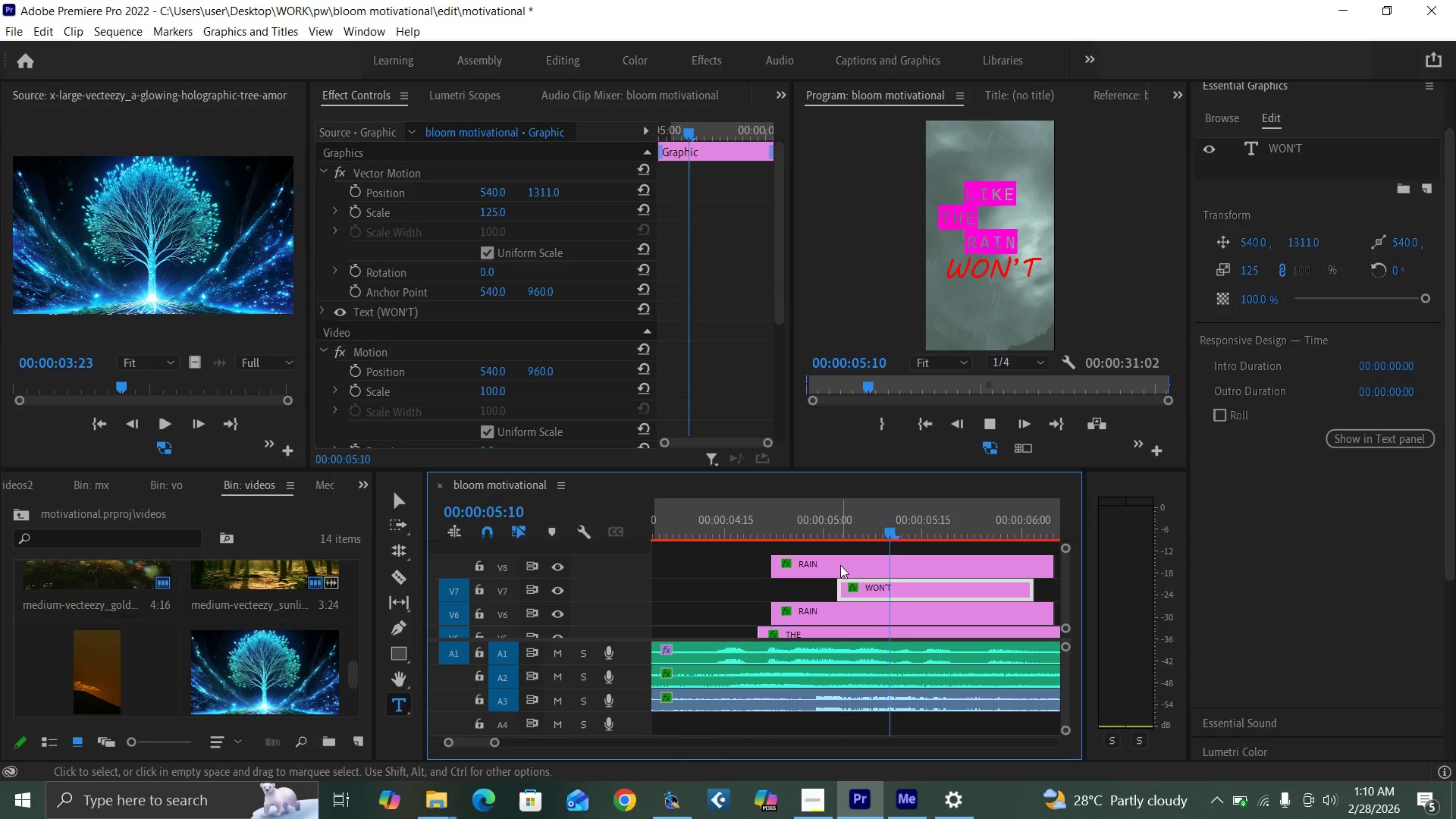 
key(Space)
 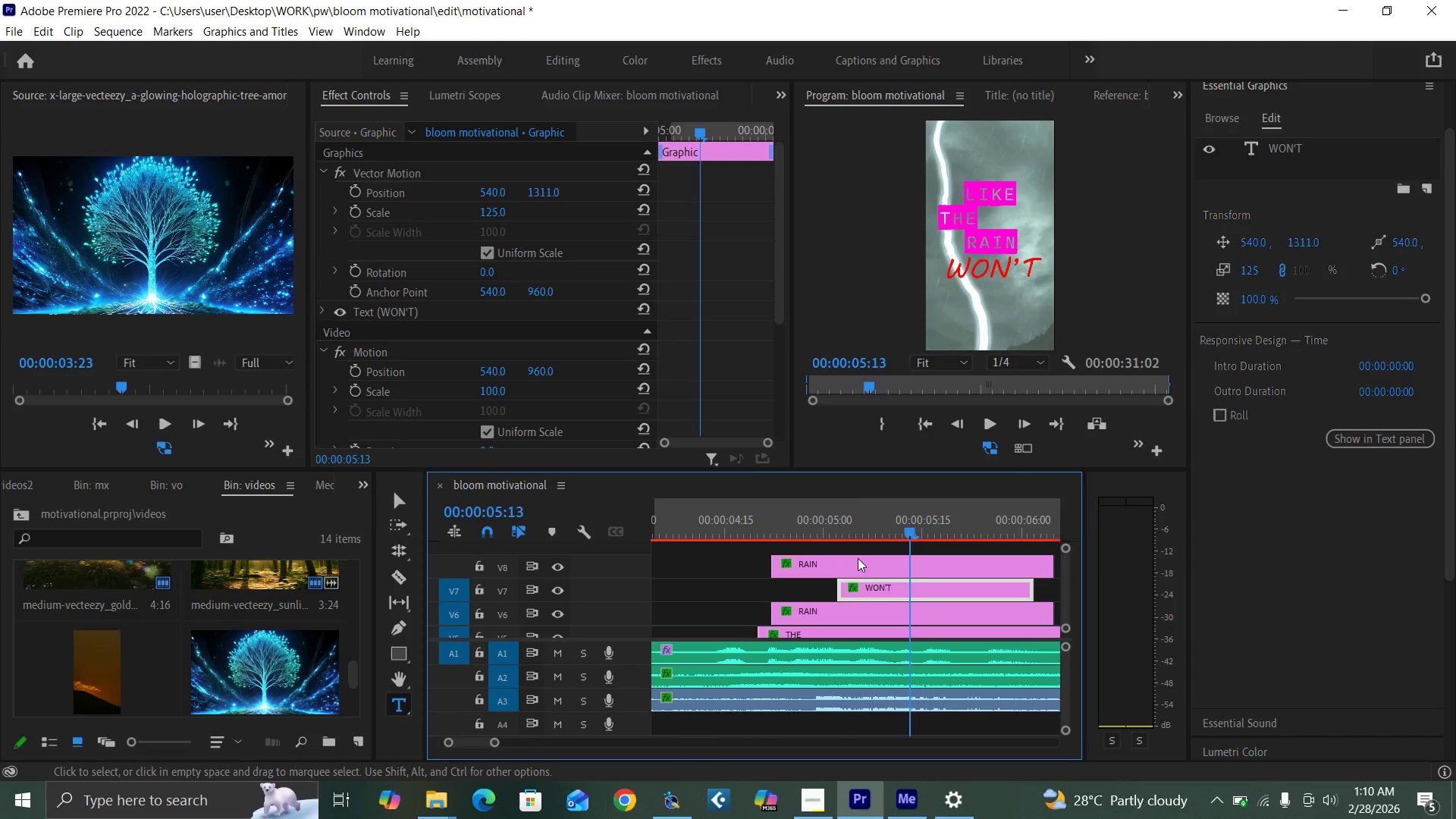 
left_click_drag(start_coordinate=[852, 561], to_coordinate=[972, 562])
 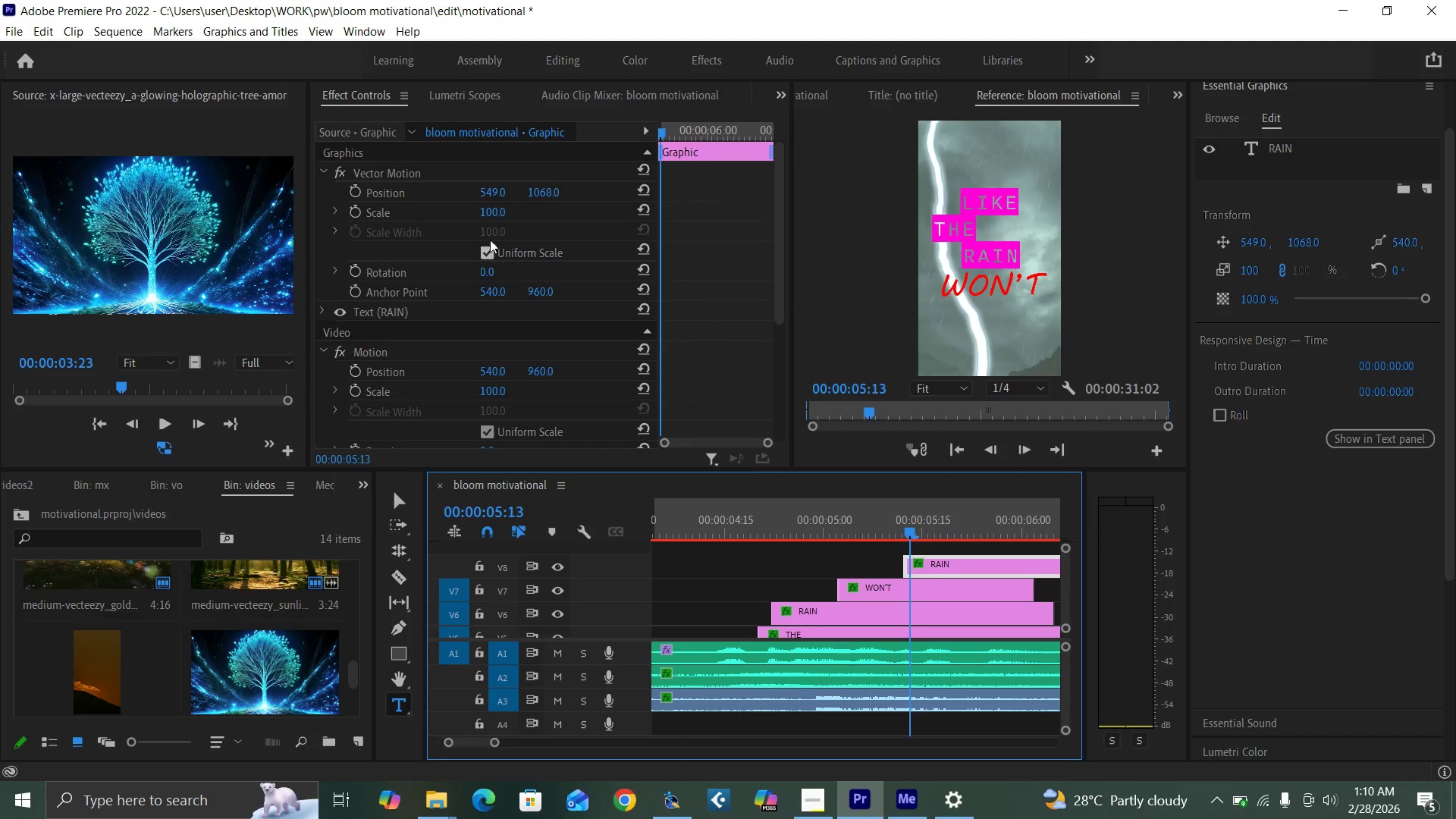 
left_click_drag(start_coordinate=[544, 190], to_coordinate=[973, 181])
 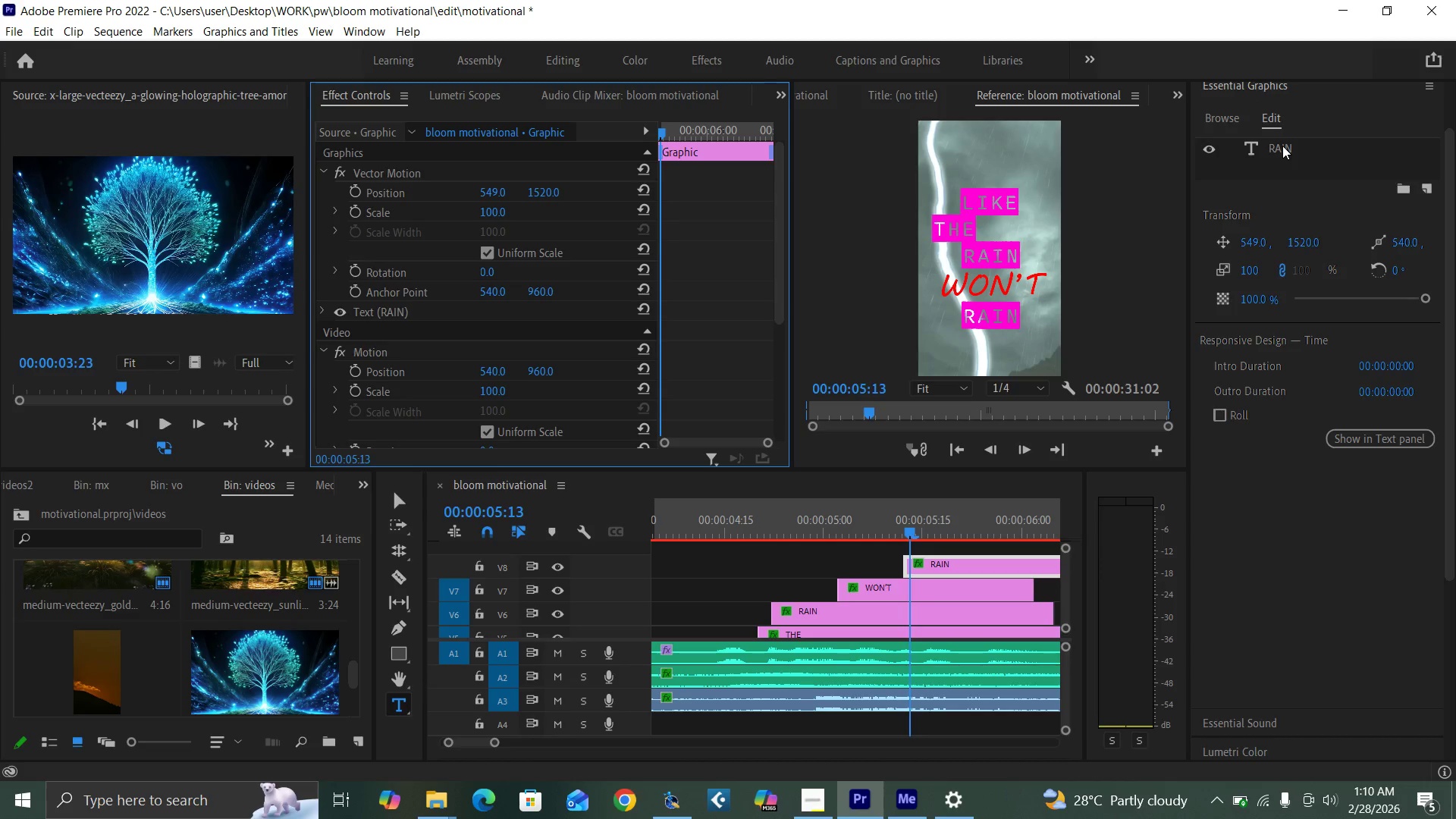 
double_click([1282, 146])
 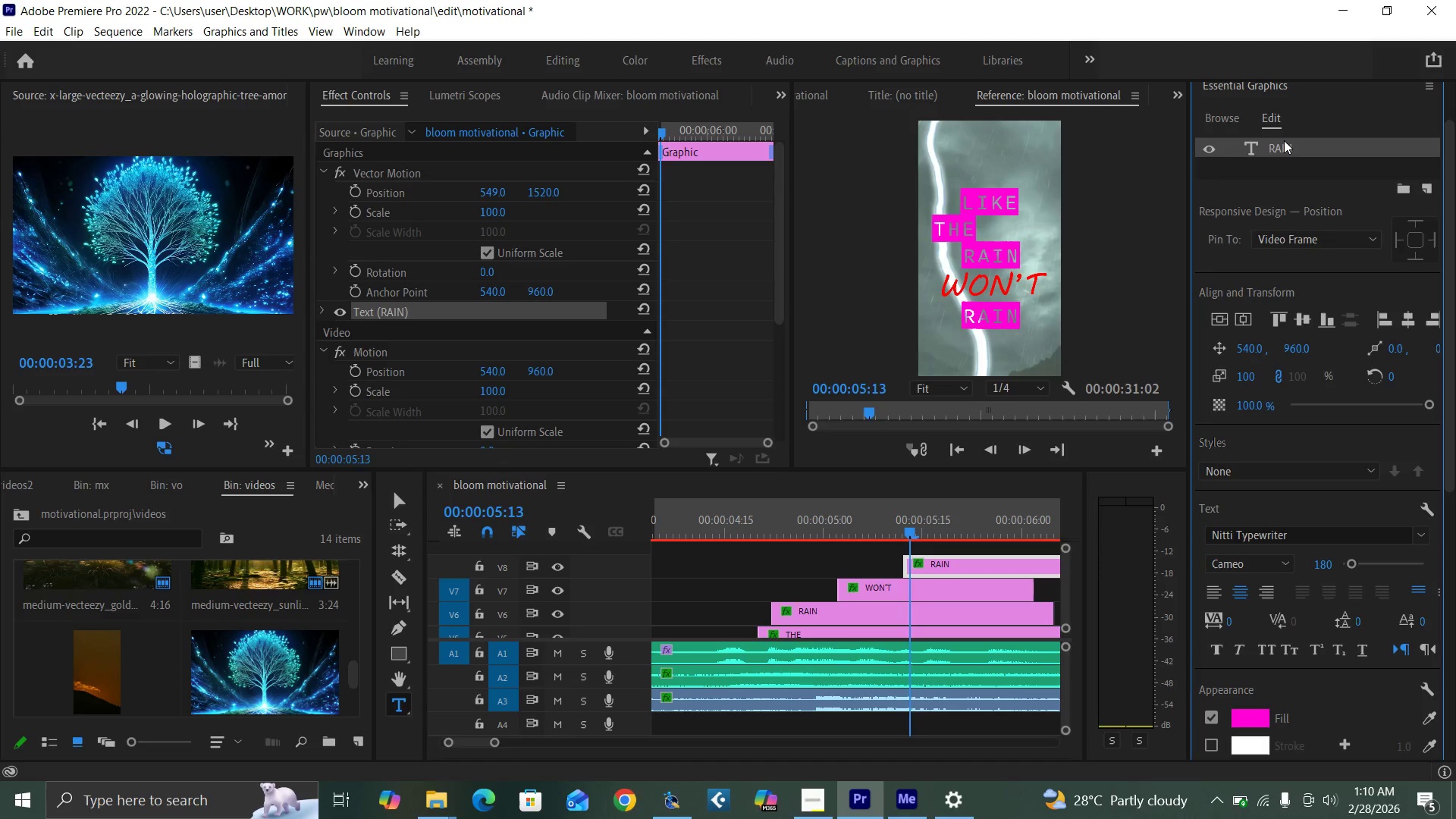 
double_click([1284, 140])
 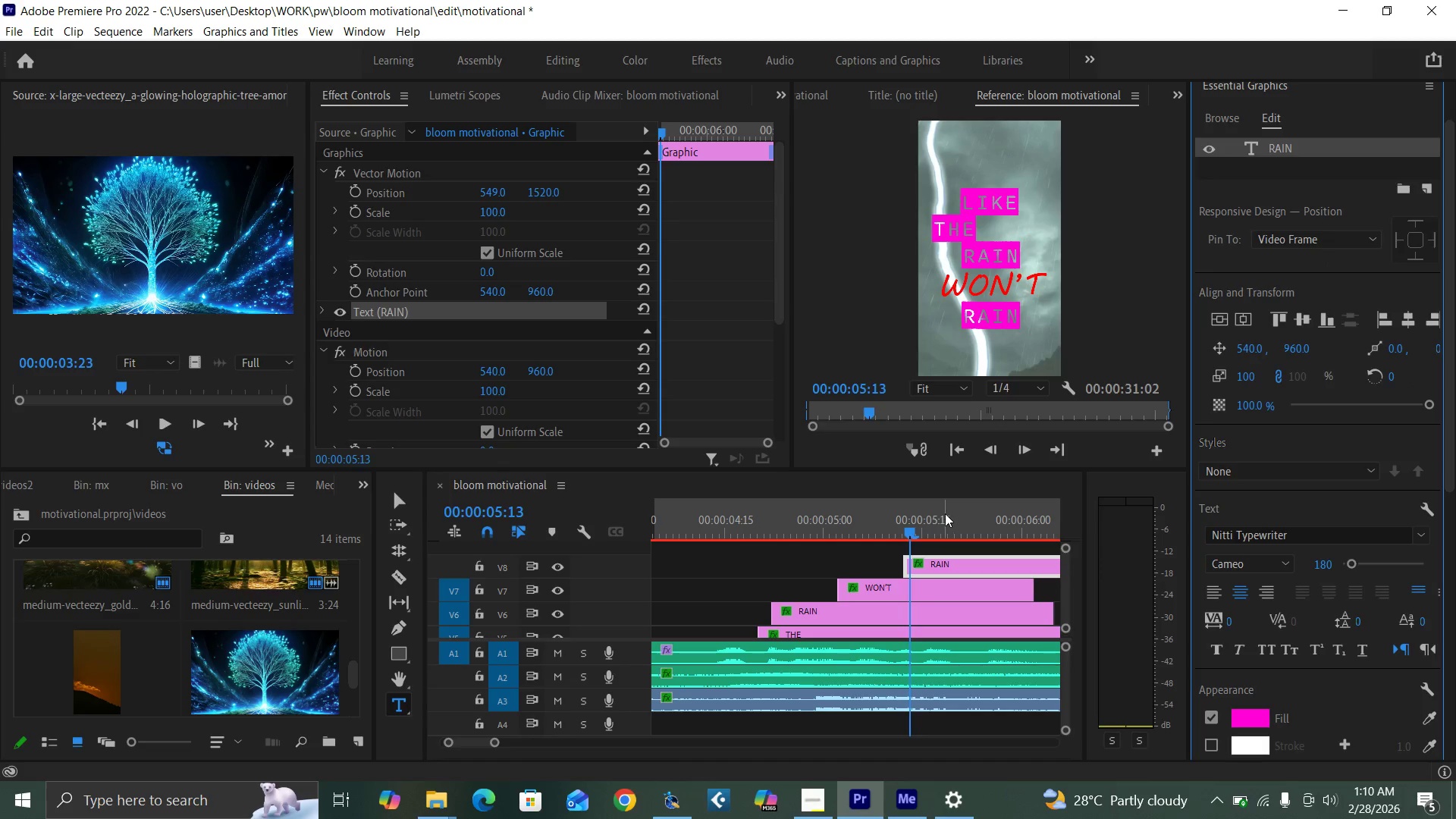 
left_click([924, 529])
 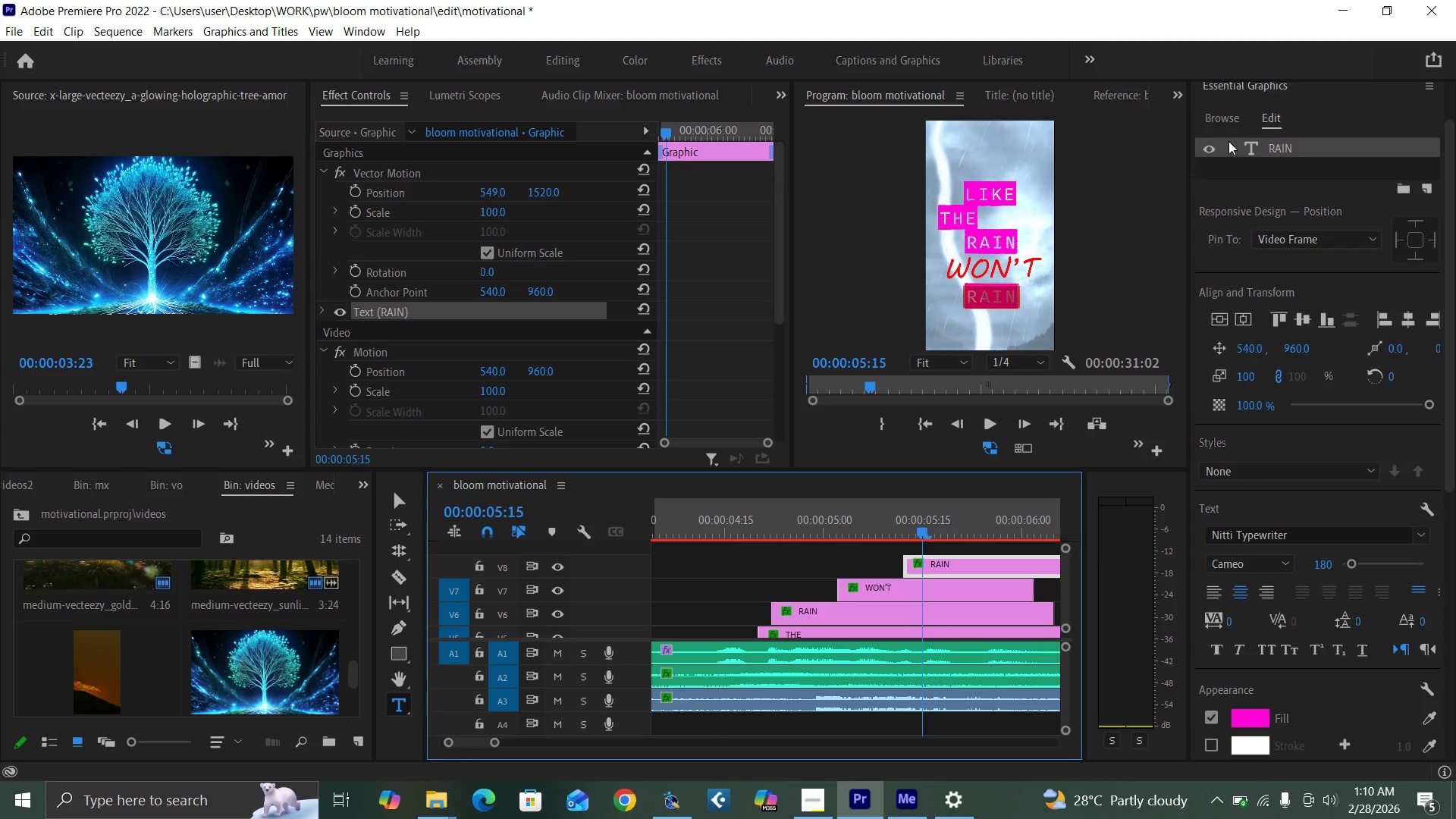 
double_click([1277, 144])
 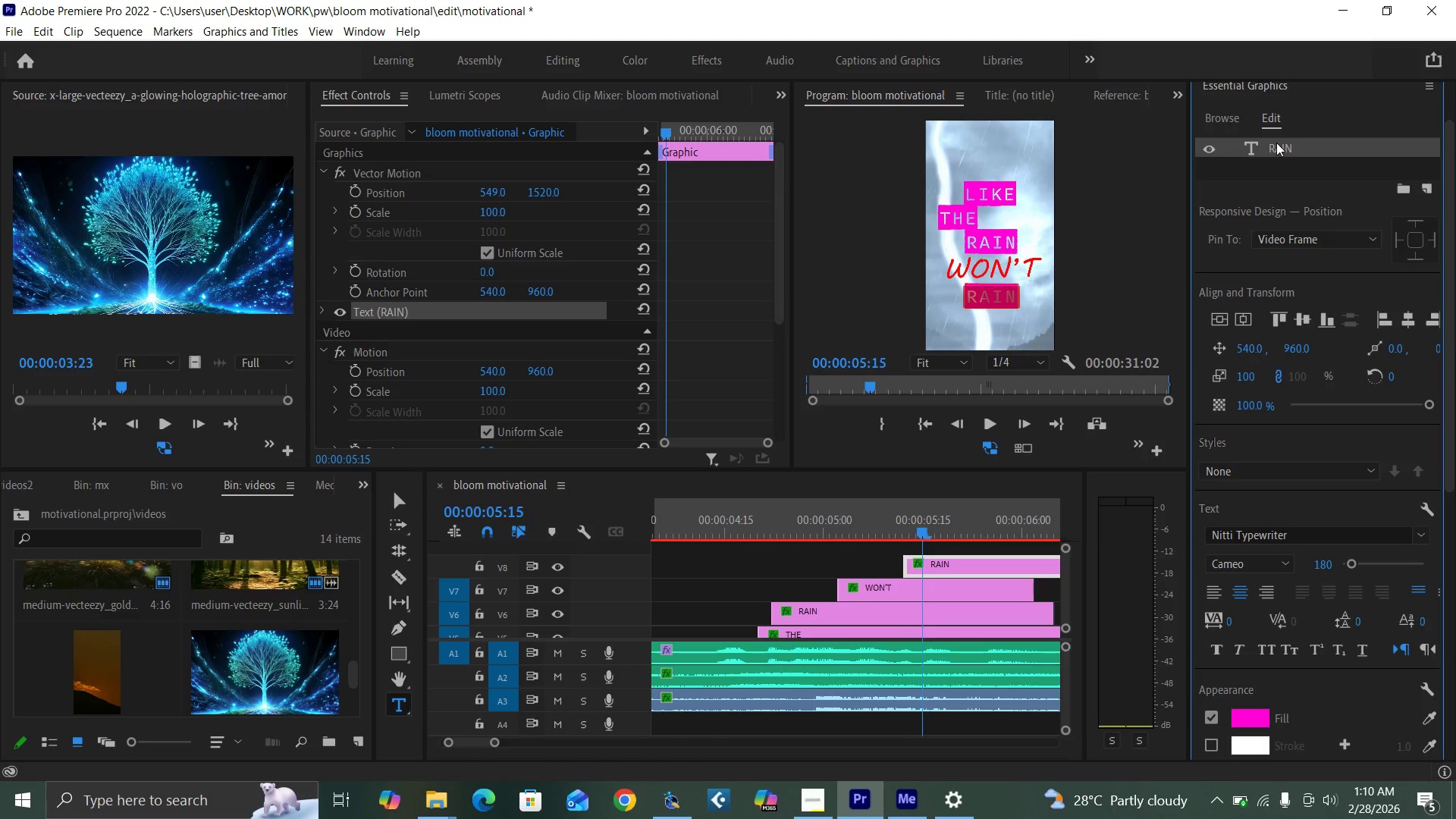 
type(STOP)
 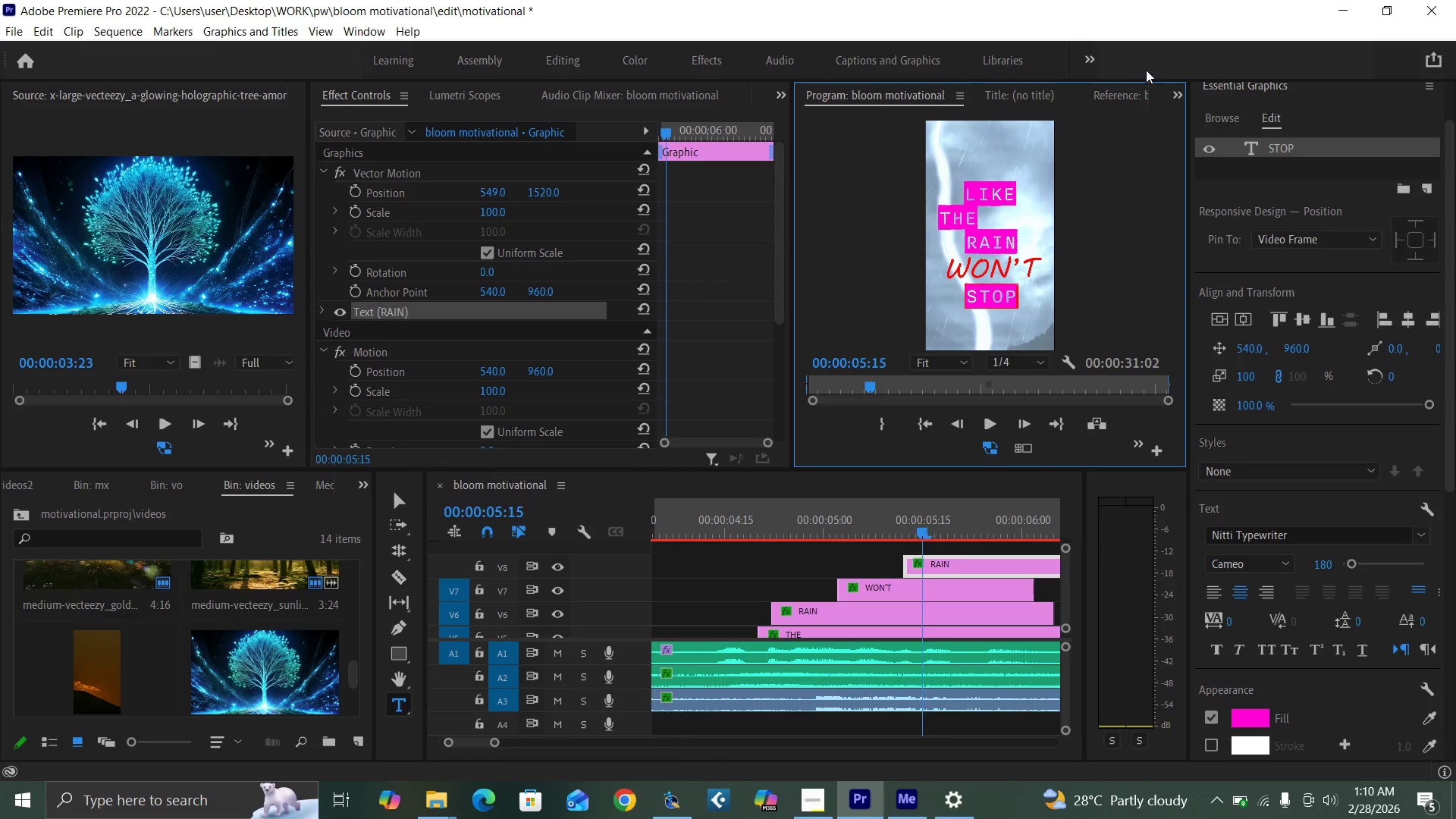 
key(Control+Backquote)
 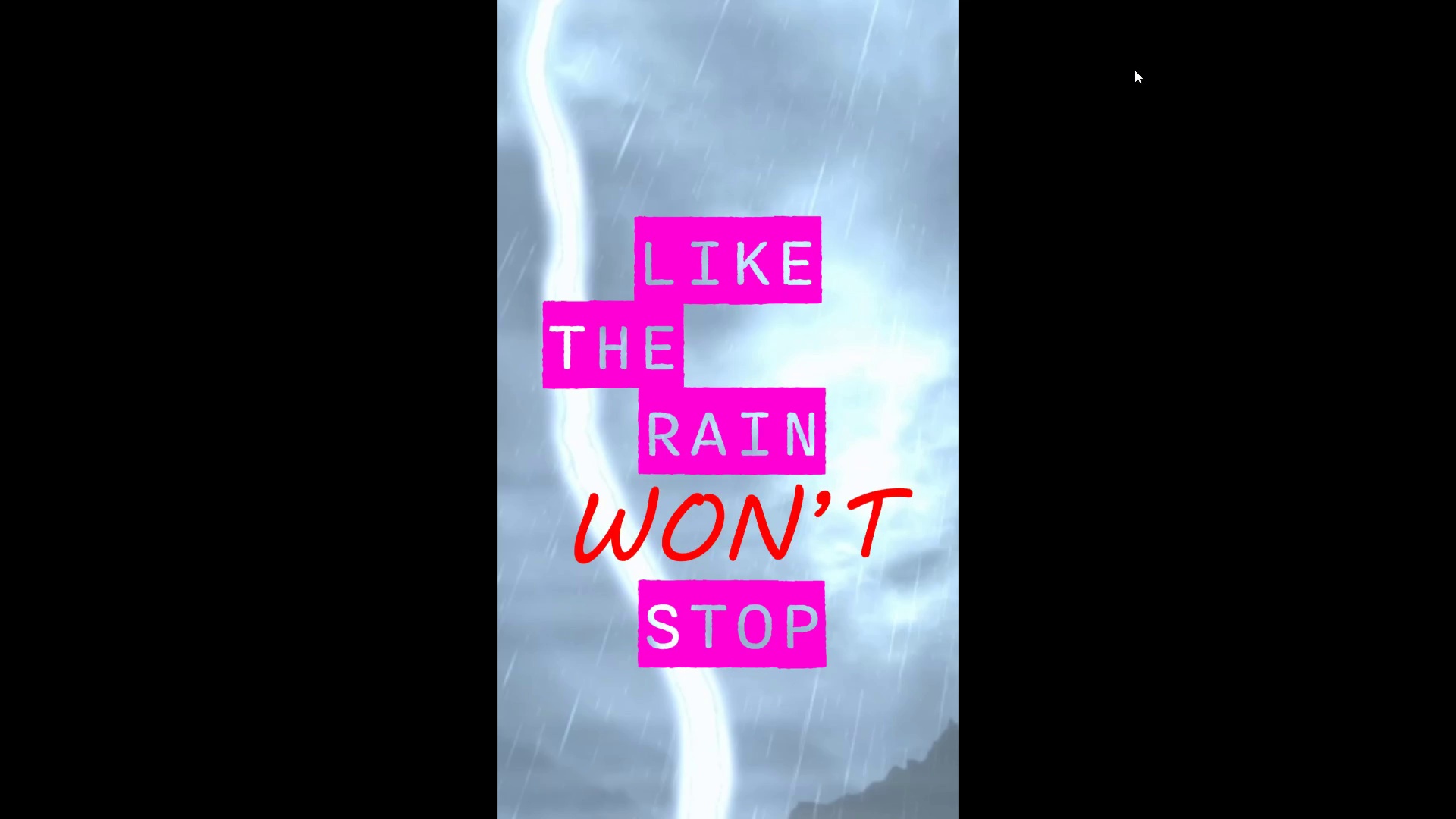 
key(Control+Backquote)
 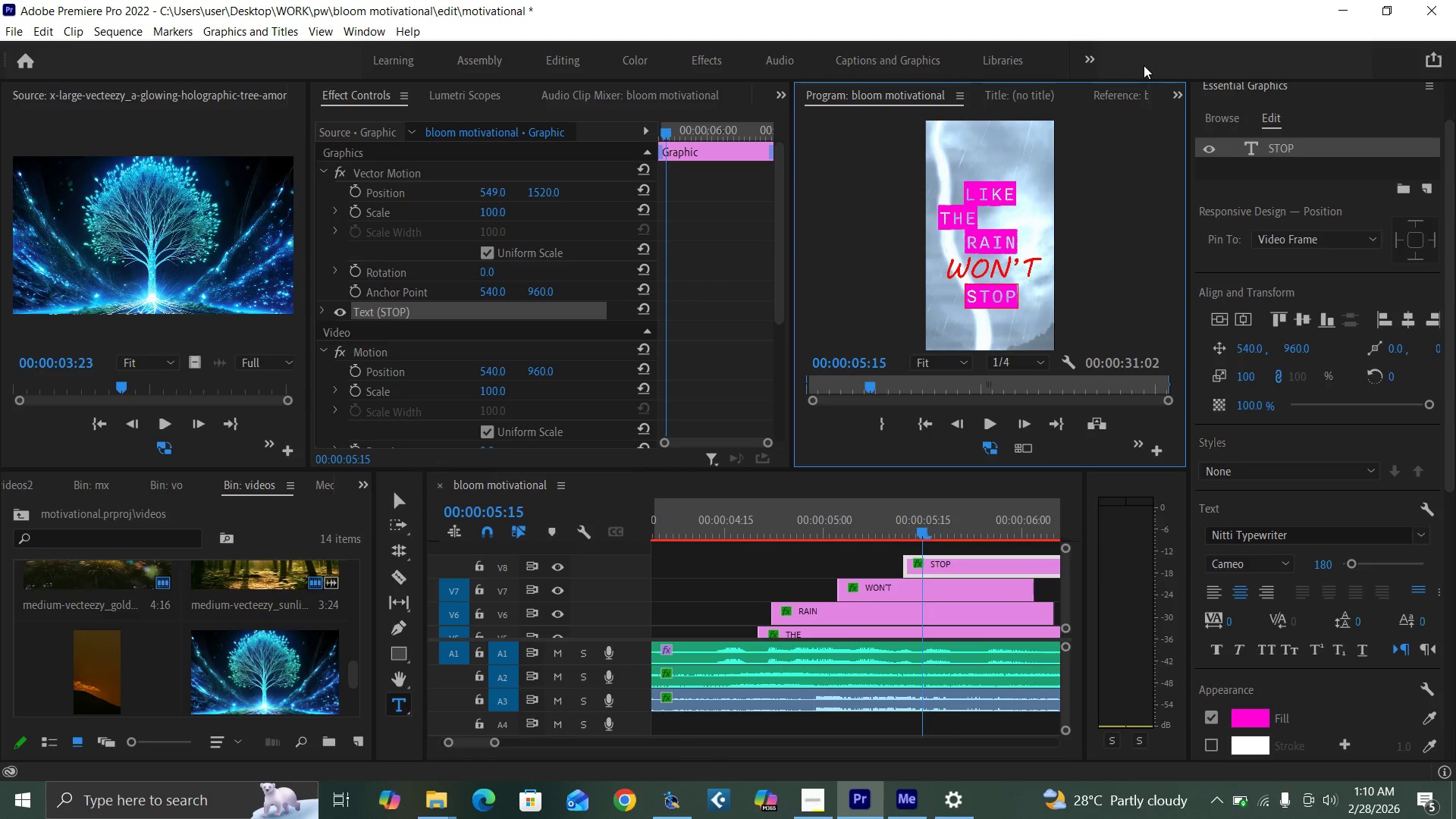 
key(Control+S)
 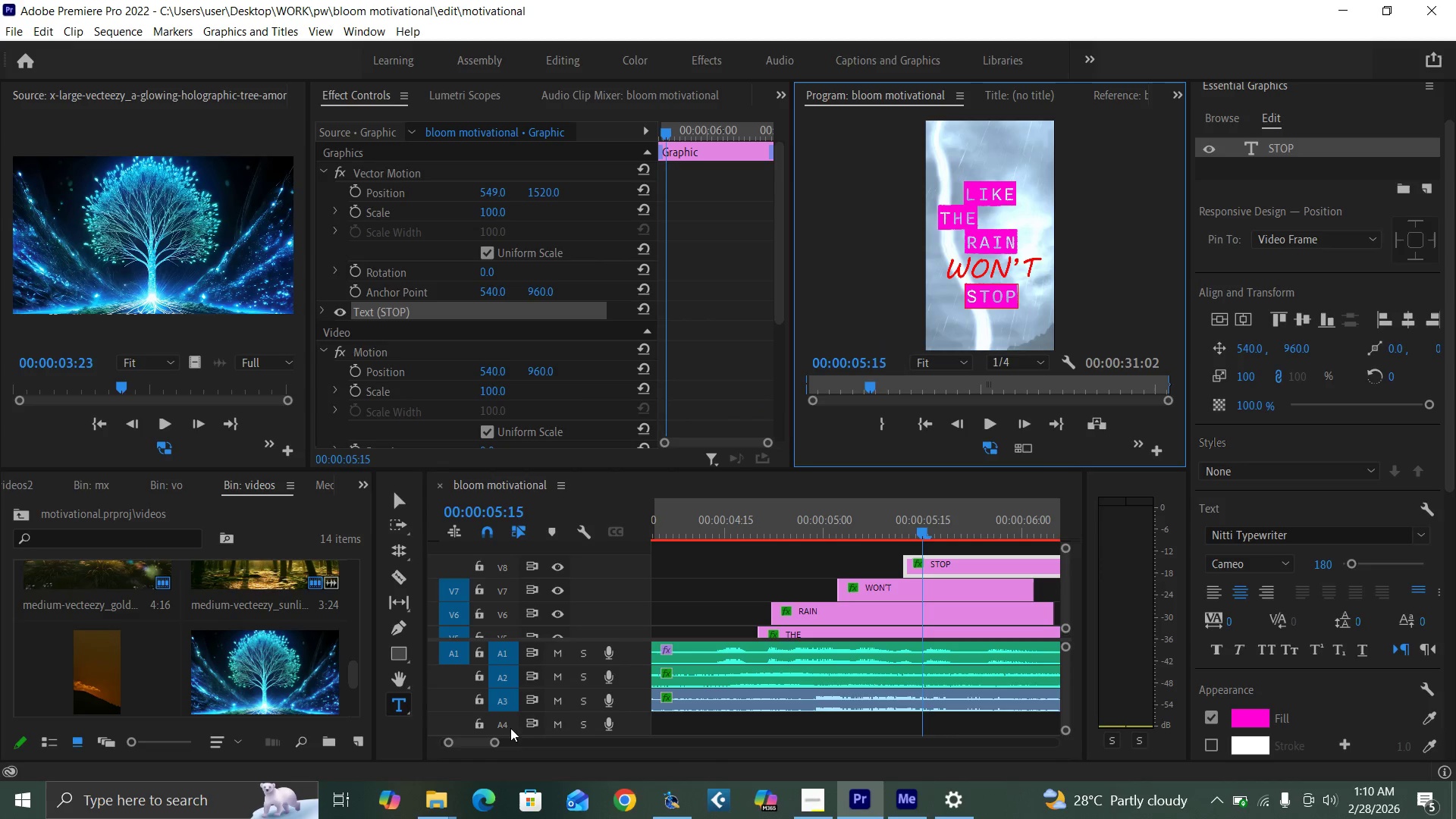 
left_click_drag(start_coordinate=[497, 742], to_coordinate=[514, 742])
 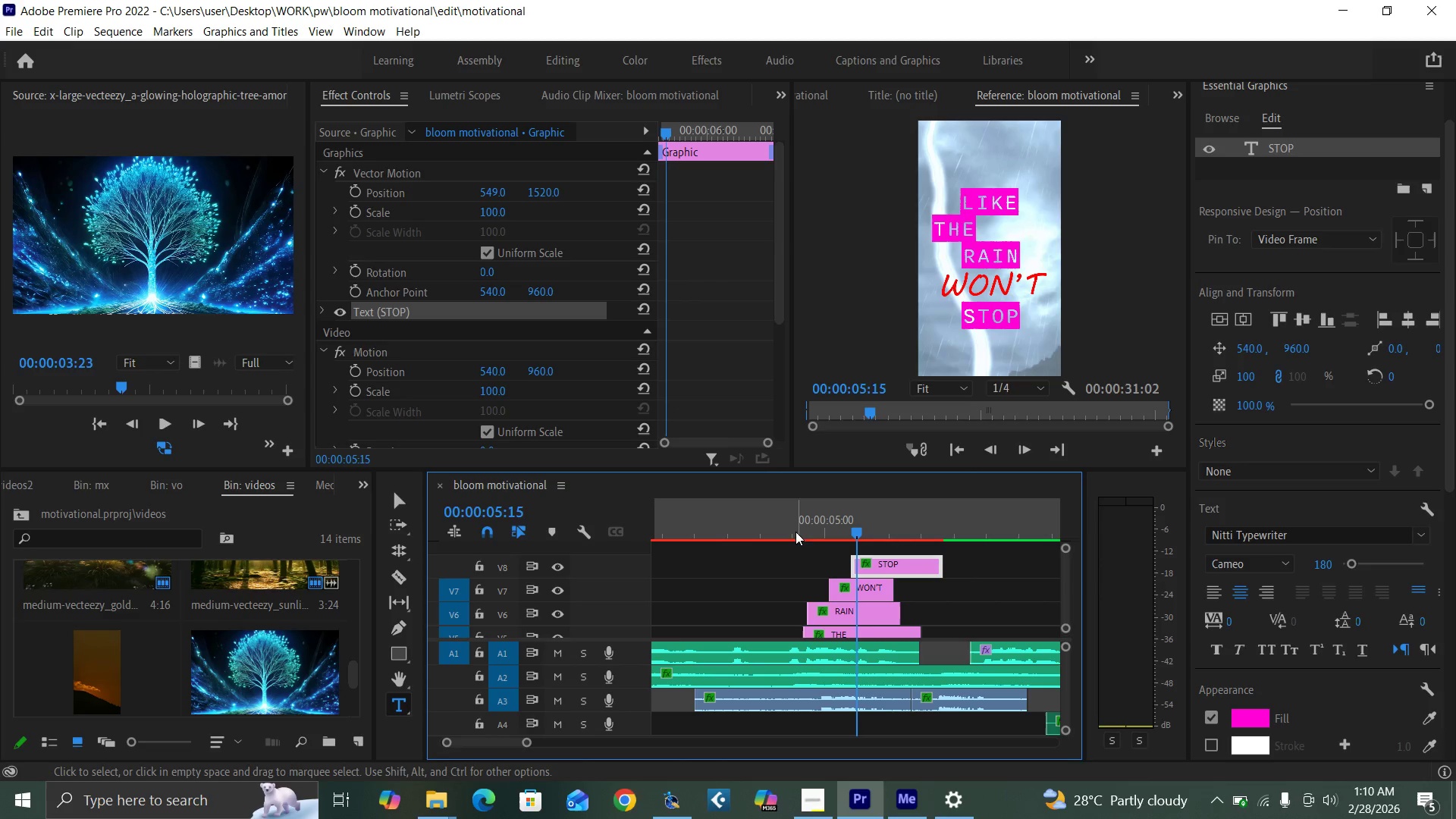 
left_click([783, 528])
 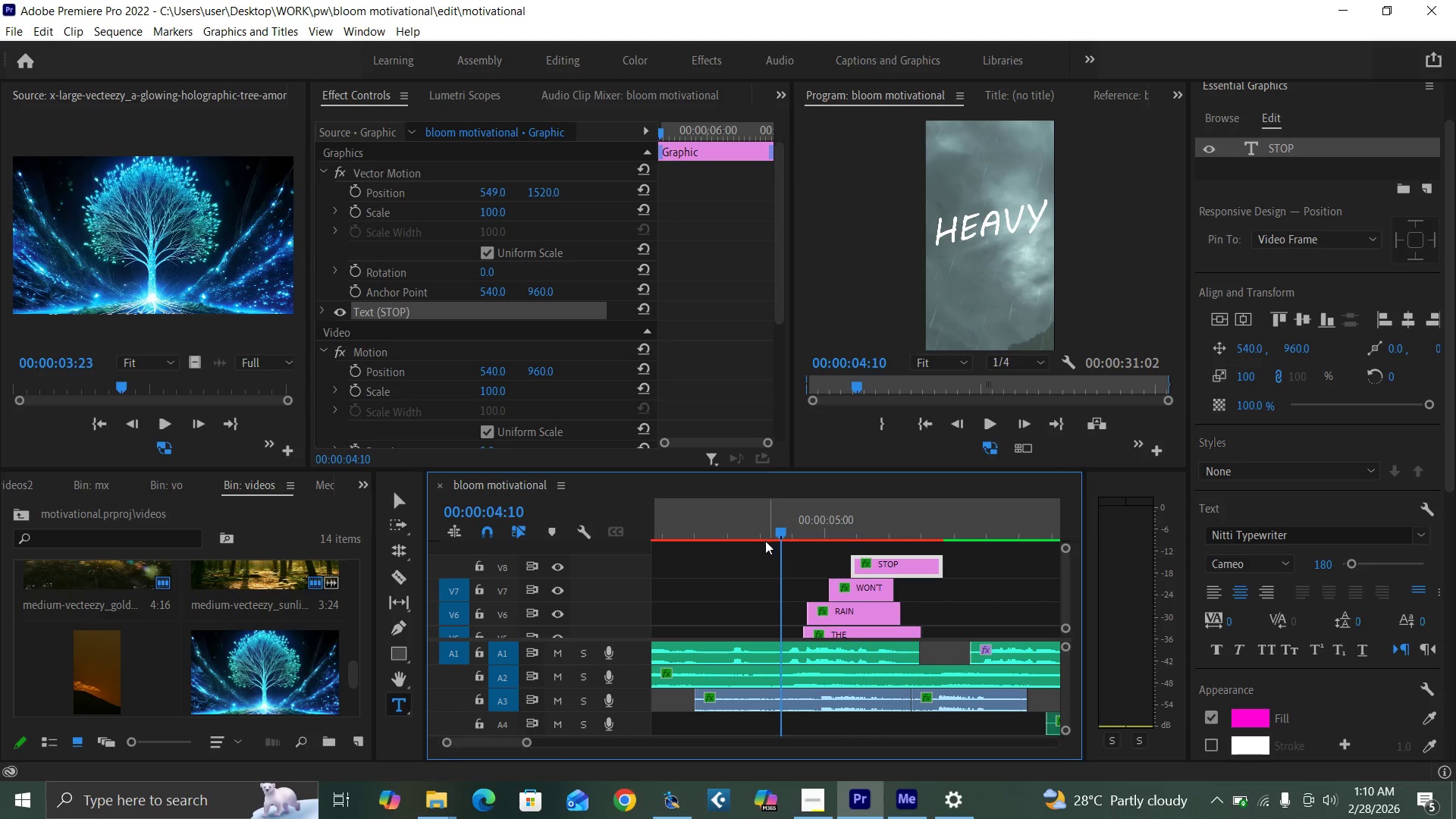 
key(Control+S)
 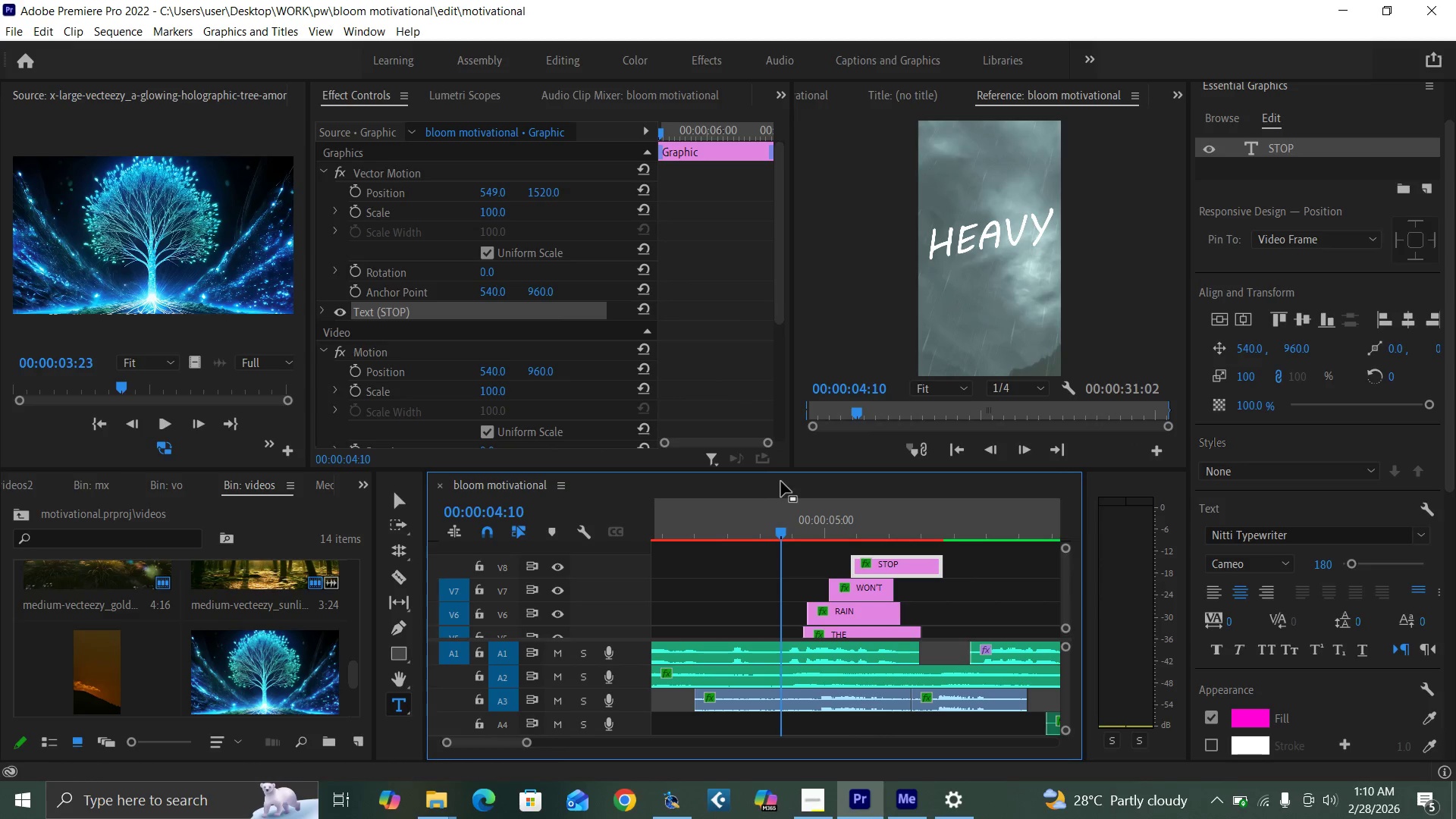 
key(Space)
 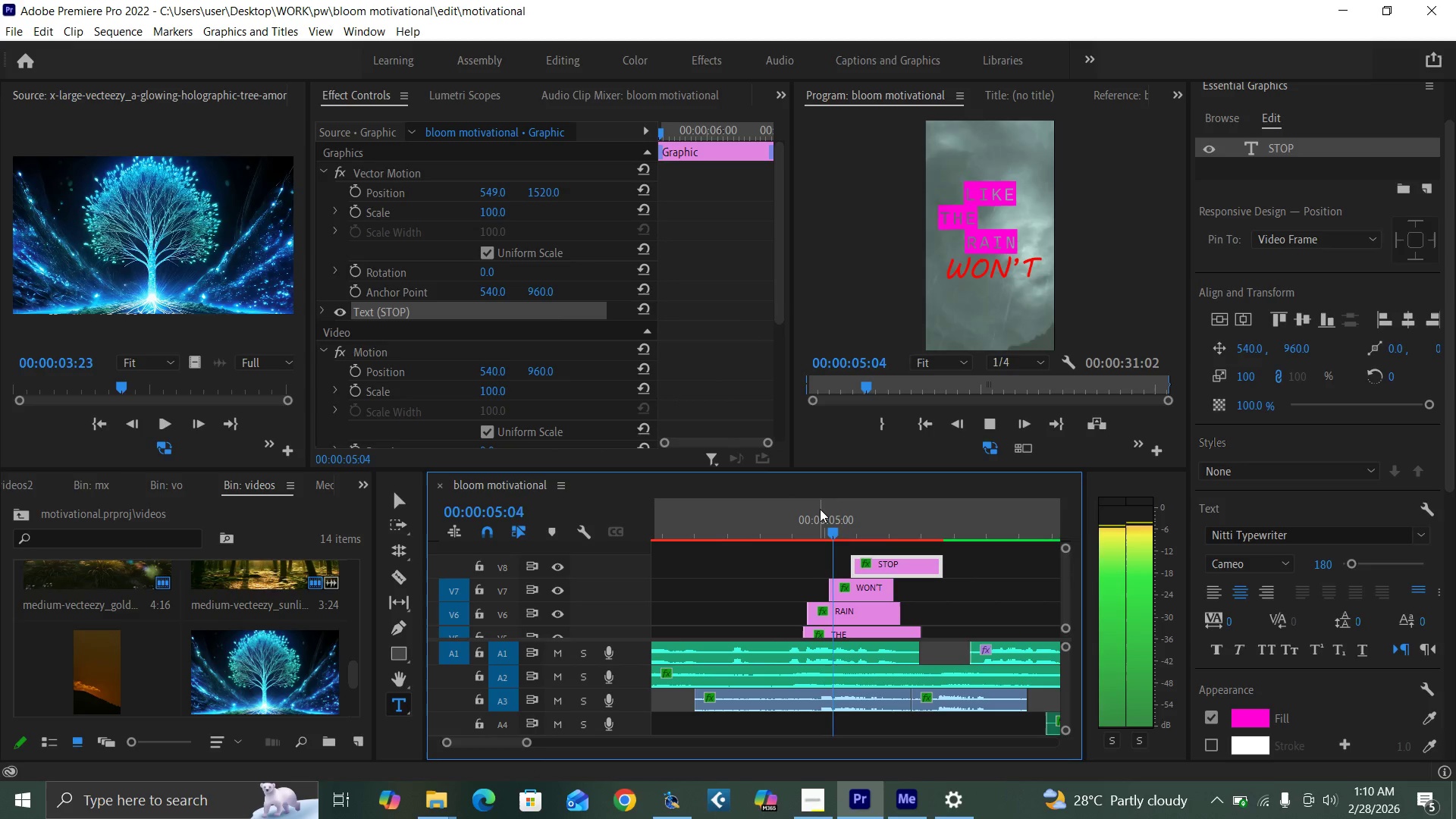 
key(Space)
 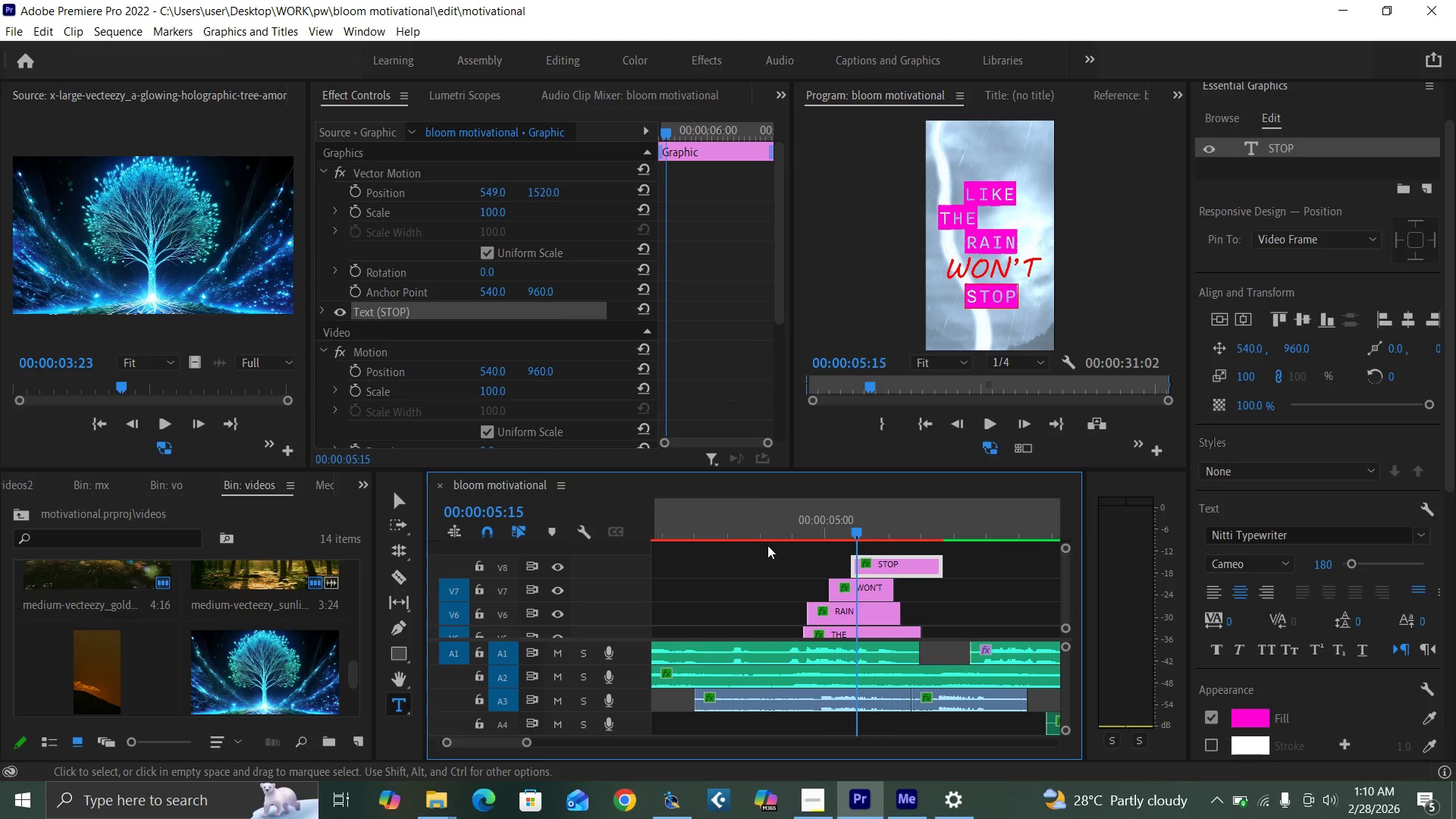 
left_click([743, 519])
 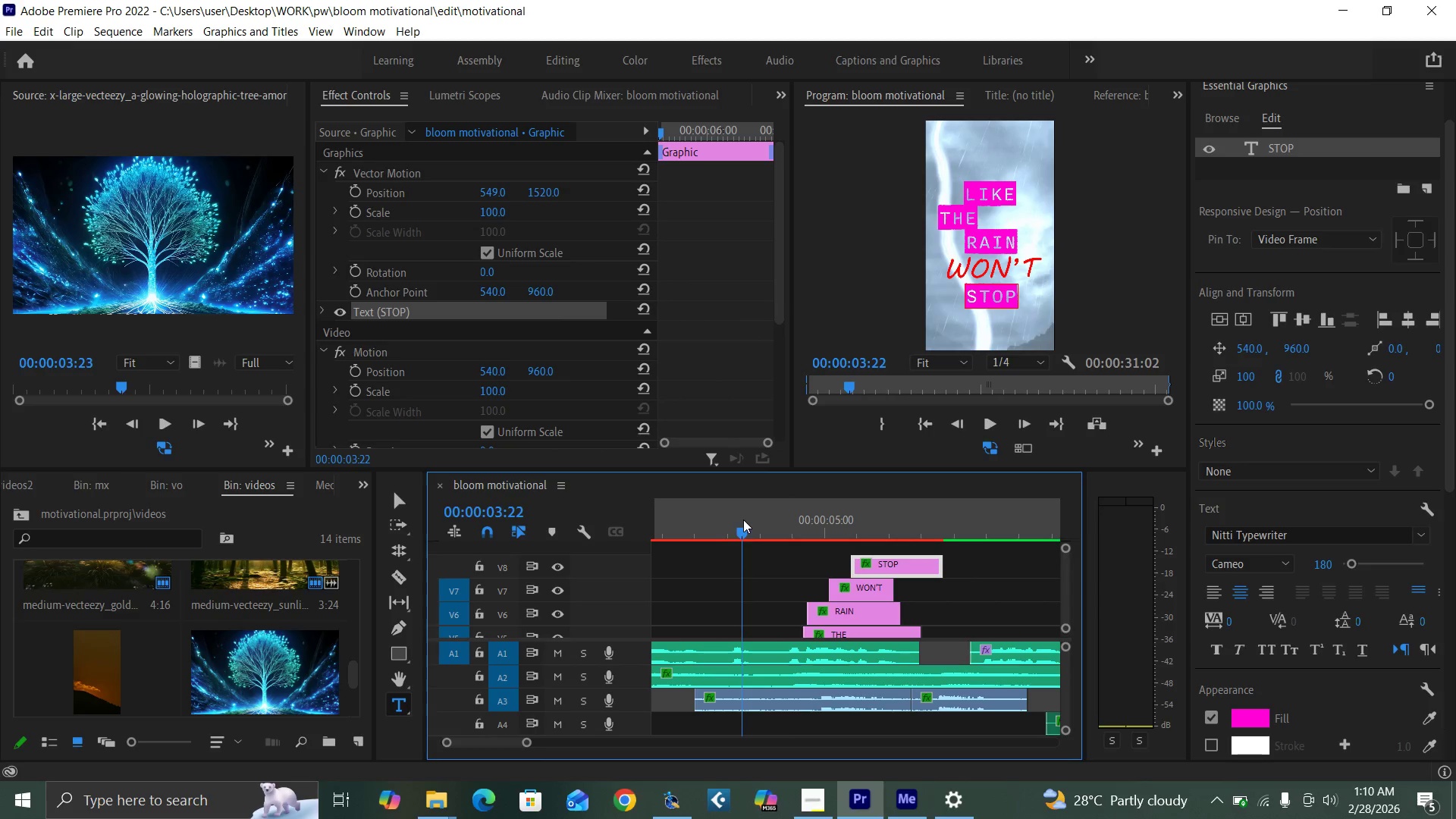 
key(Space)
 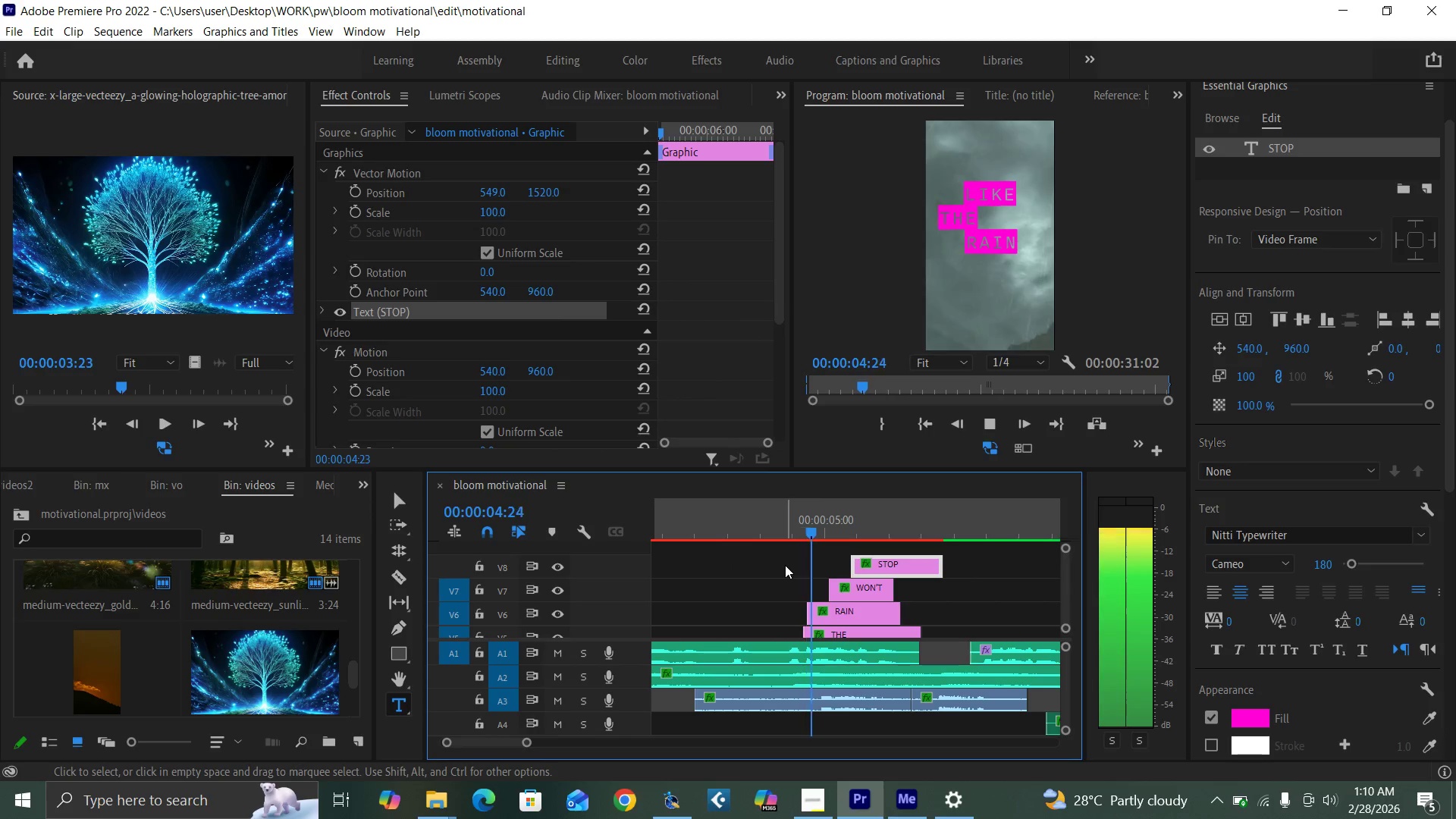 
key(Space)
 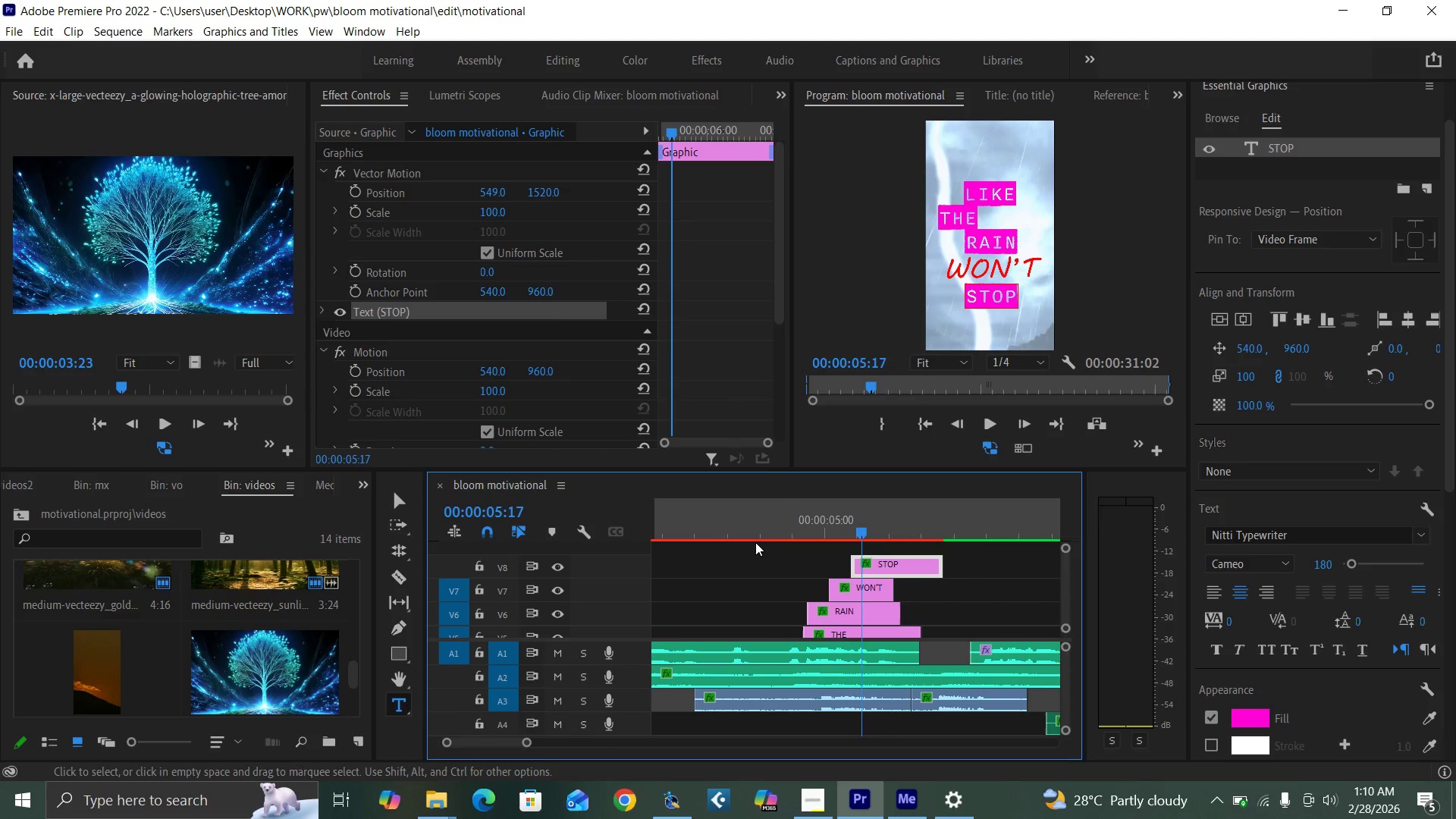 
left_click([749, 528])
 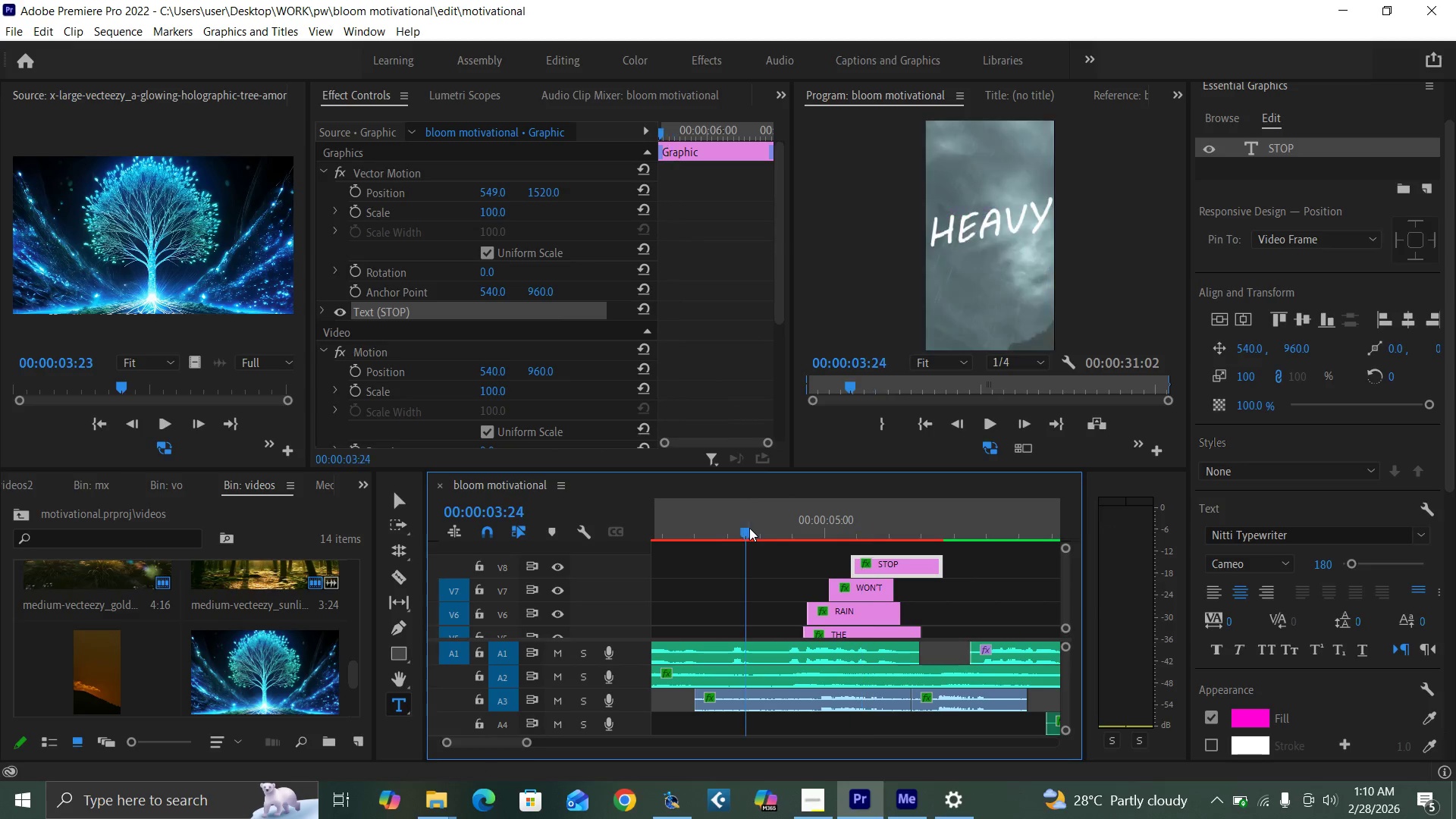 
key(Space)
 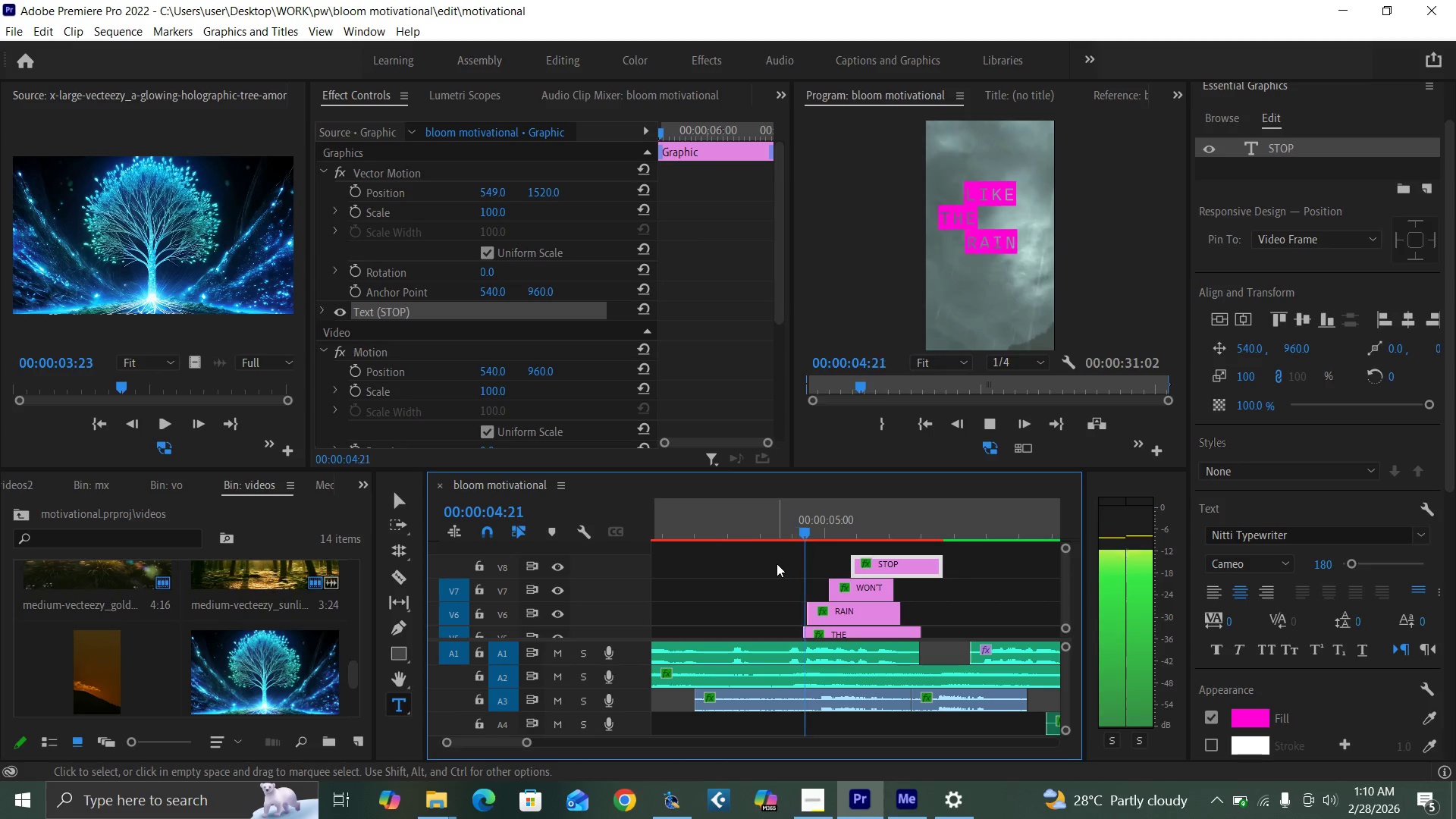 
key(Space)
 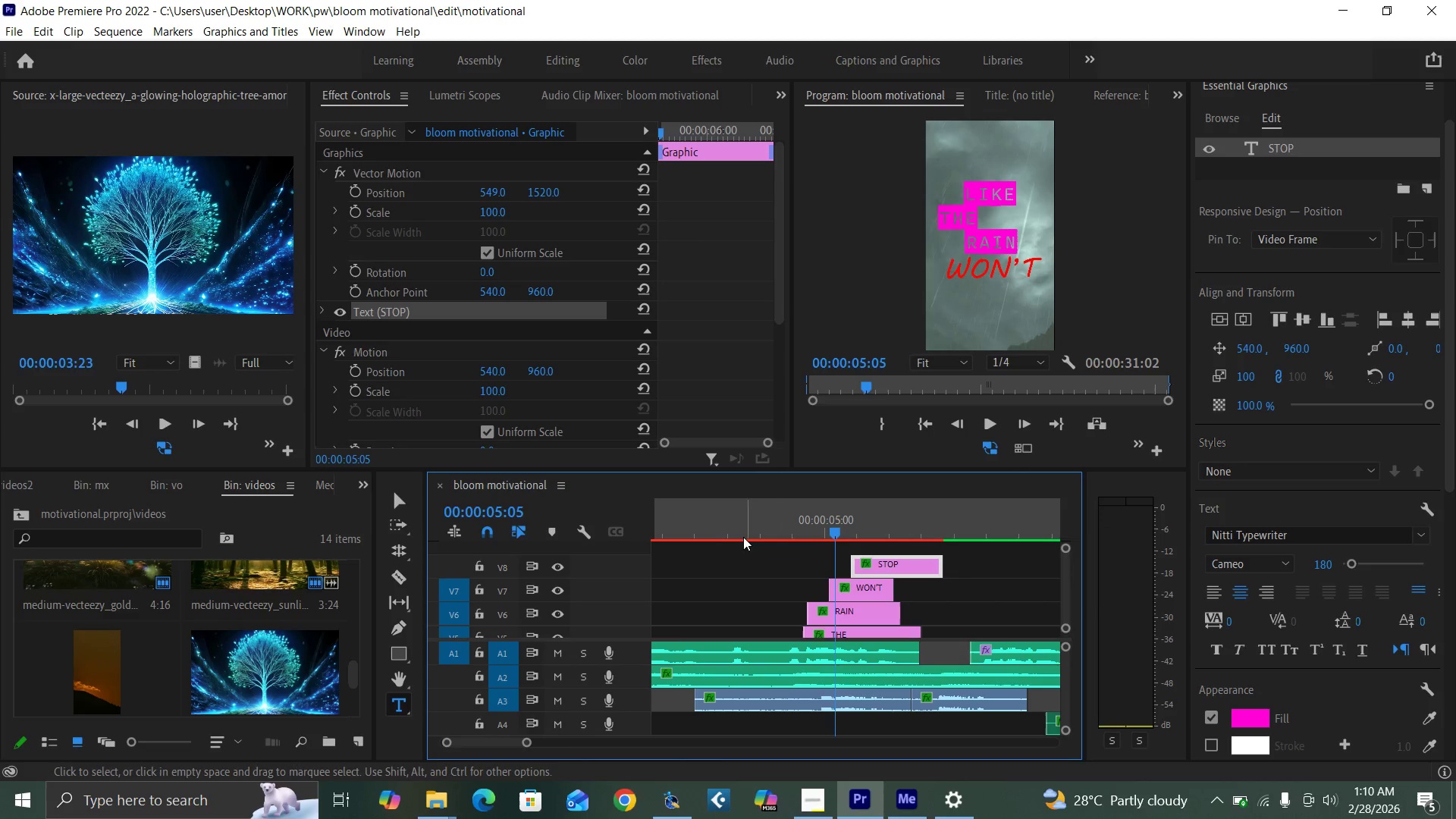 
left_click([742, 535])
 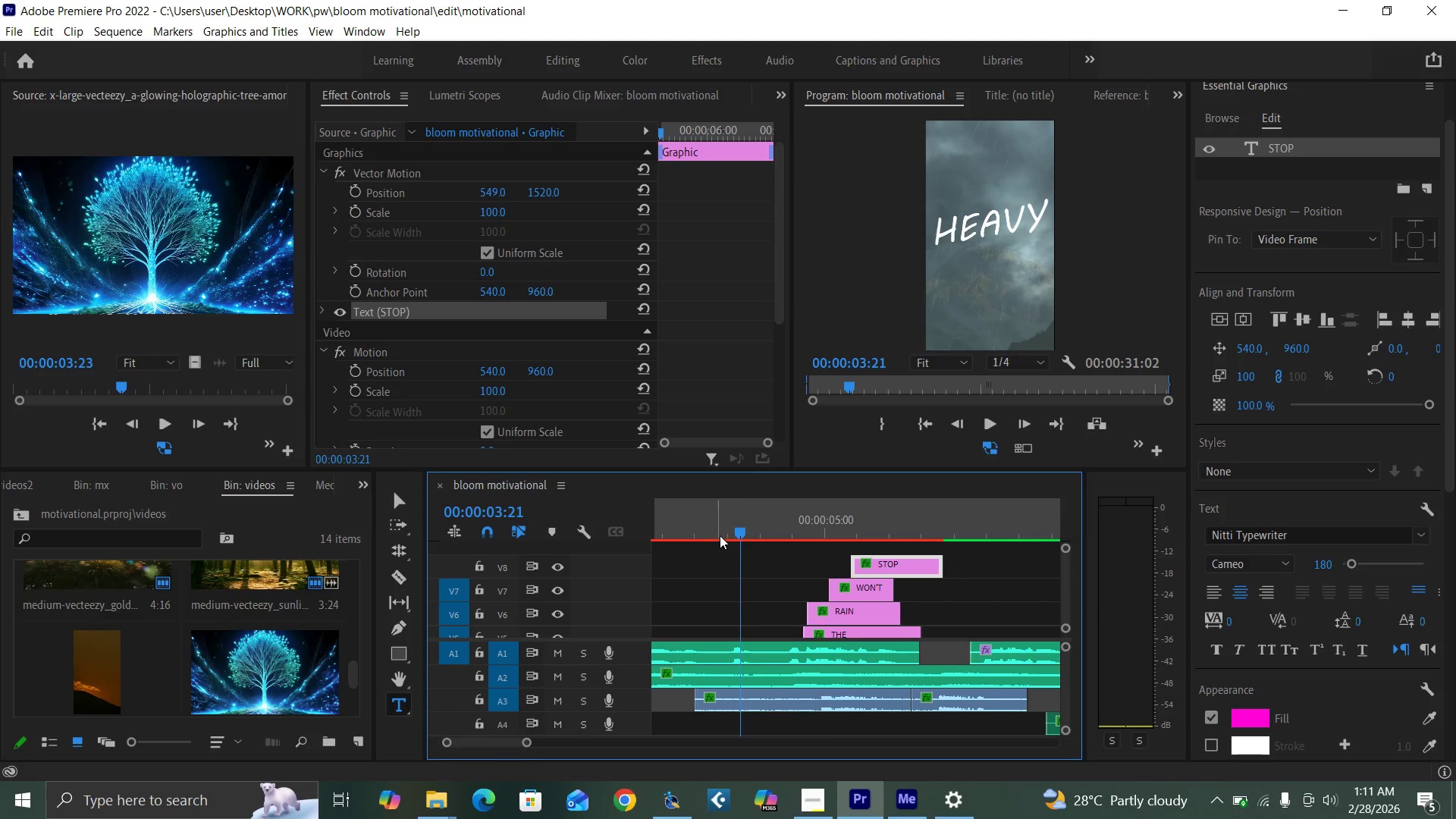 
left_click([733, 526])
 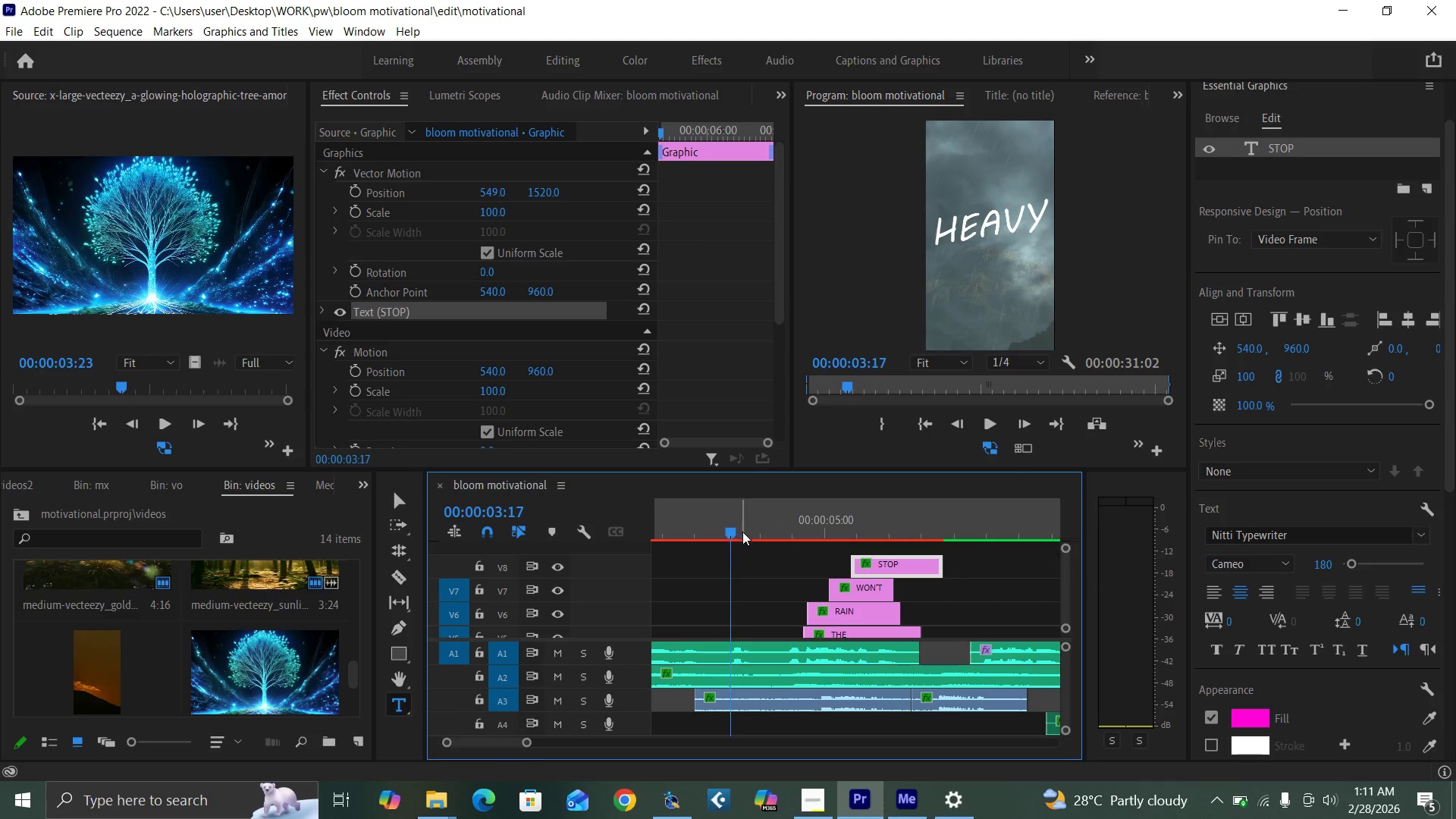 
key(Space)
 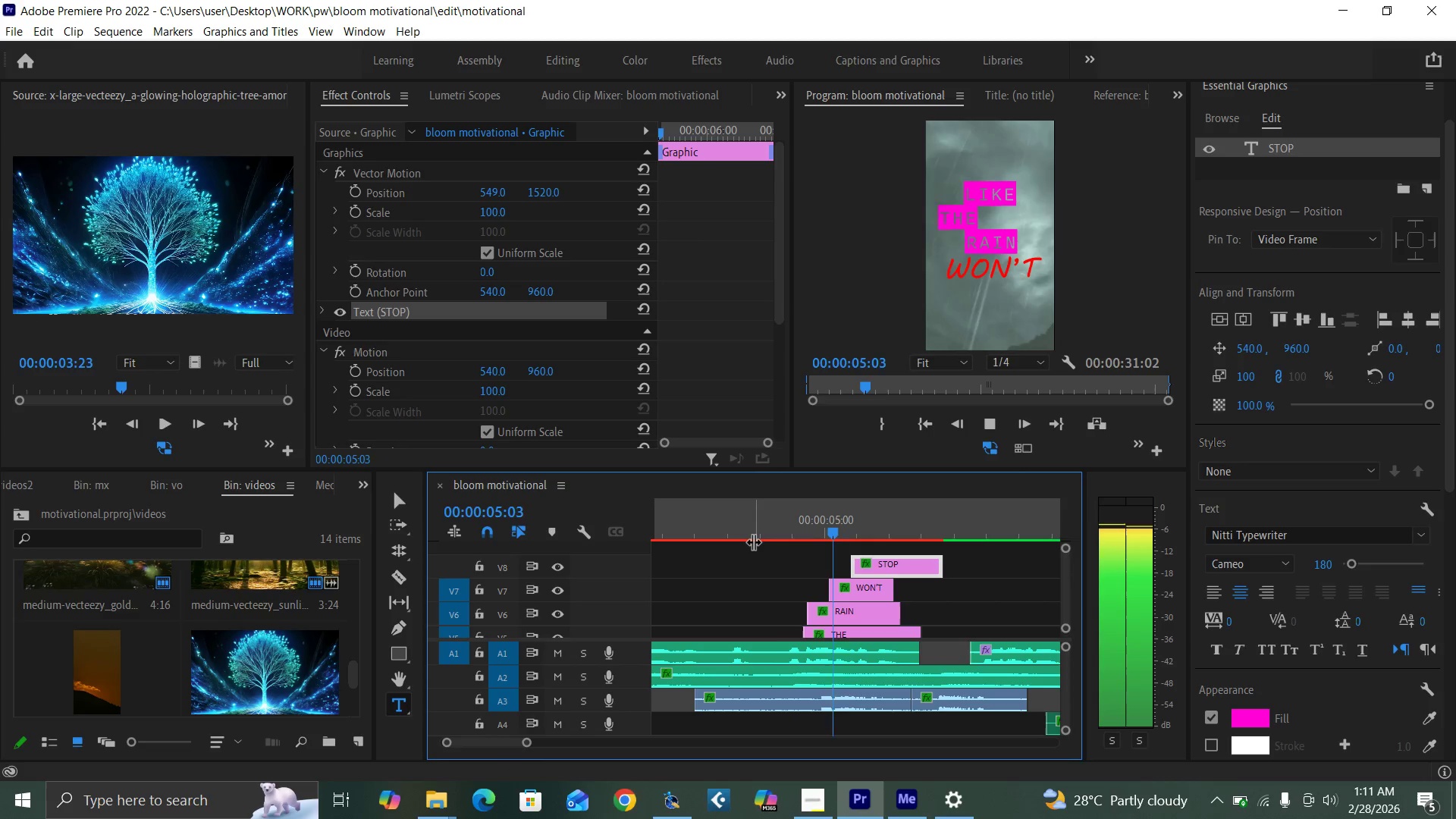 
key(Space)
 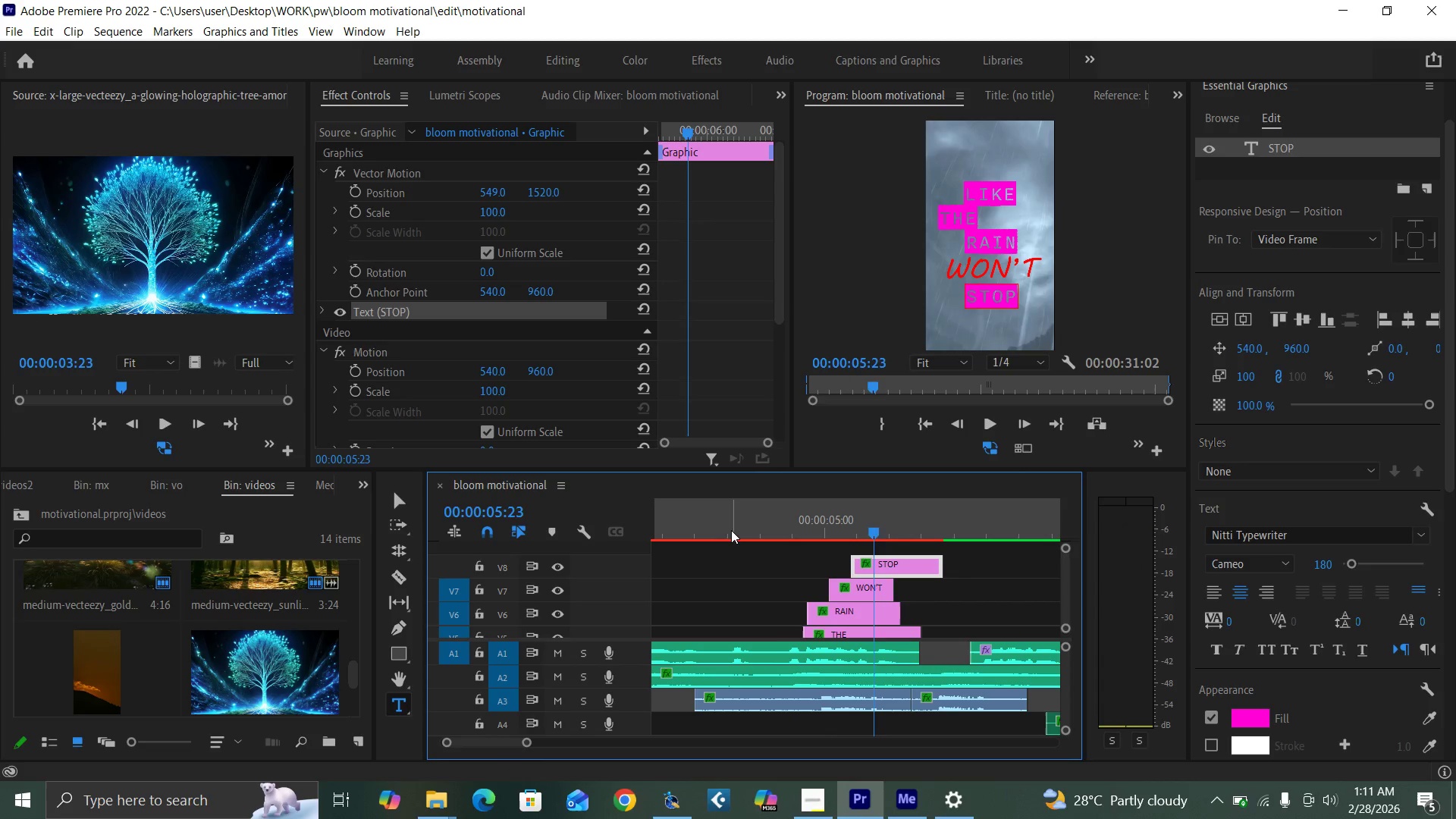 
left_click([731, 530])
 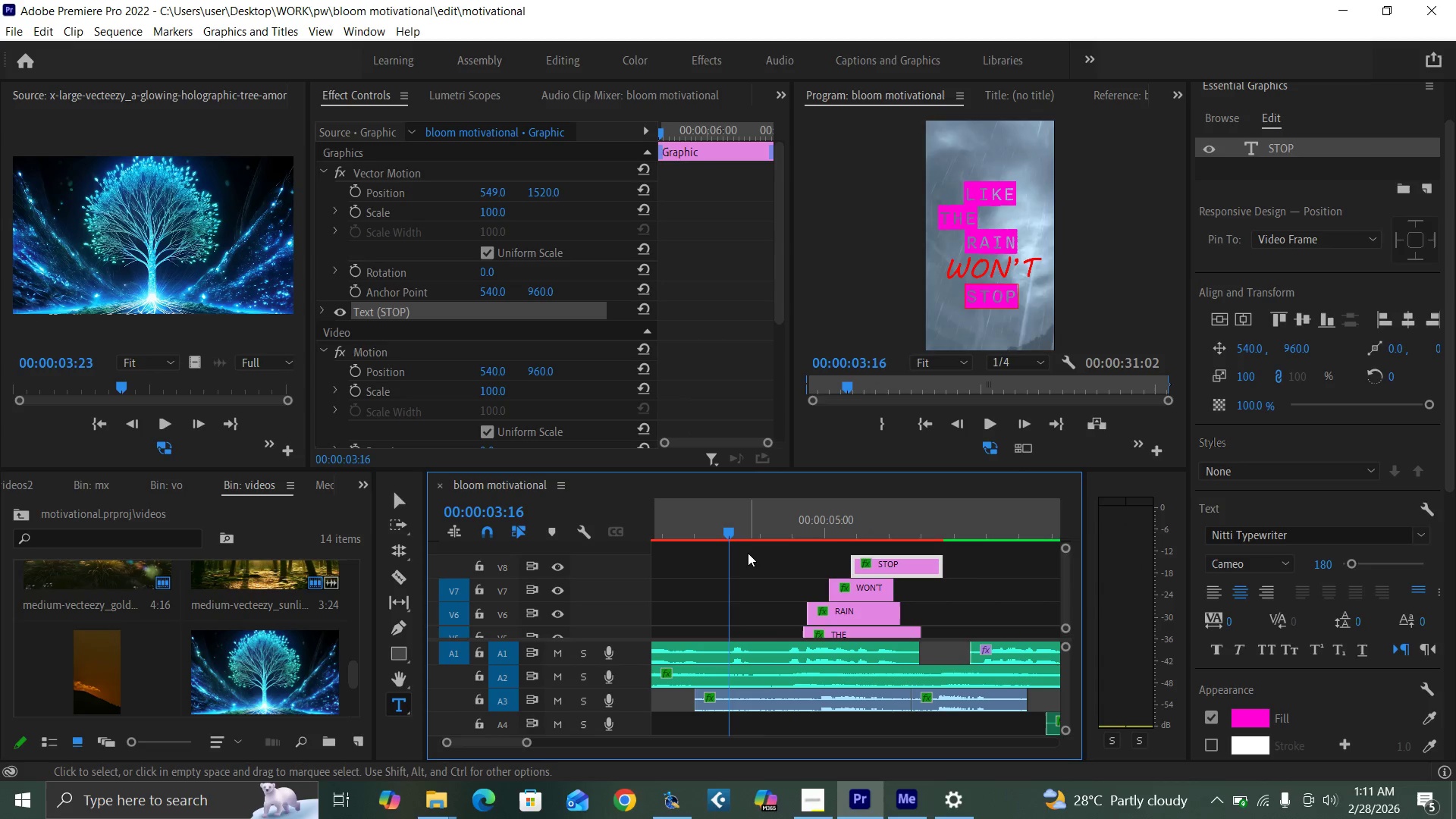 
key(Space)
 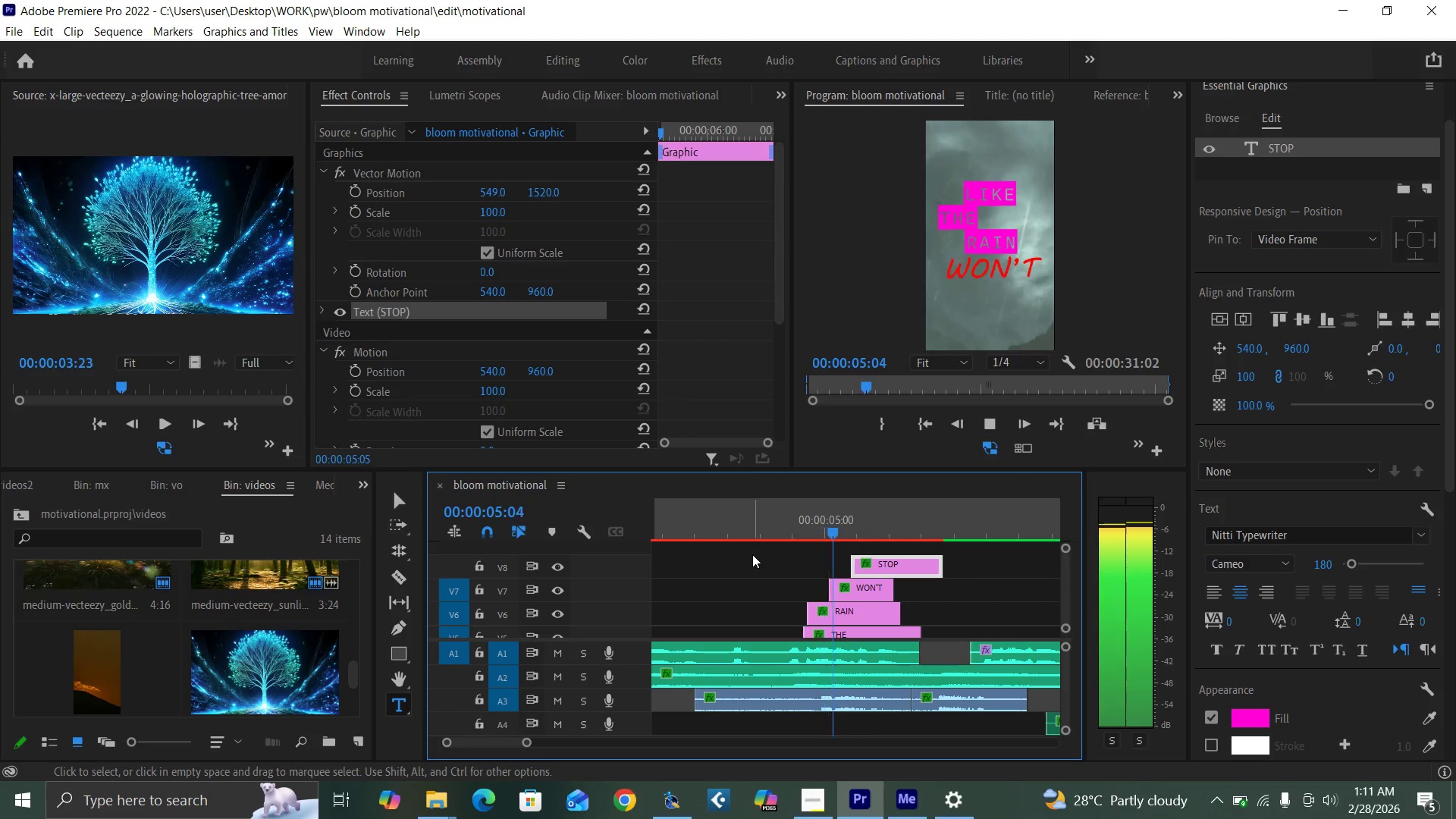 
key(Space)
 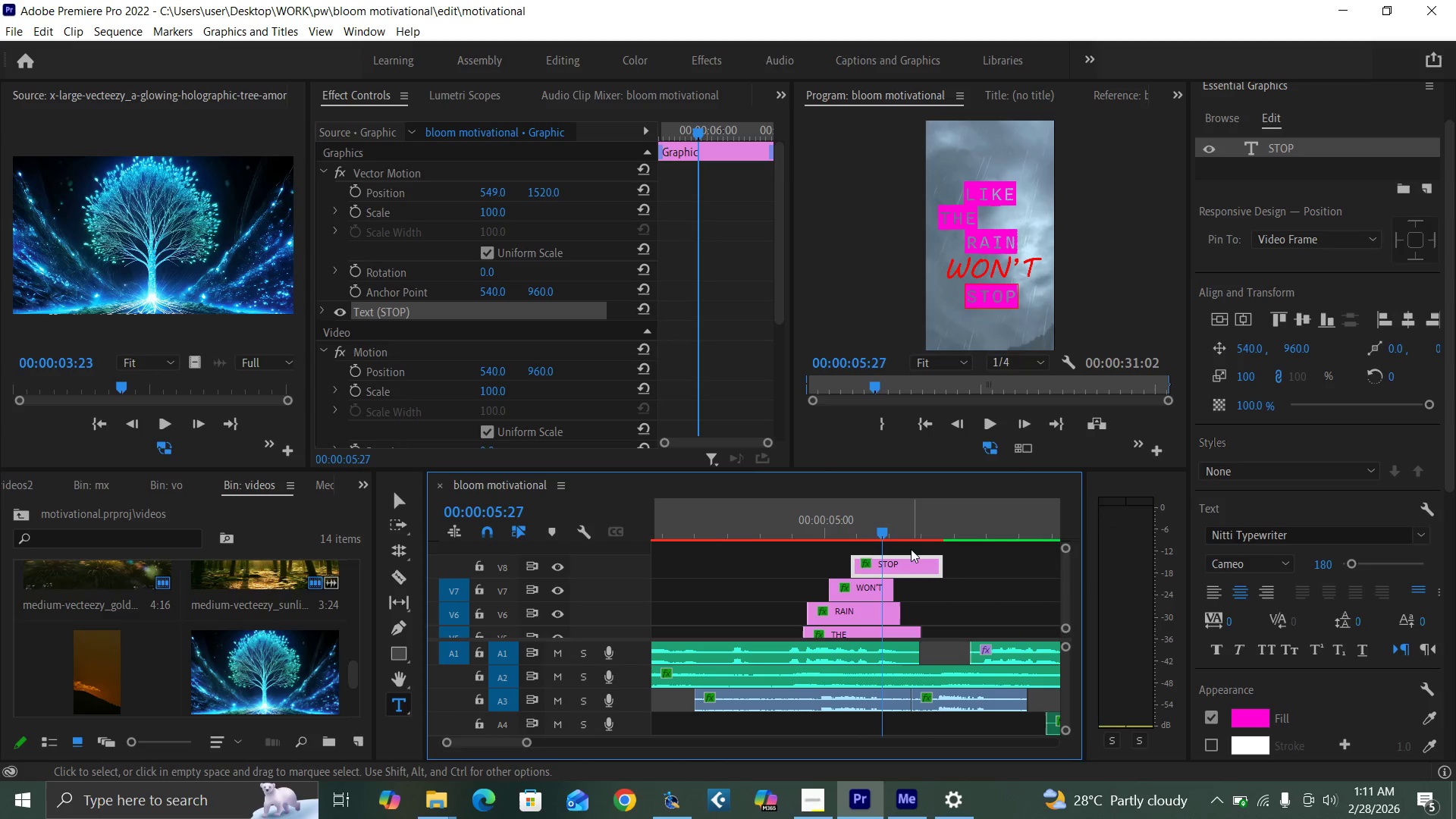 
key(Space)
 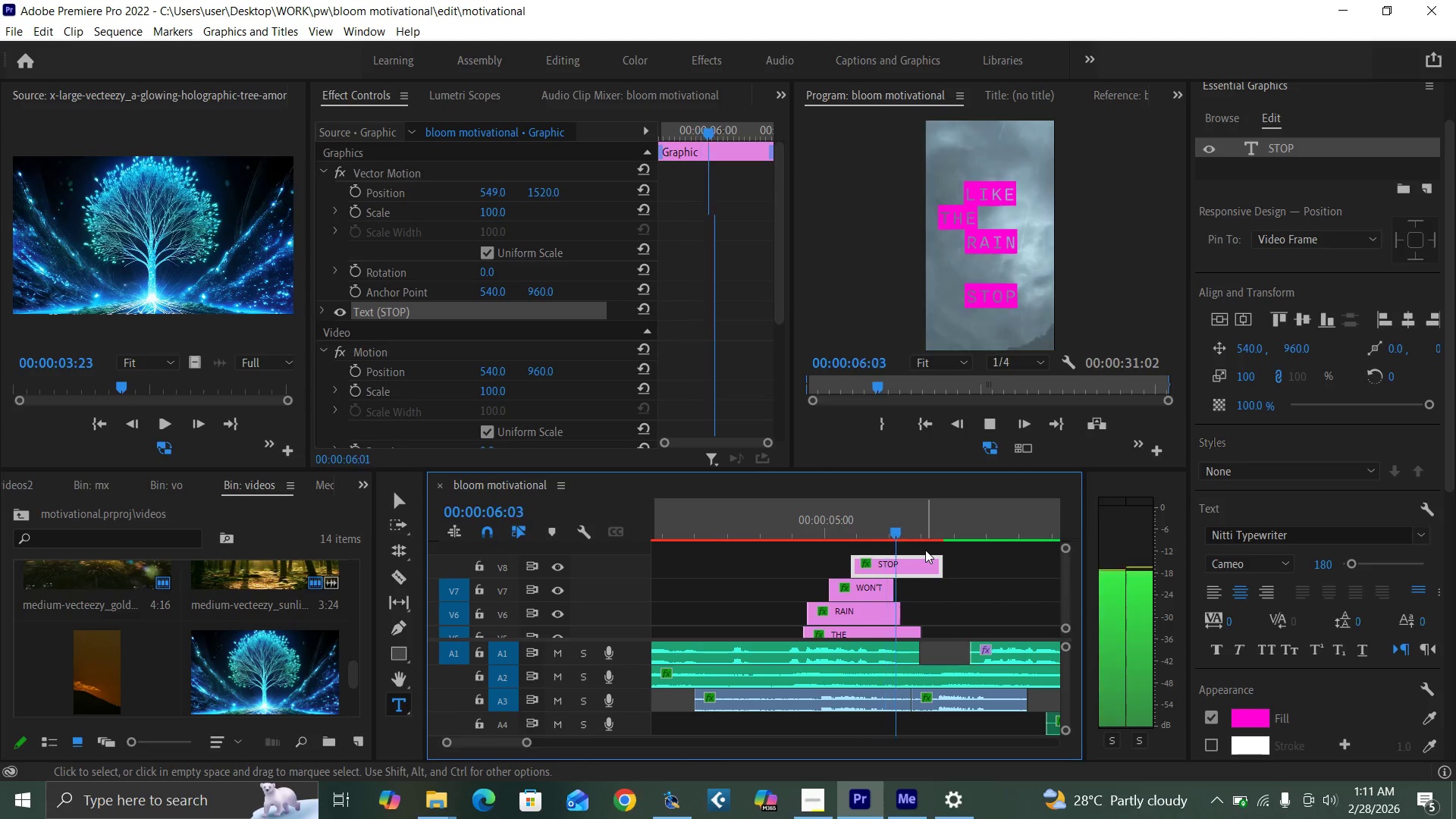 
key(Space)
 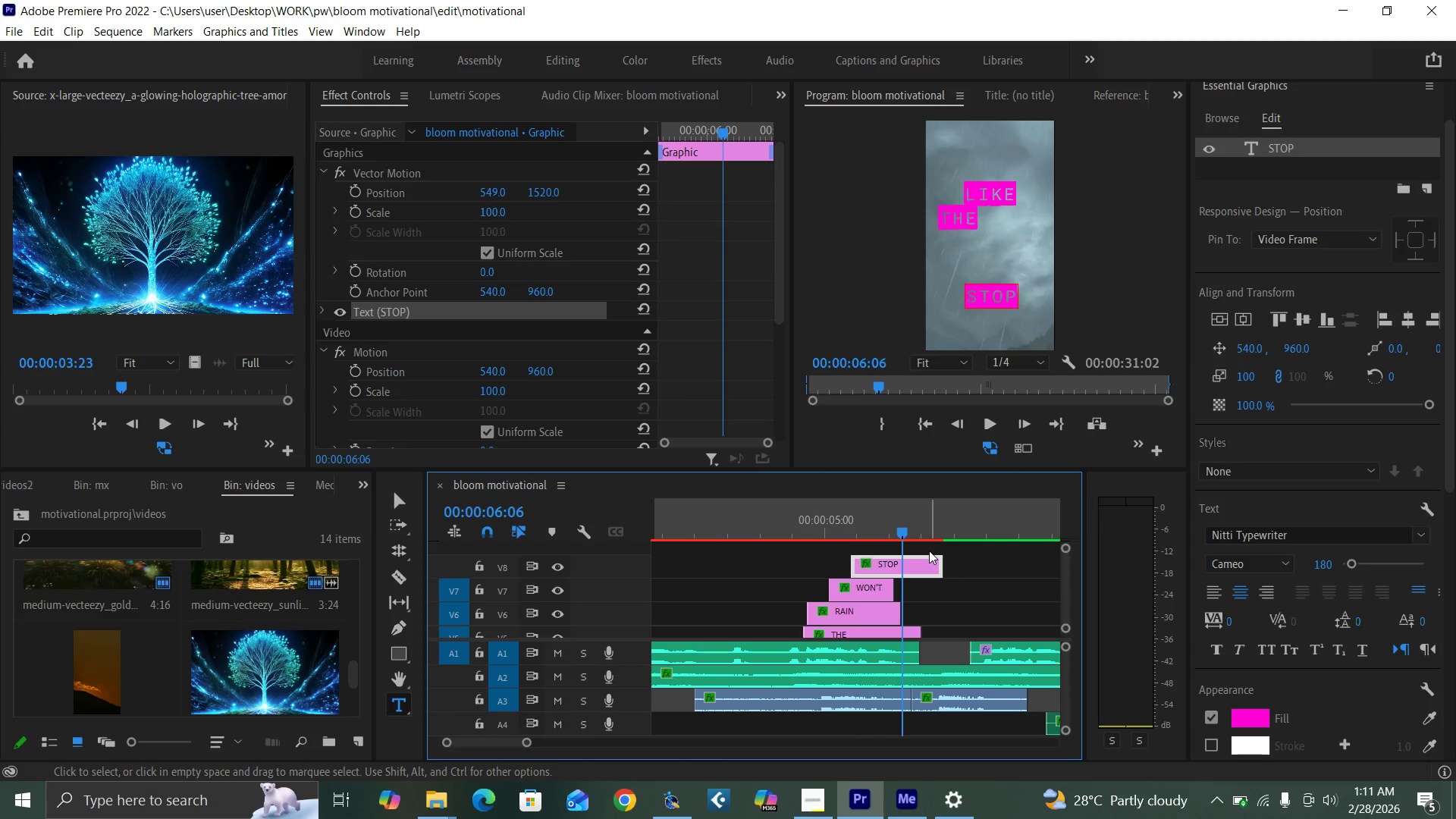 
key(Space)
 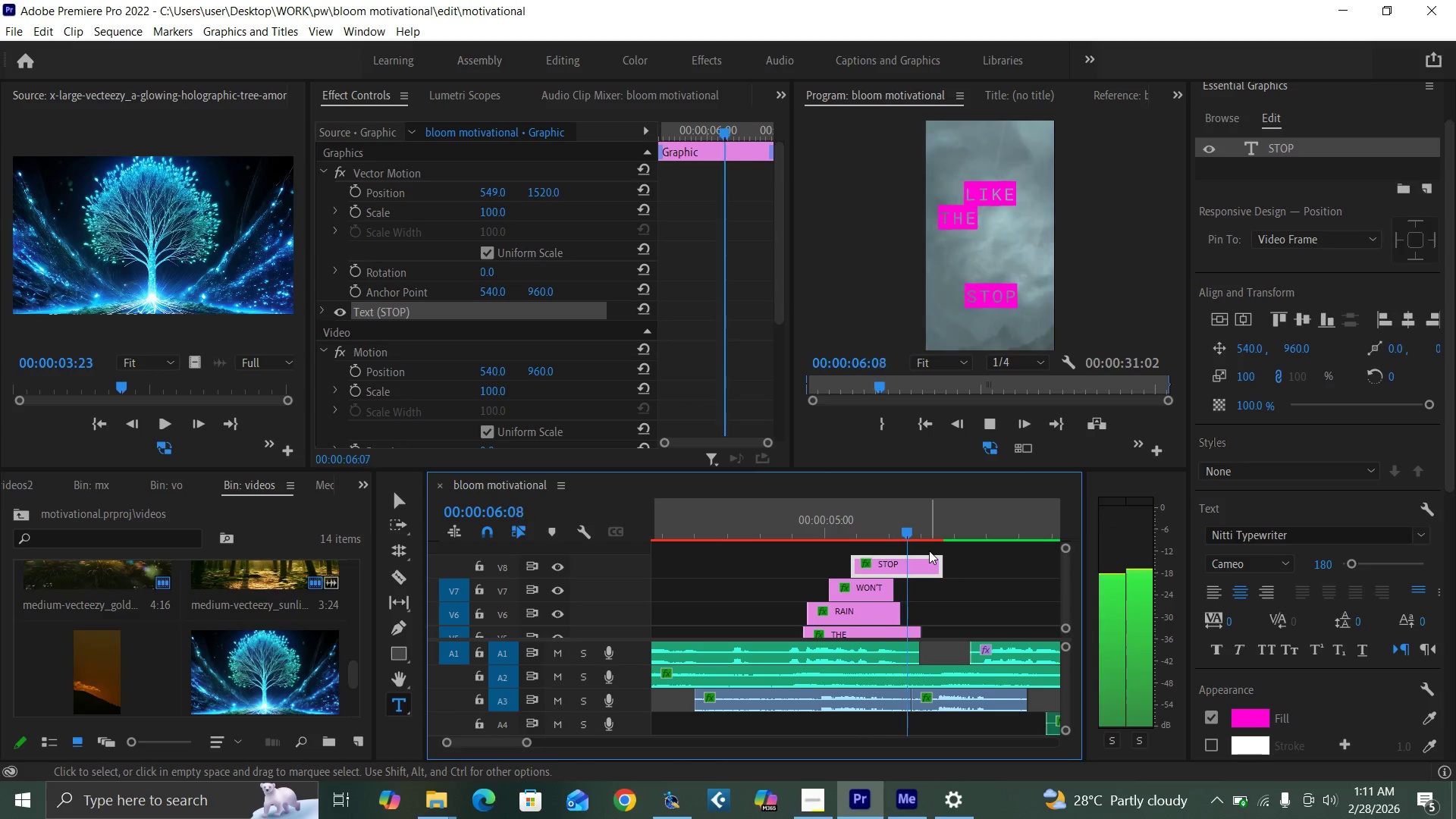 
key(Space)
 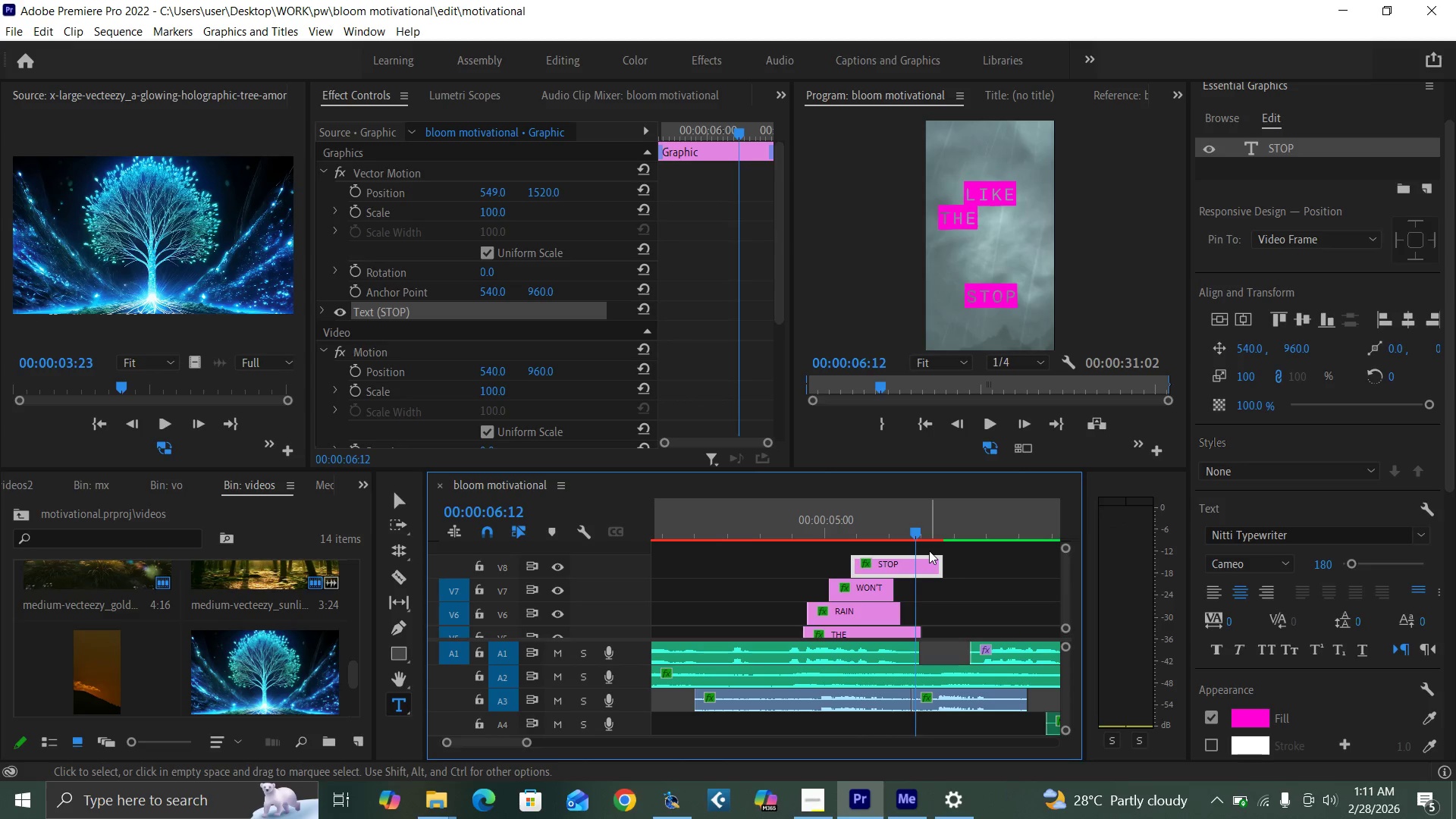 
key(Space)
 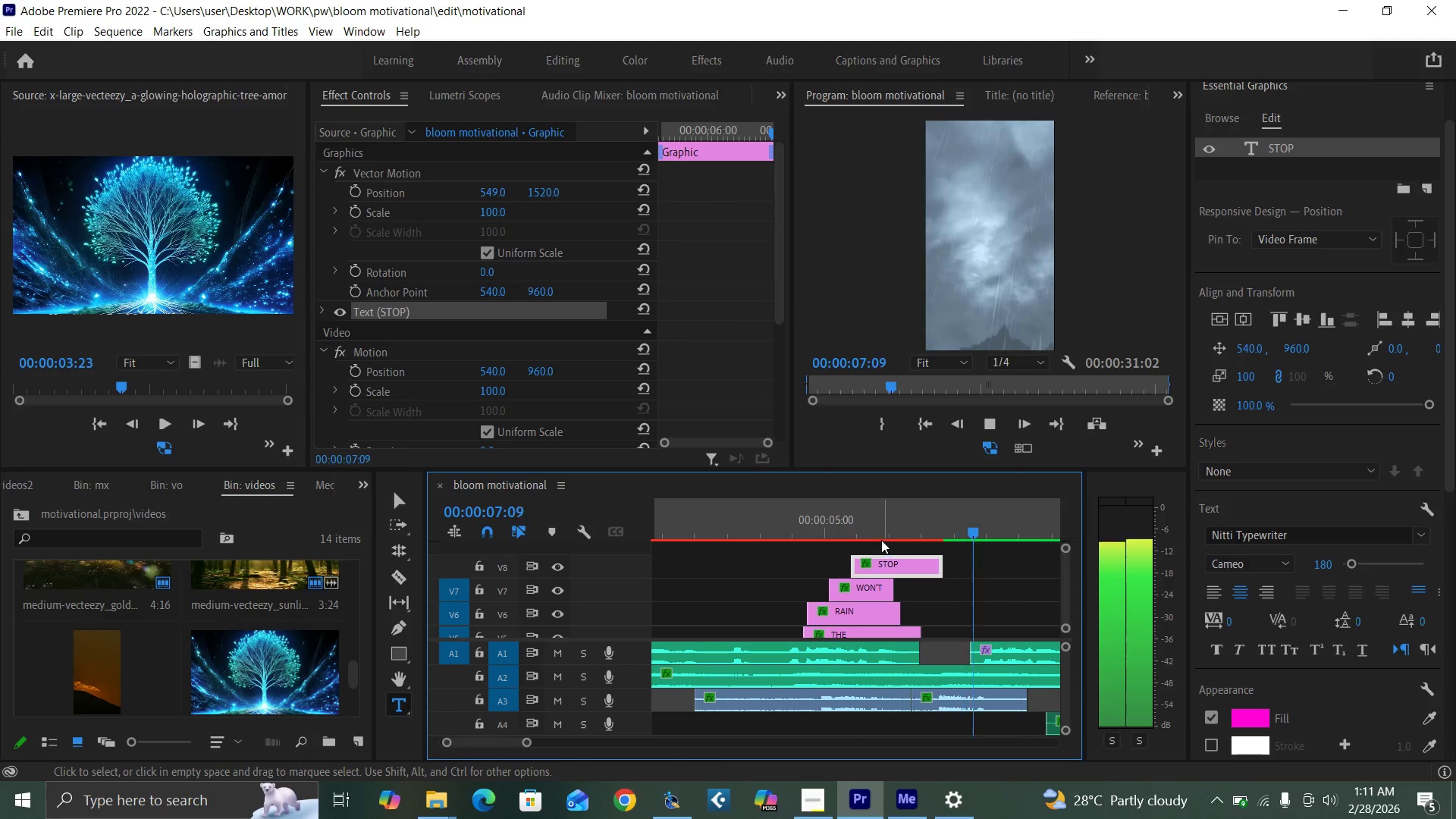 
left_click_drag(start_coordinate=[880, 538], to_coordinate=[879, 535])
 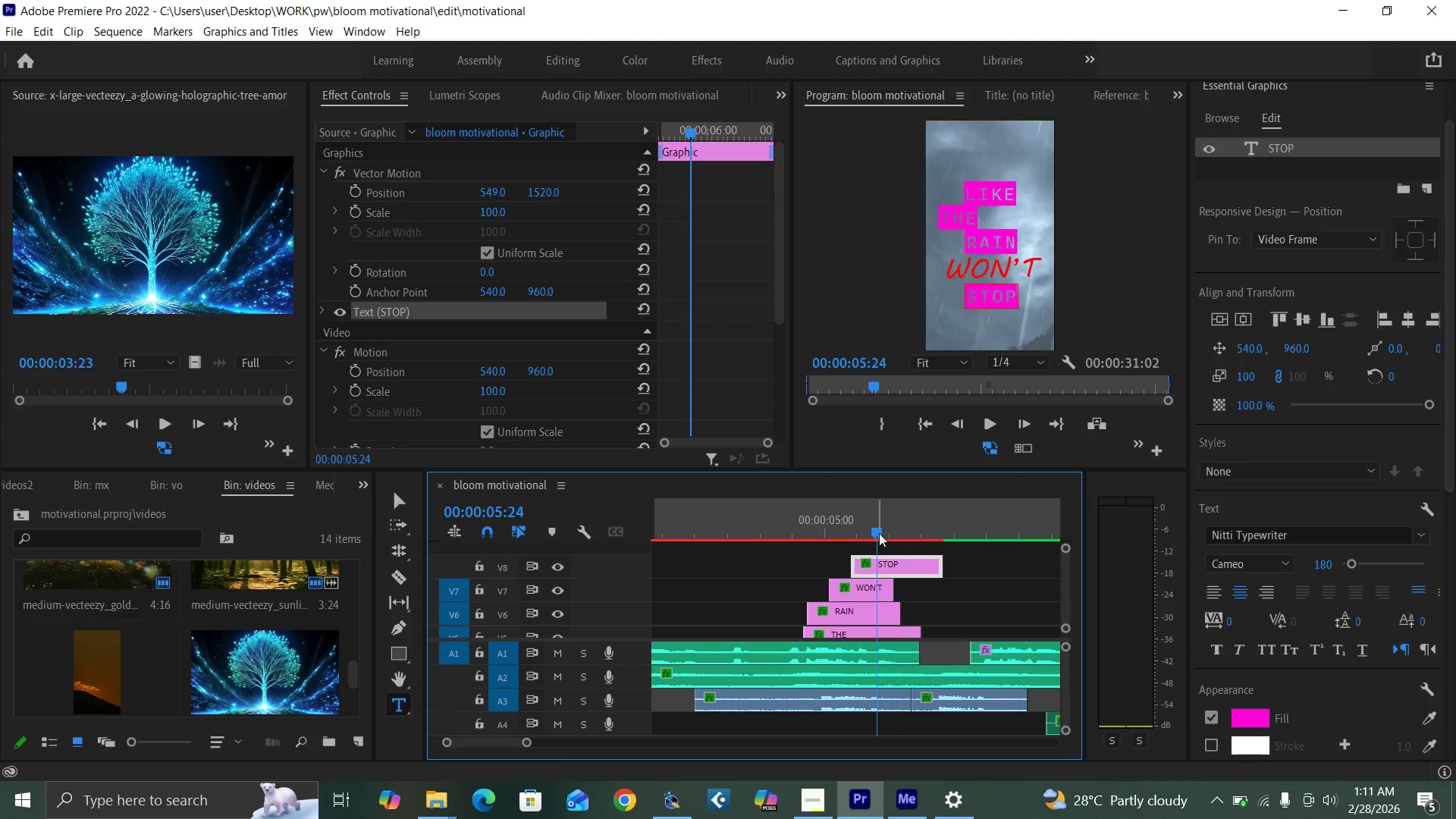 
key(Space)
 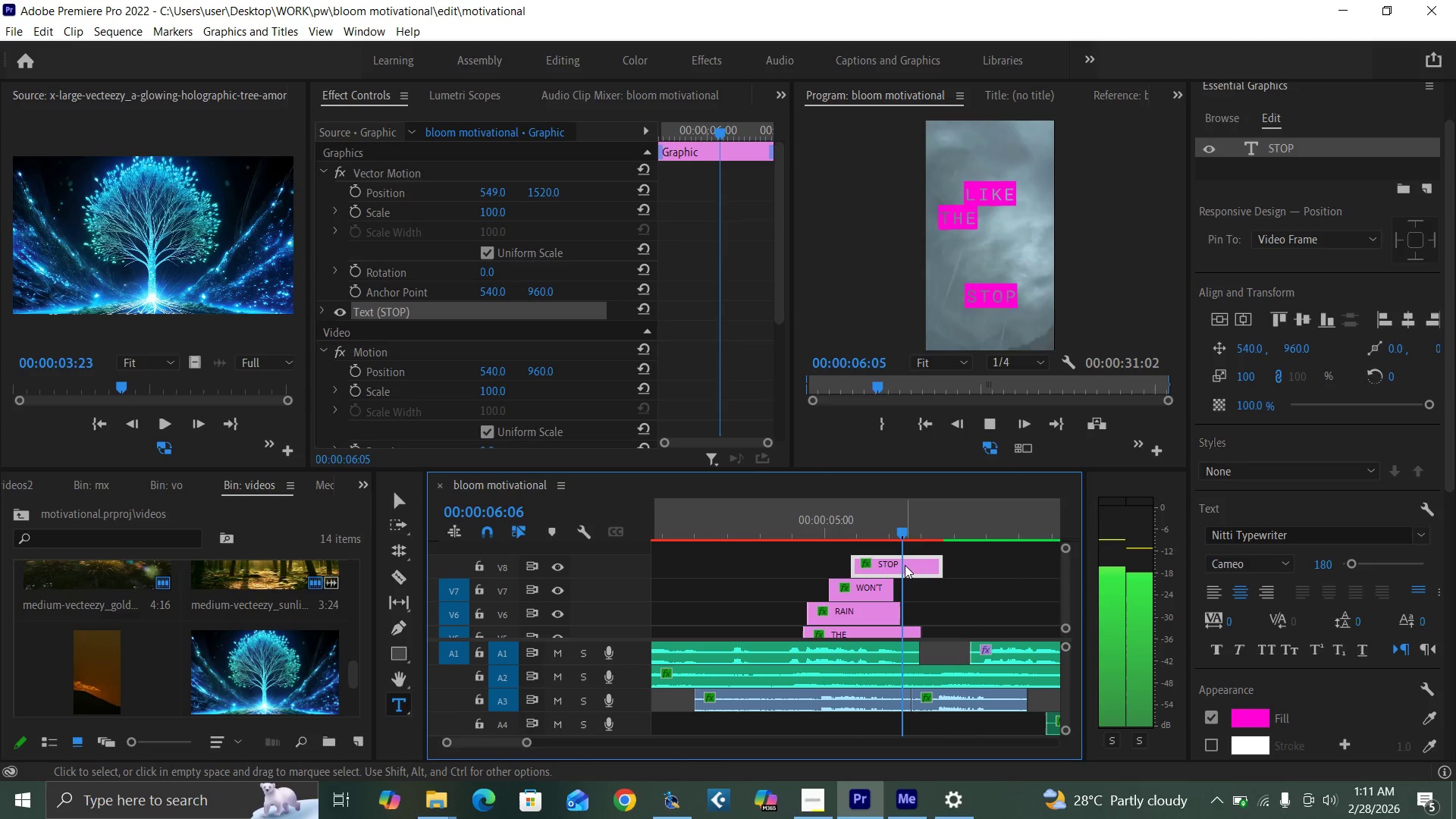 
key(Space)
 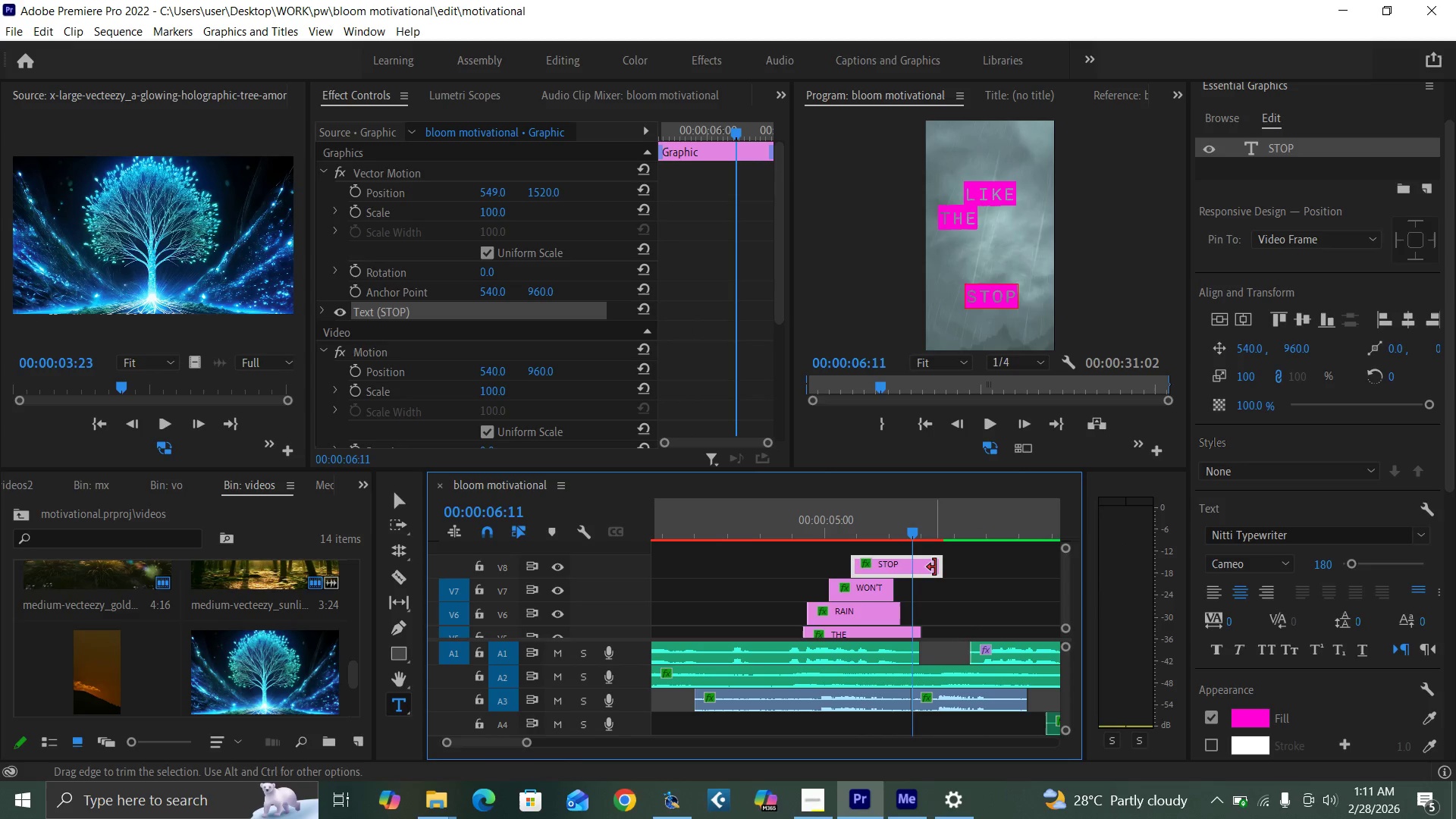 
left_click_drag(start_coordinate=[935, 567], to_coordinate=[912, 566])
 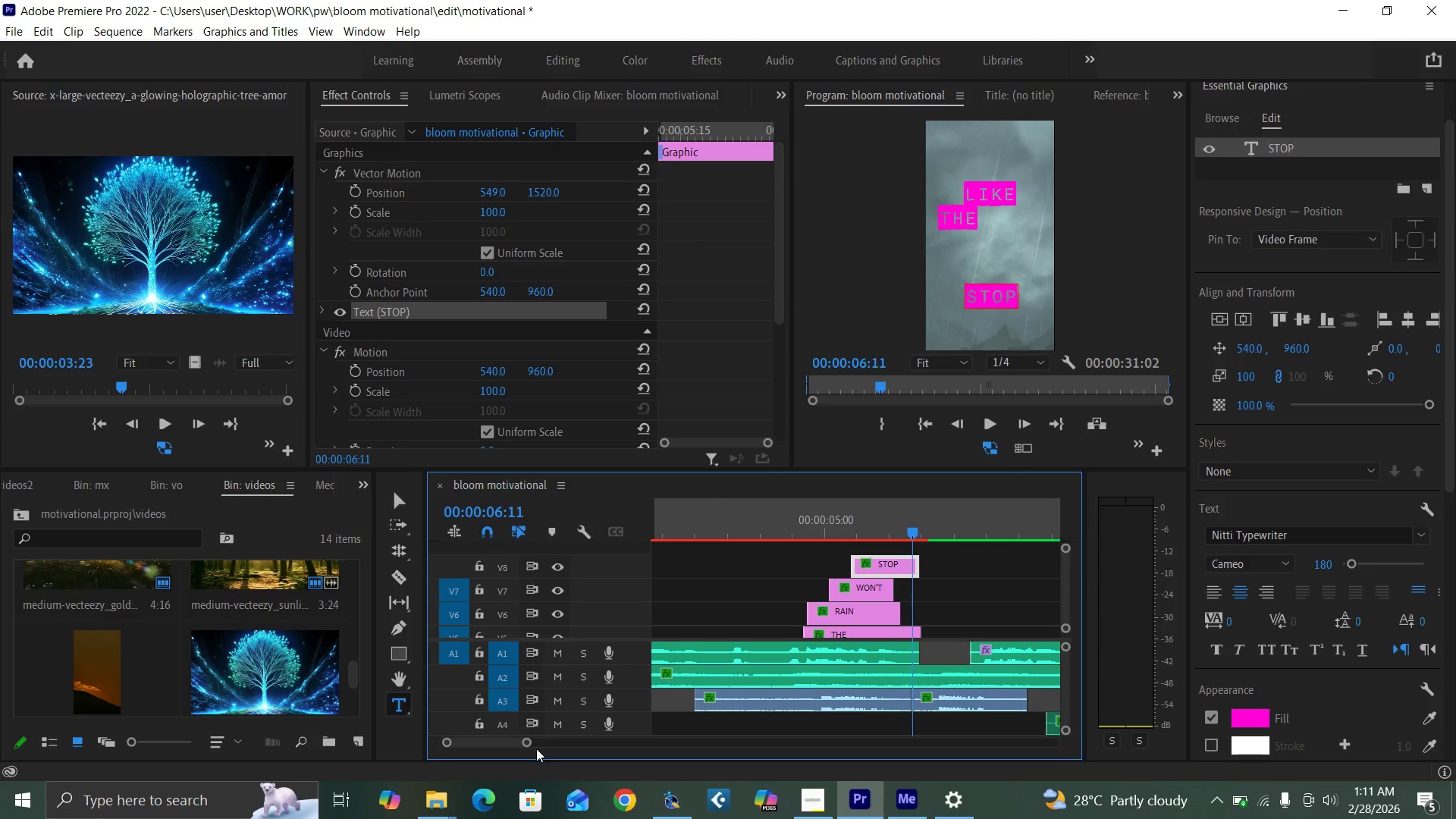 
left_click_drag(start_coordinate=[525, 745], to_coordinate=[515, 744])
 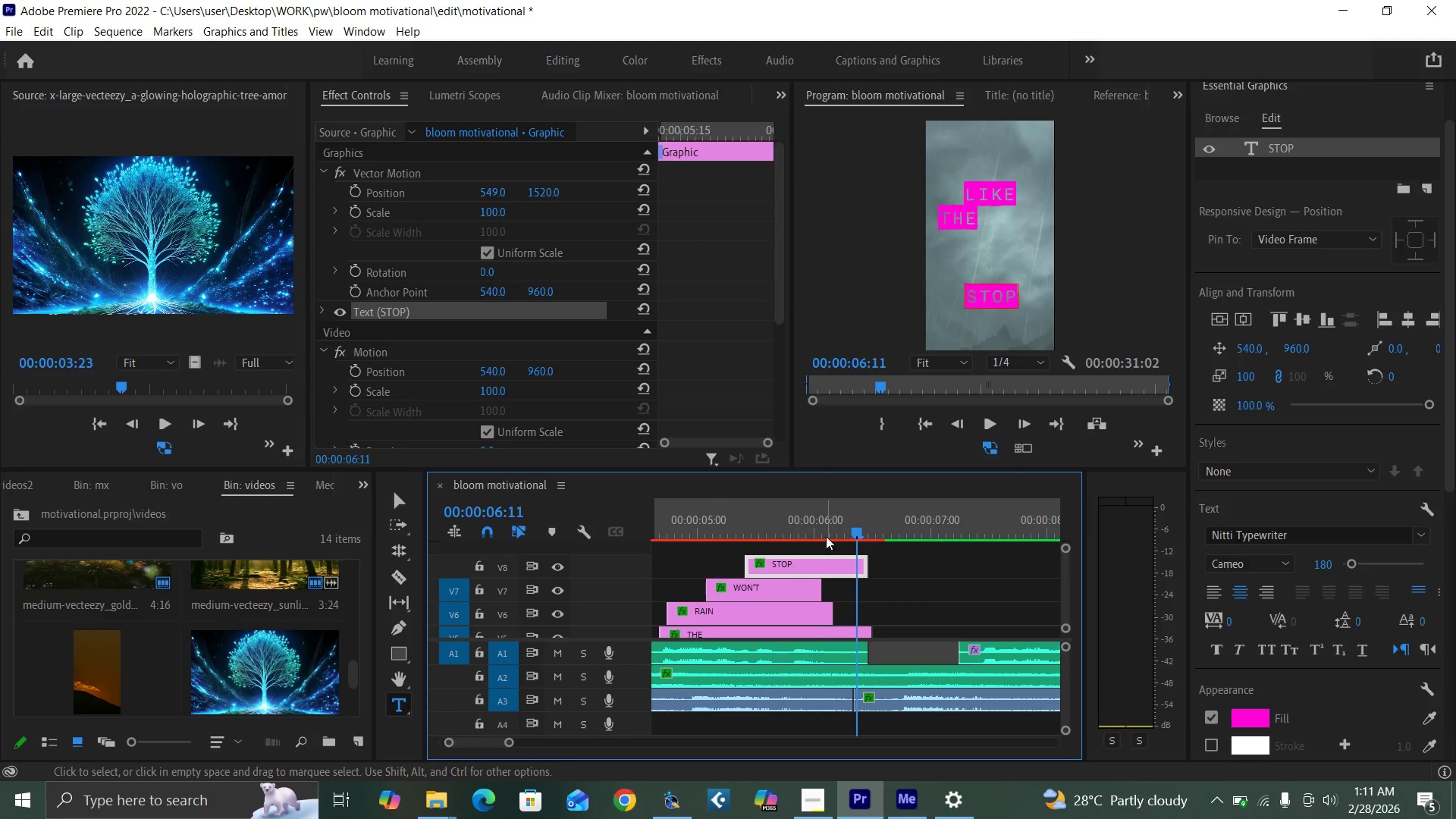 
left_click([826, 526])
 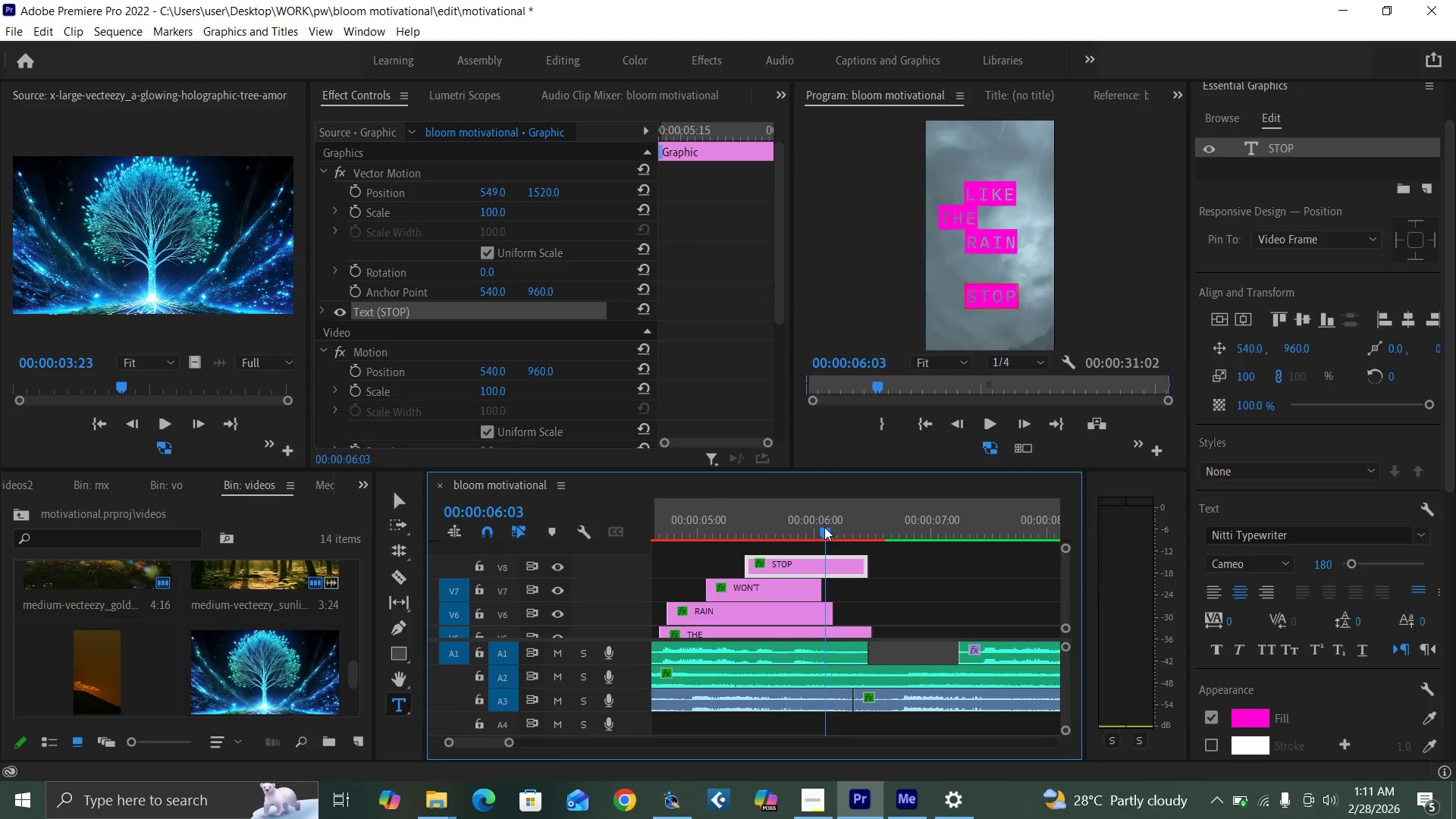 
key(Space)
 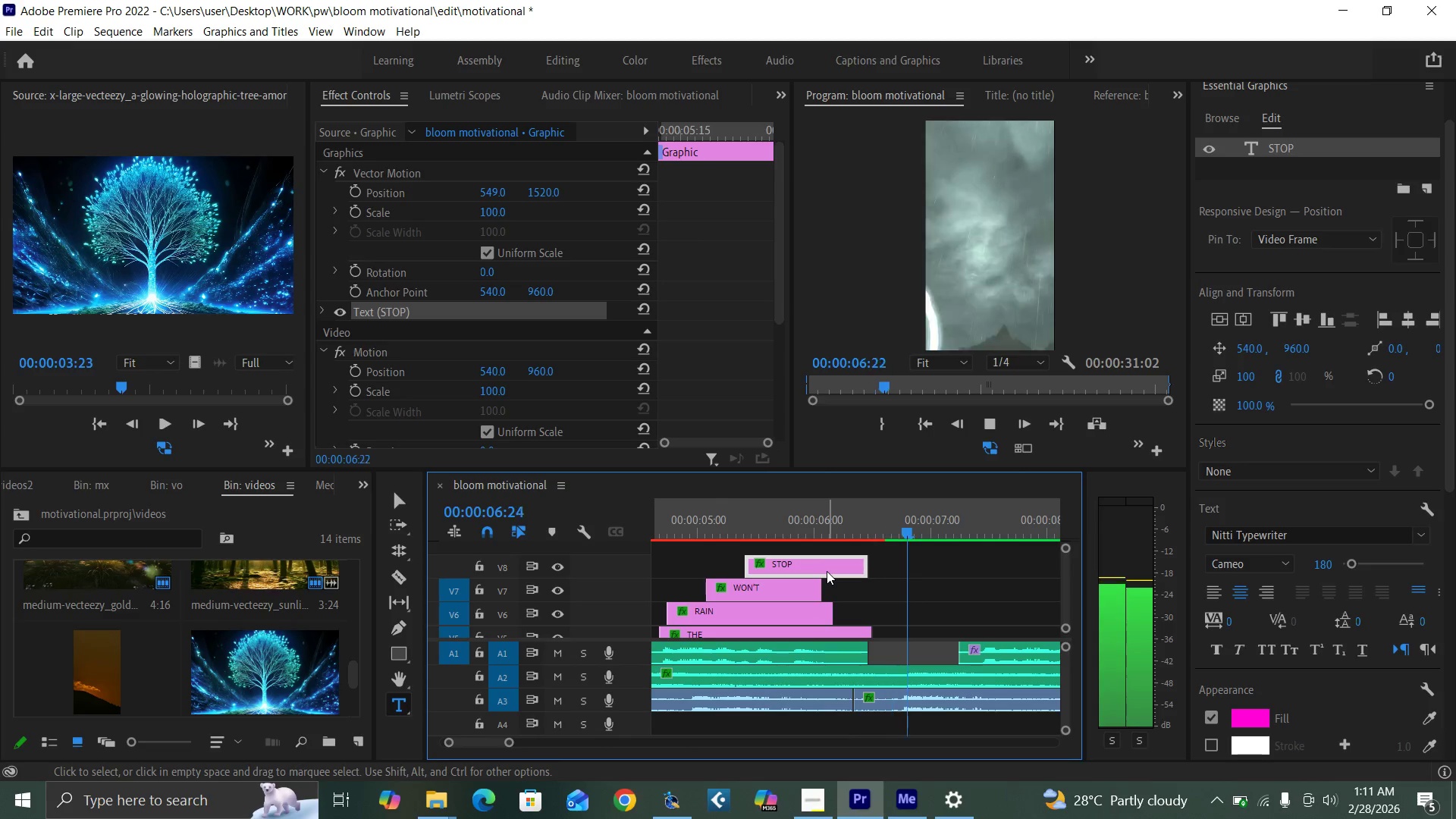 
key(Space)
 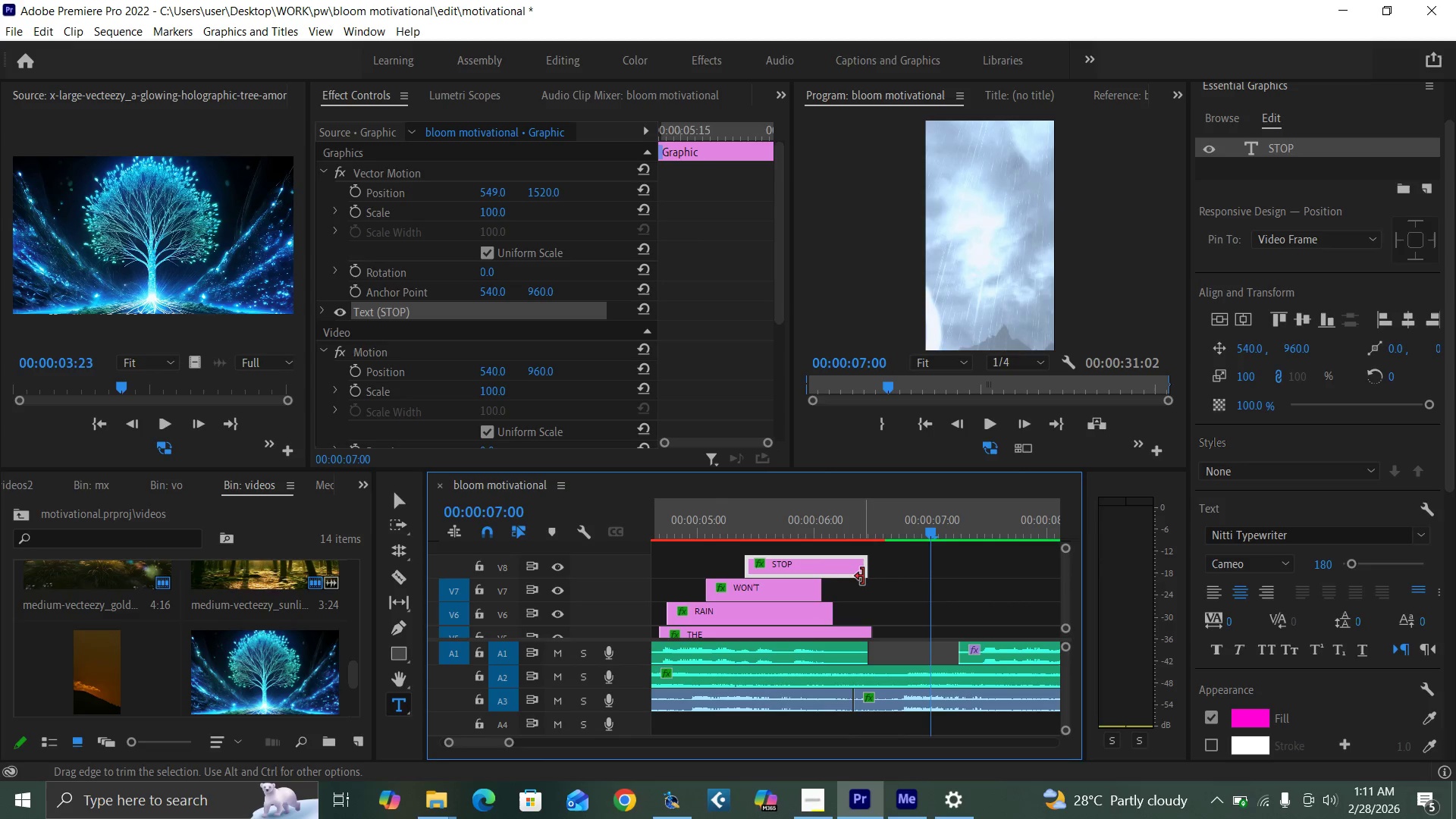 
left_click_drag(start_coordinate=[861, 567], to_coordinate=[920, 575])
 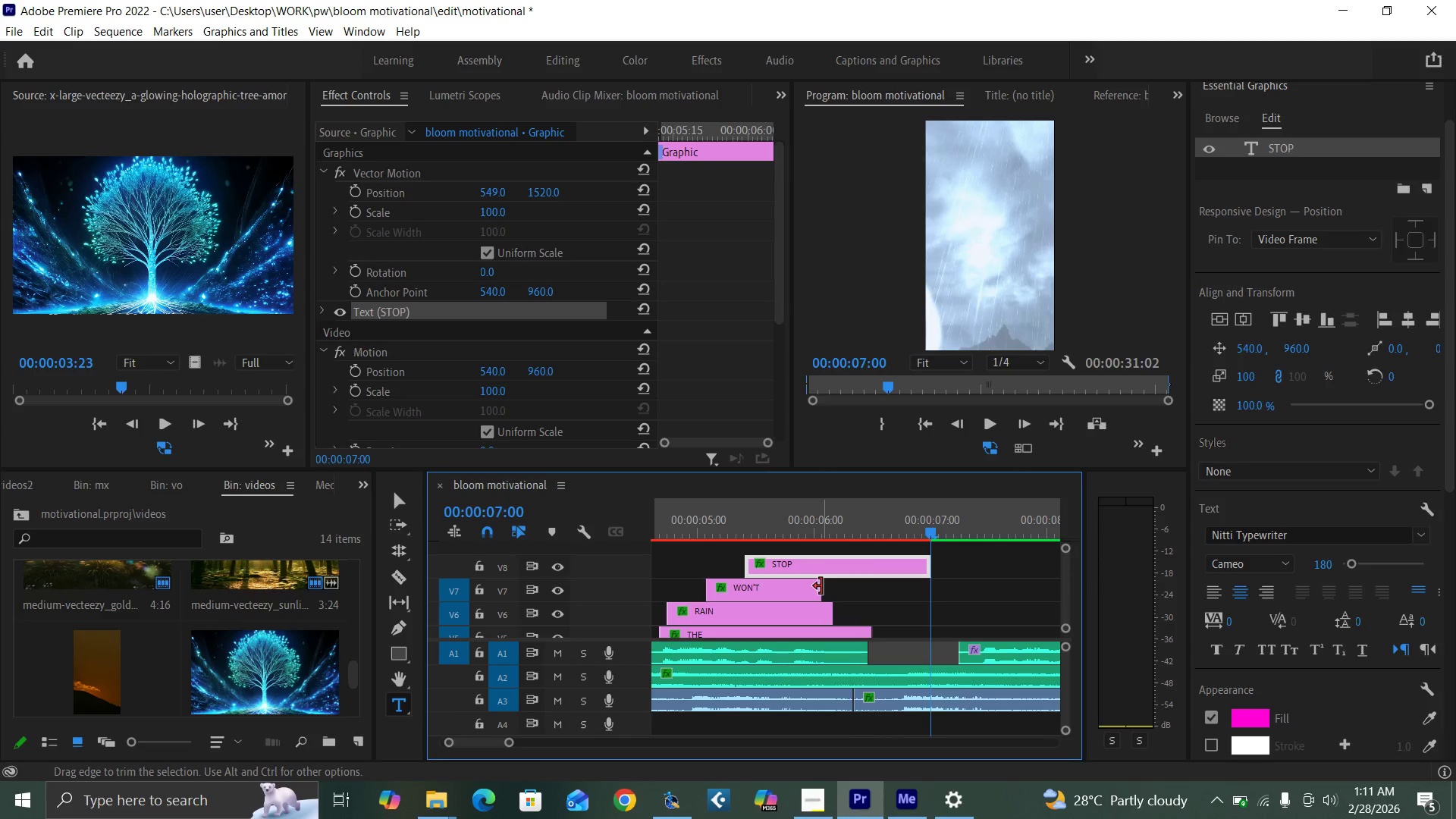 
left_click_drag(start_coordinate=[821, 586], to_coordinate=[927, 595])
 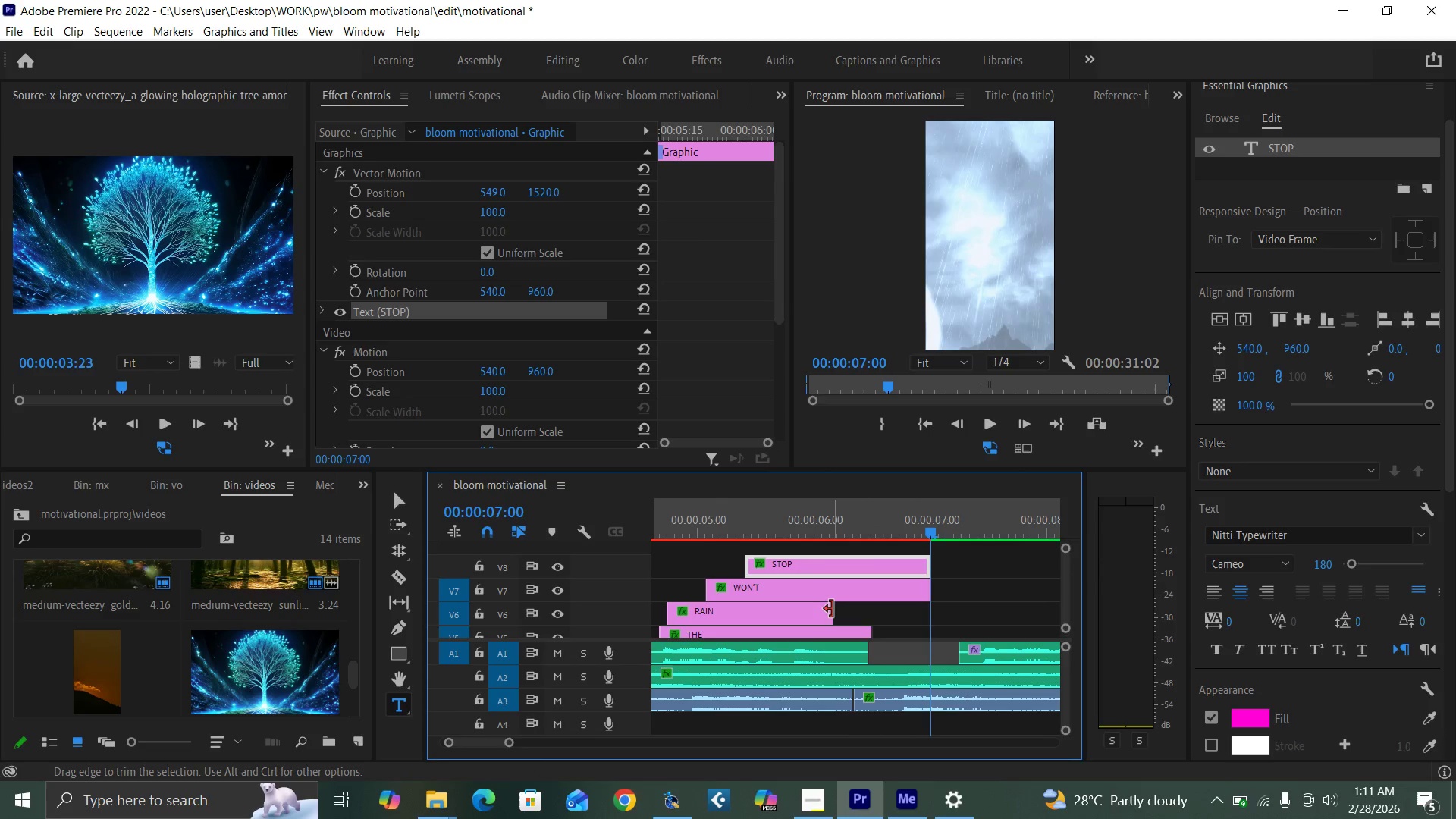 
left_click_drag(start_coordinate=[831, 609], to_coordinate=[927, 626])
 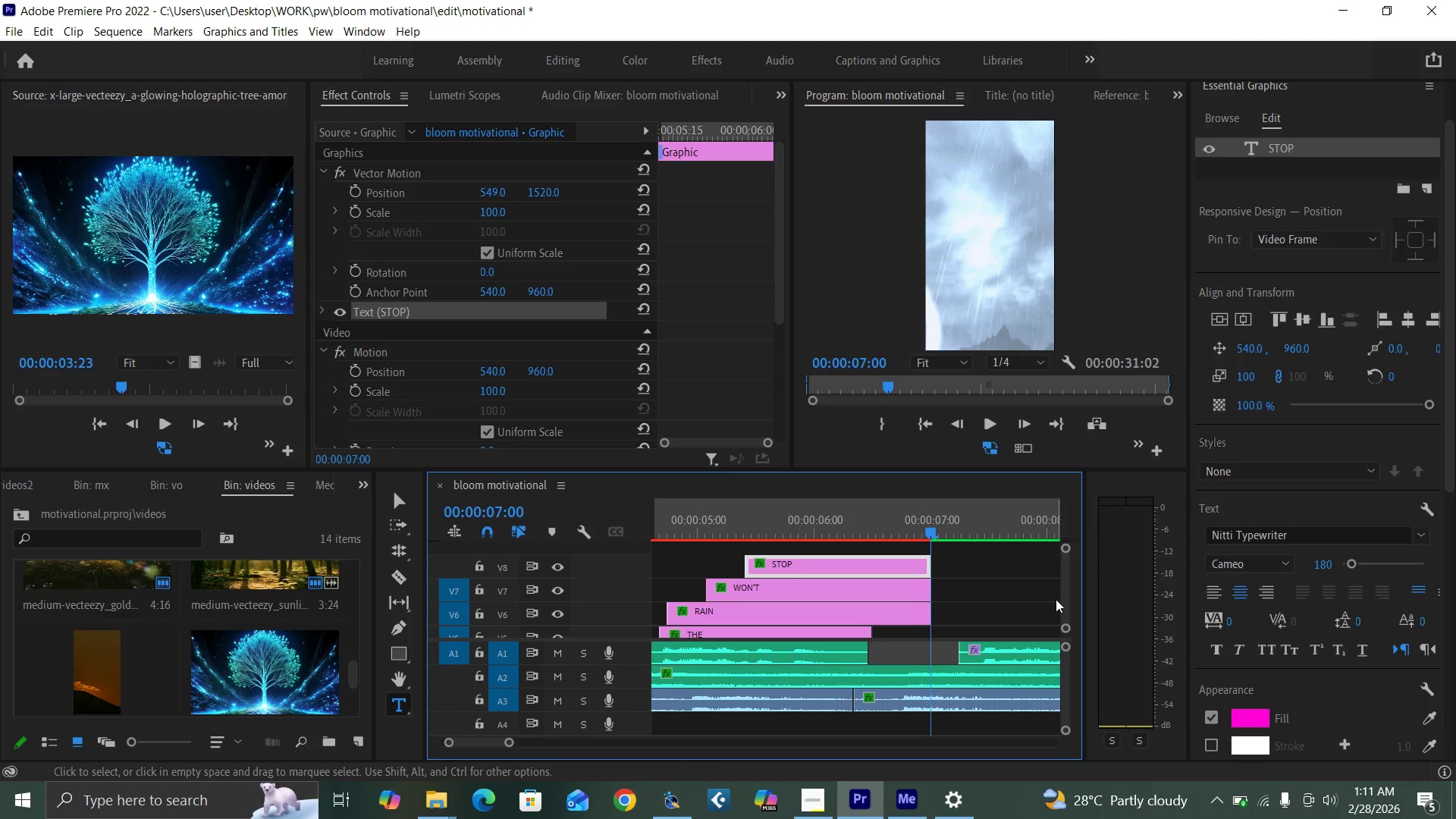 
key(Backquote)
 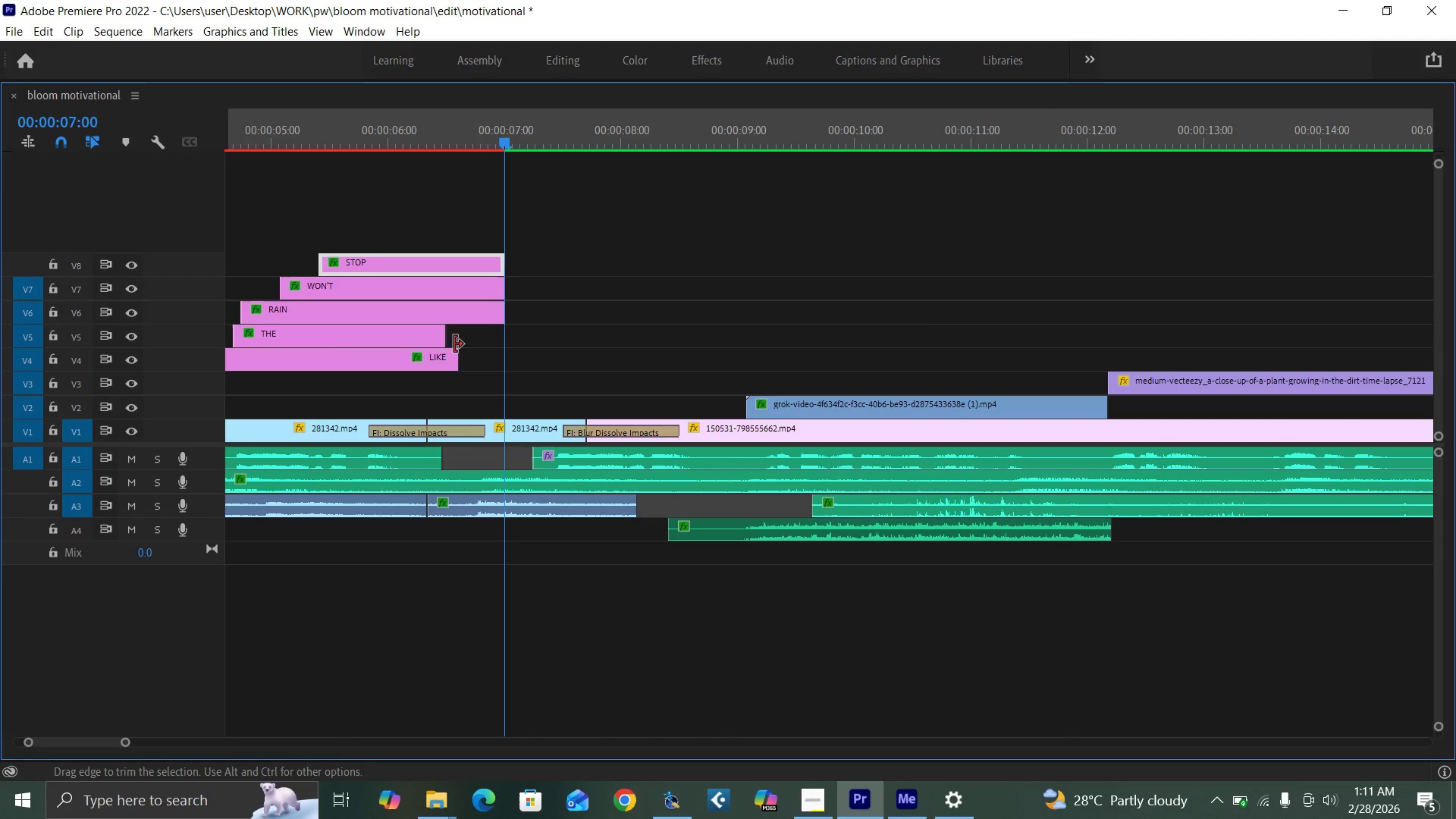 
left_click_drag(start_coordinate=[439, 344], to_coordinate=[499, 348])
 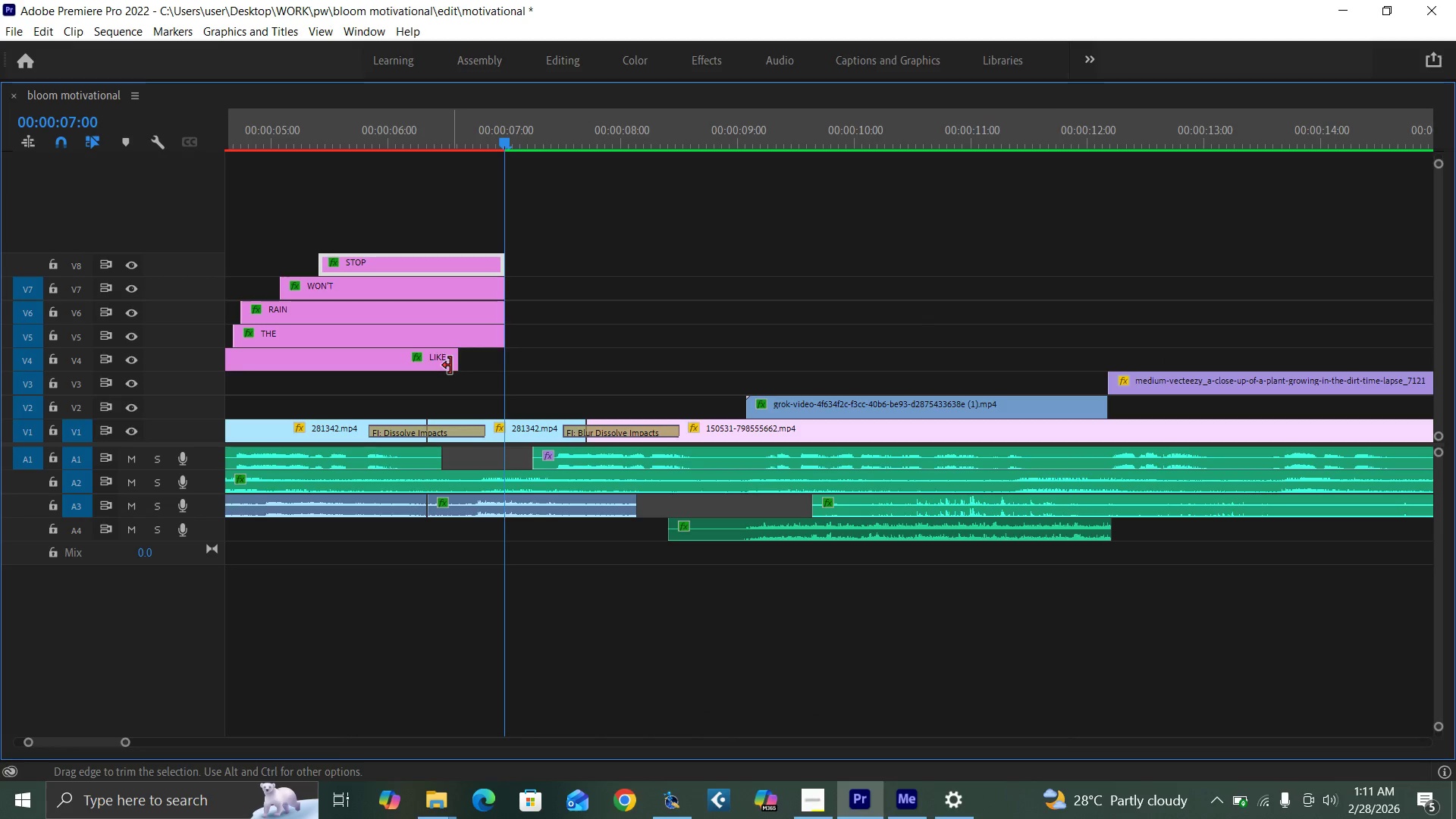 
left_click_drag(start_coordinate=[450, 366], to_coordinate=[498, 368])
 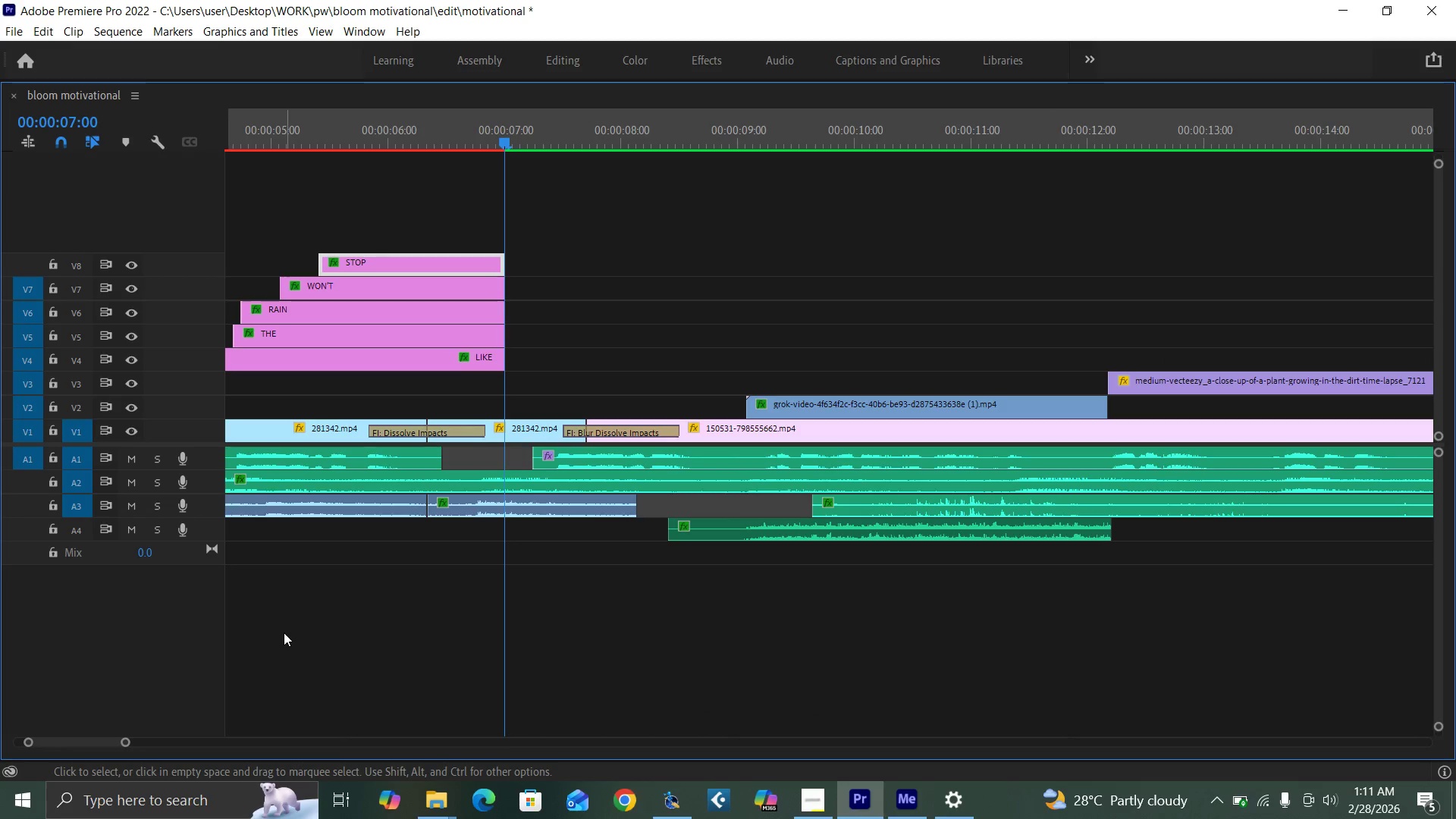 
key(Backquote)
 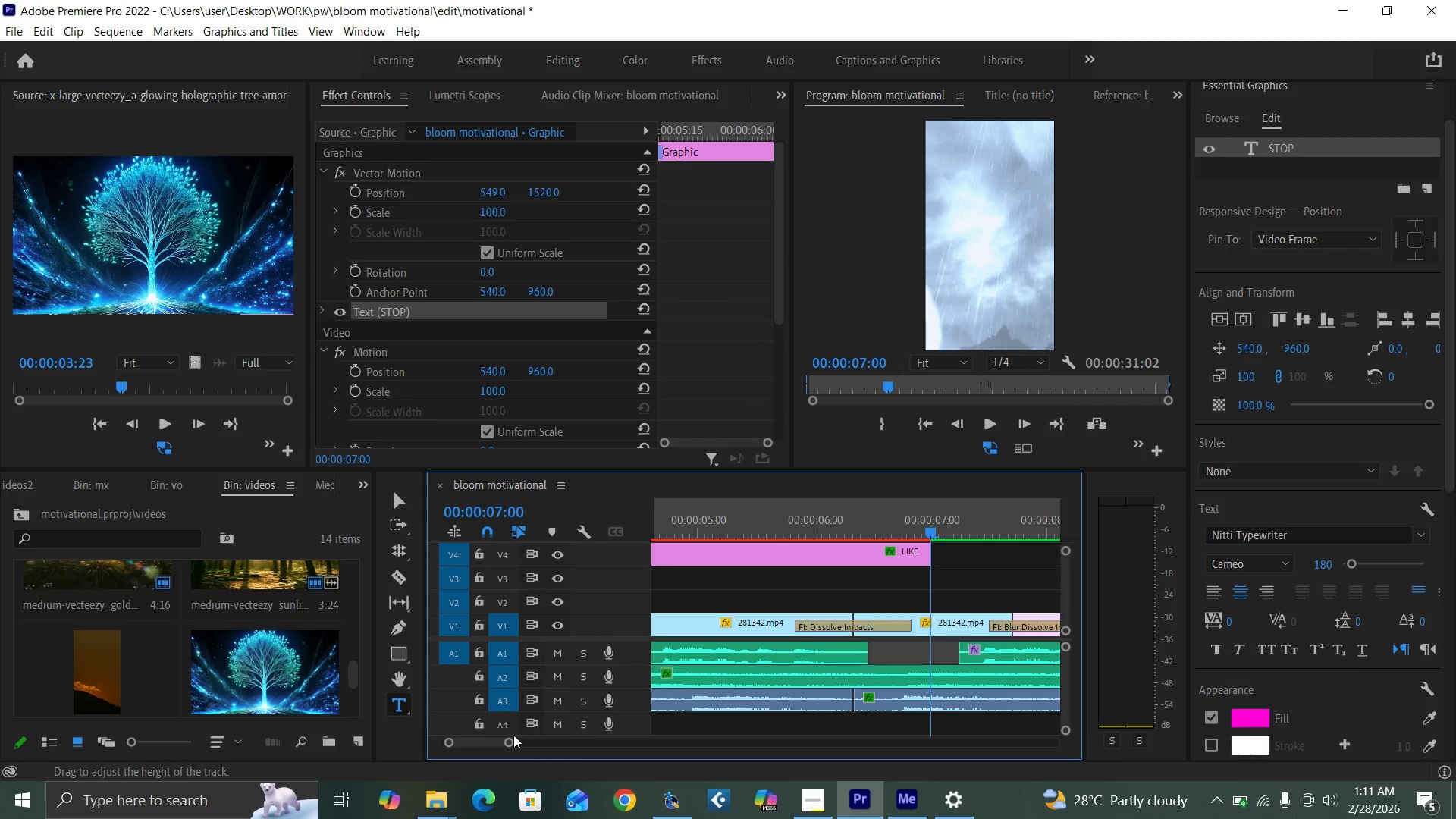 
left_click_drag(start_coordinate=[509, 742], to_coordinate=[535, 745])
 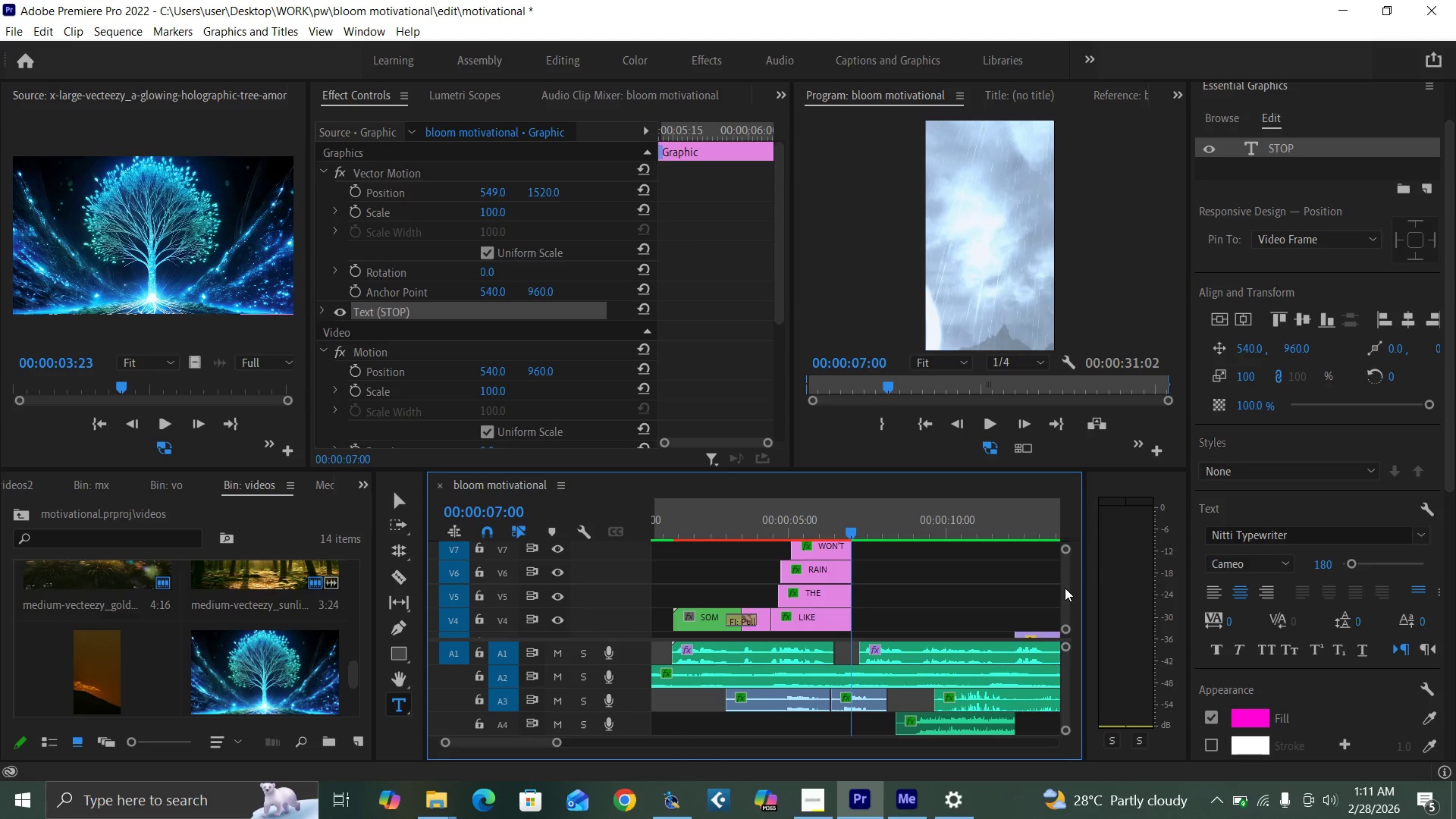 
key(Control+S)
 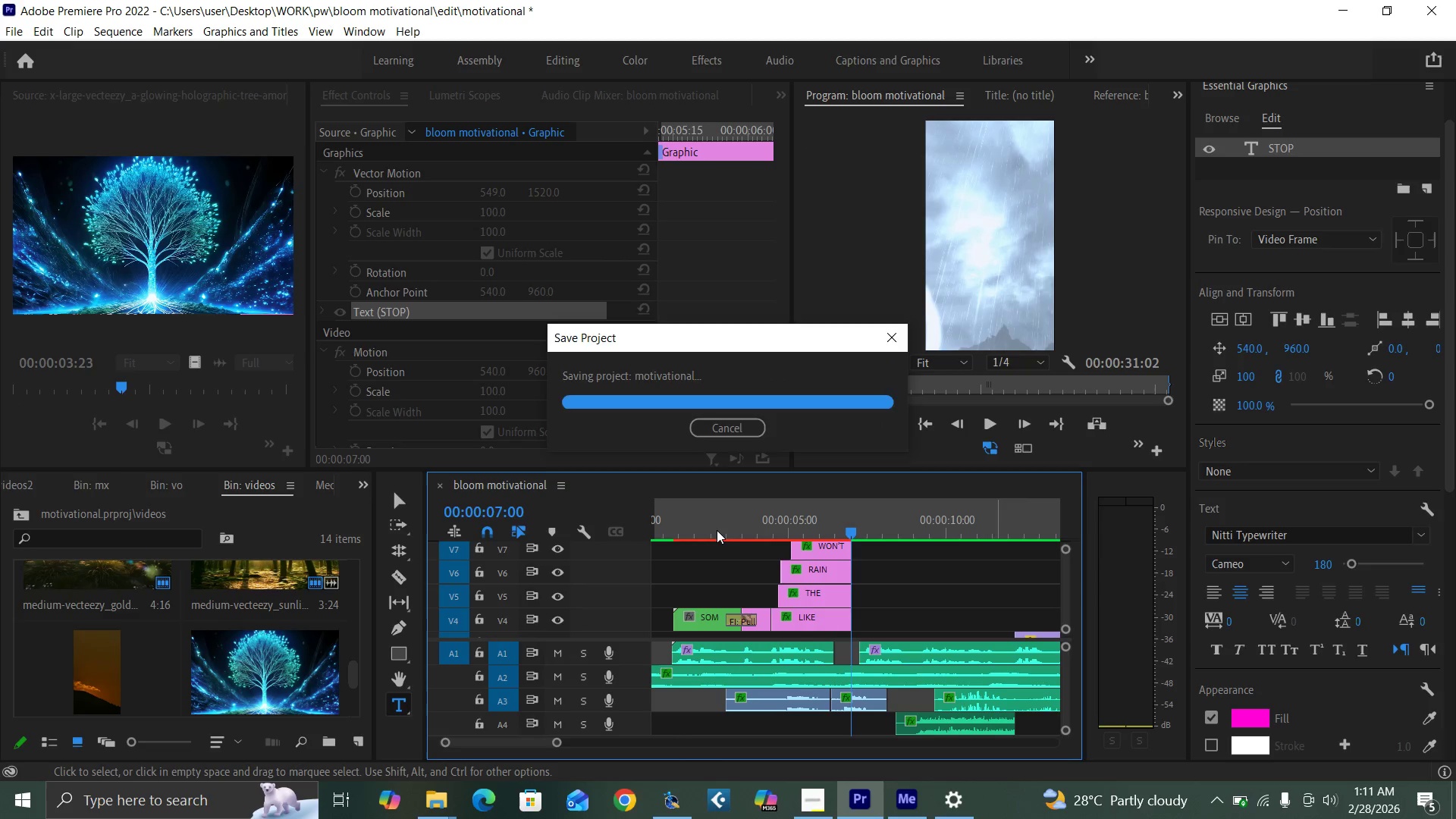 
left_click([717, 530])
 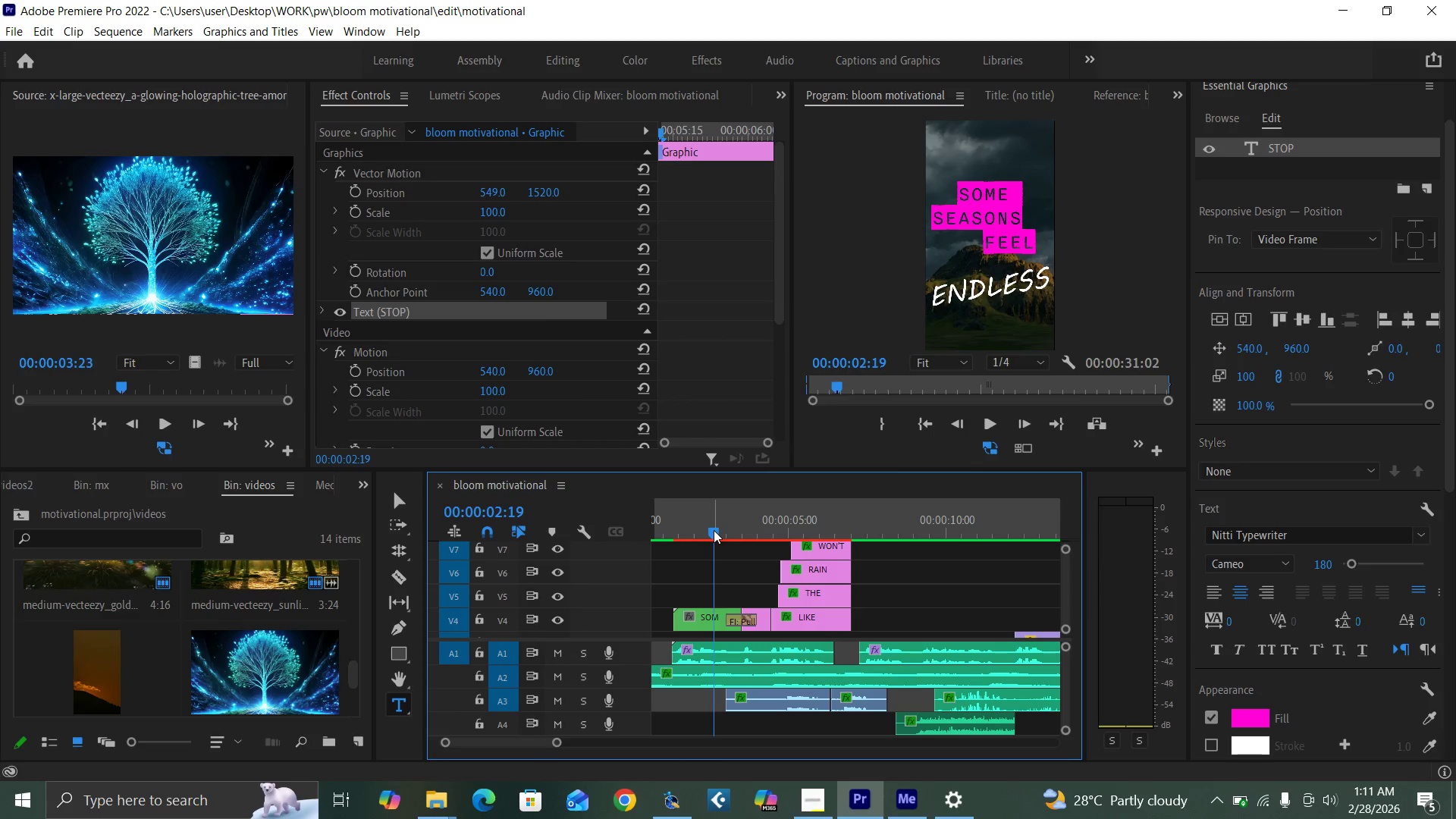 
key(Space)
 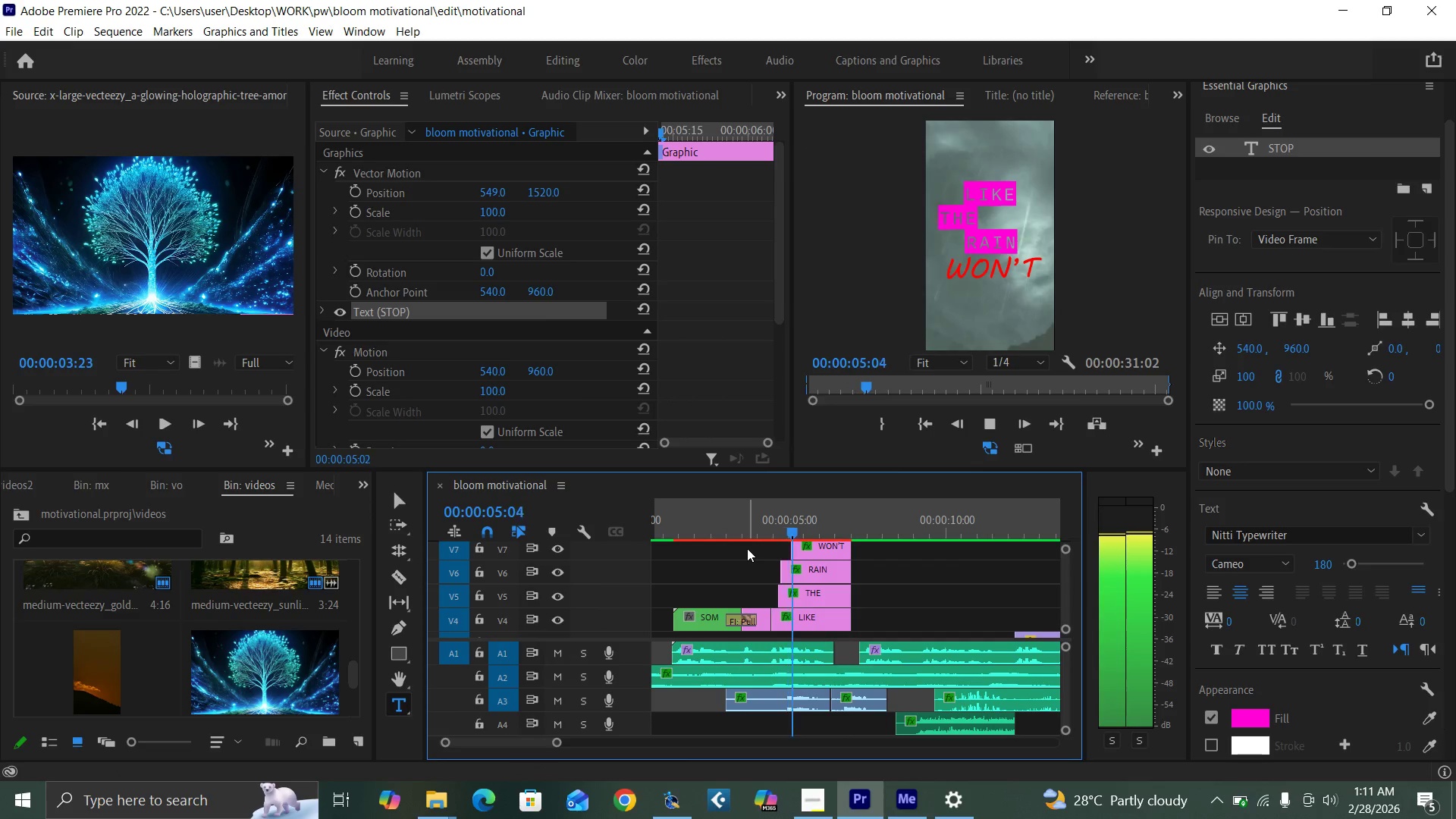 
key(Space)
 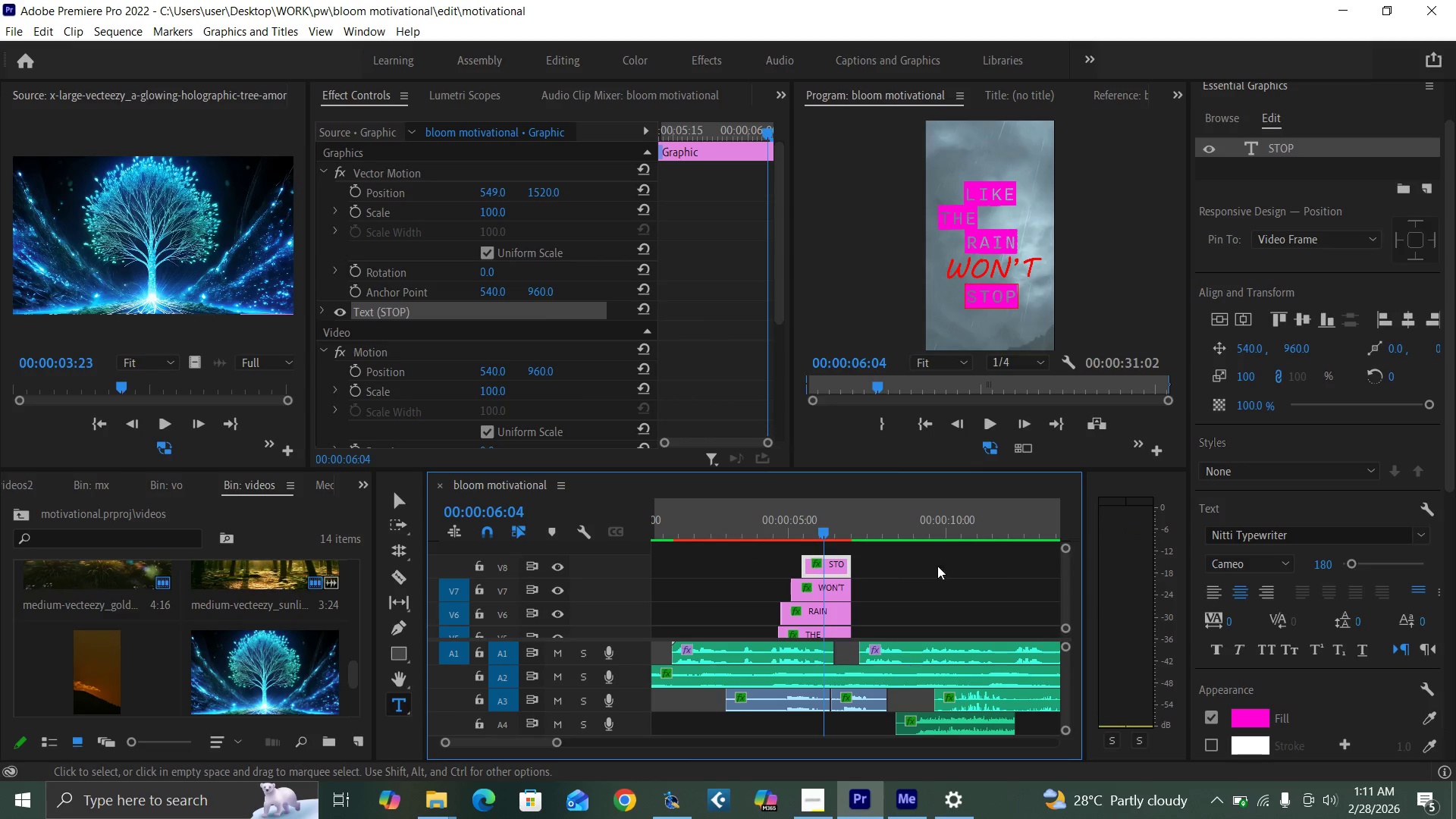 
left_click([834, 586])
 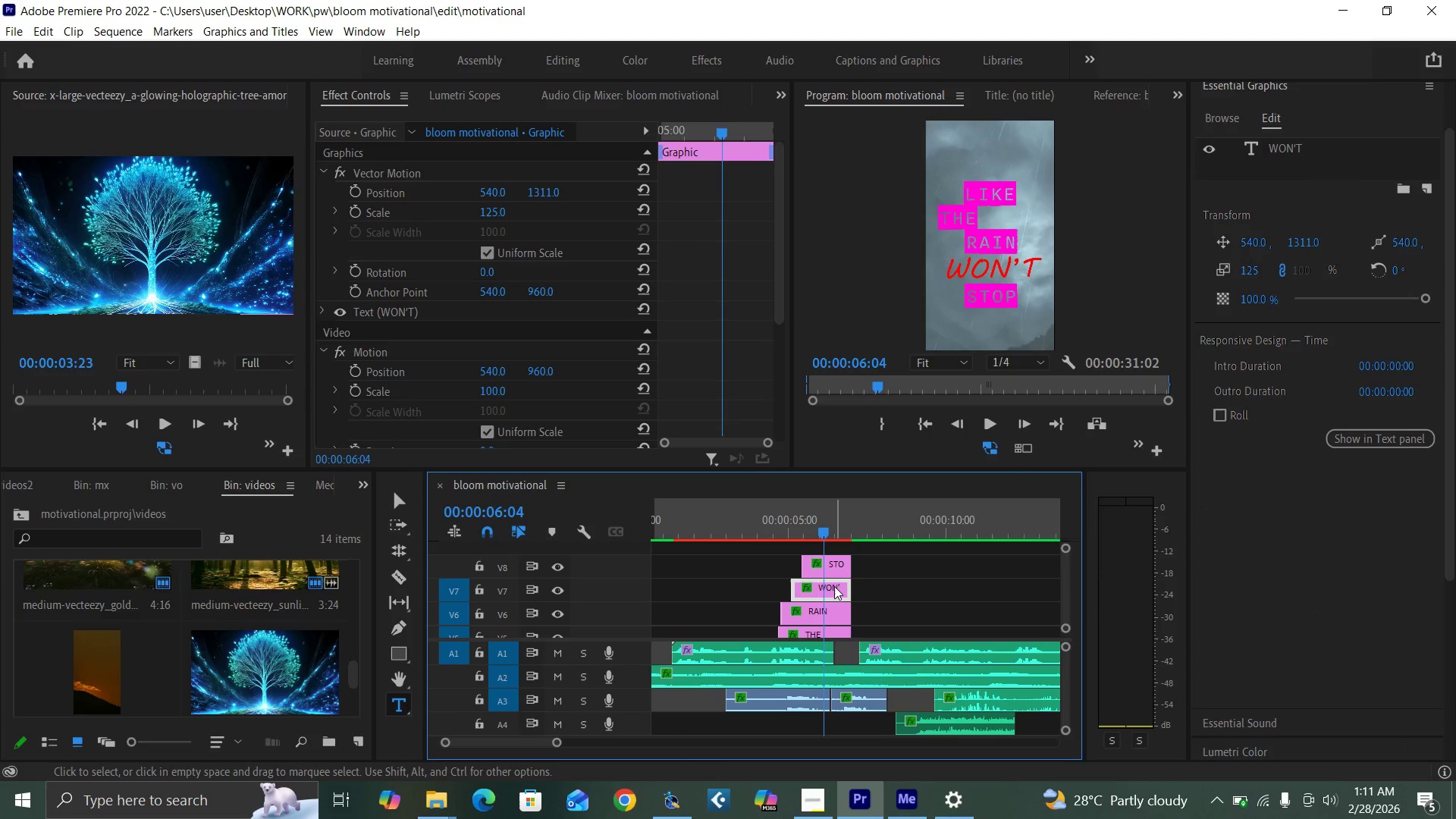 
hold_key(key=AltLeft, duration=1.5)
left_click_drag(start_coordinate=[834, 586], to_coordinate=[828, 550])
 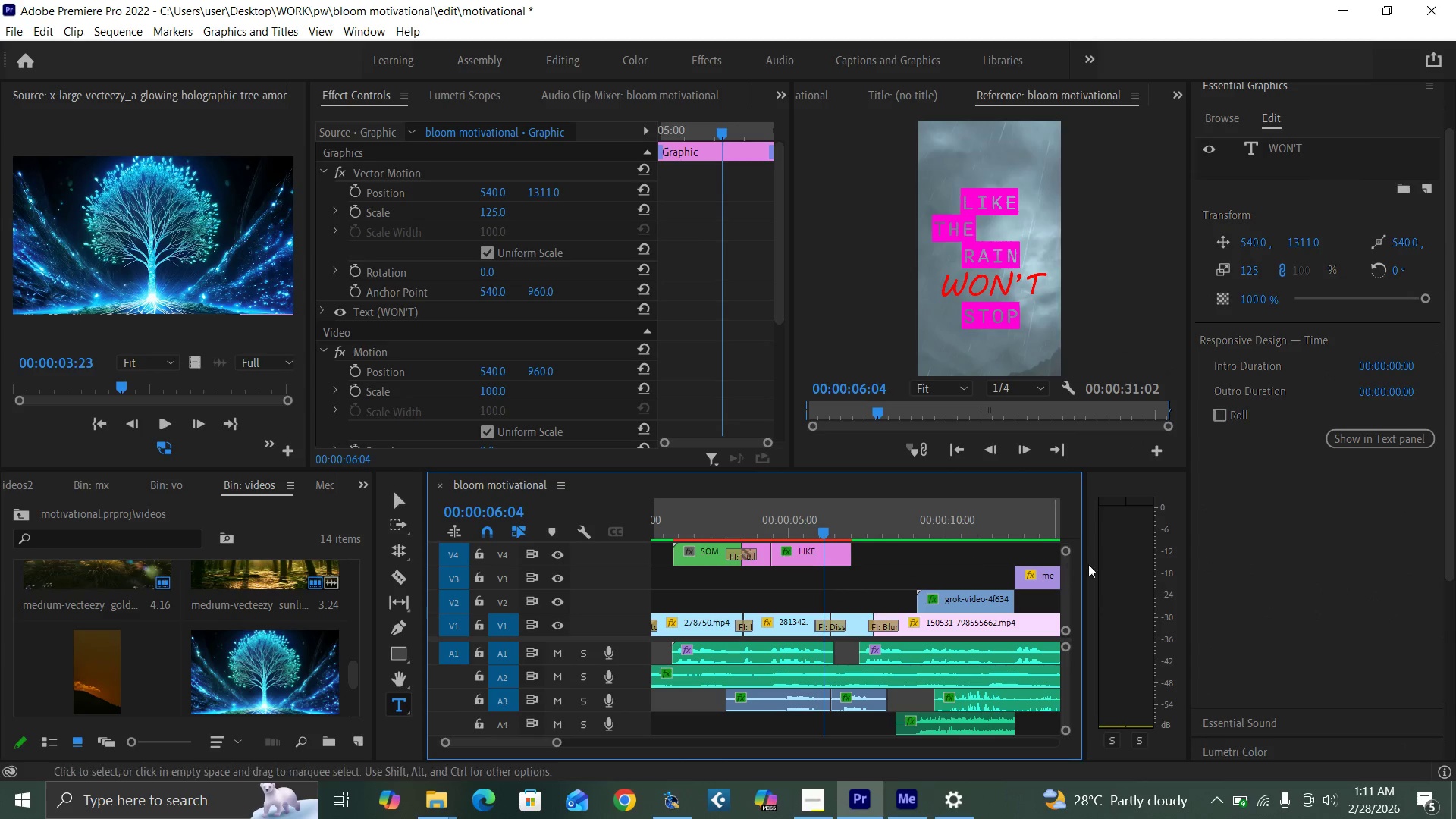 
key(Alt+AltLeft)
 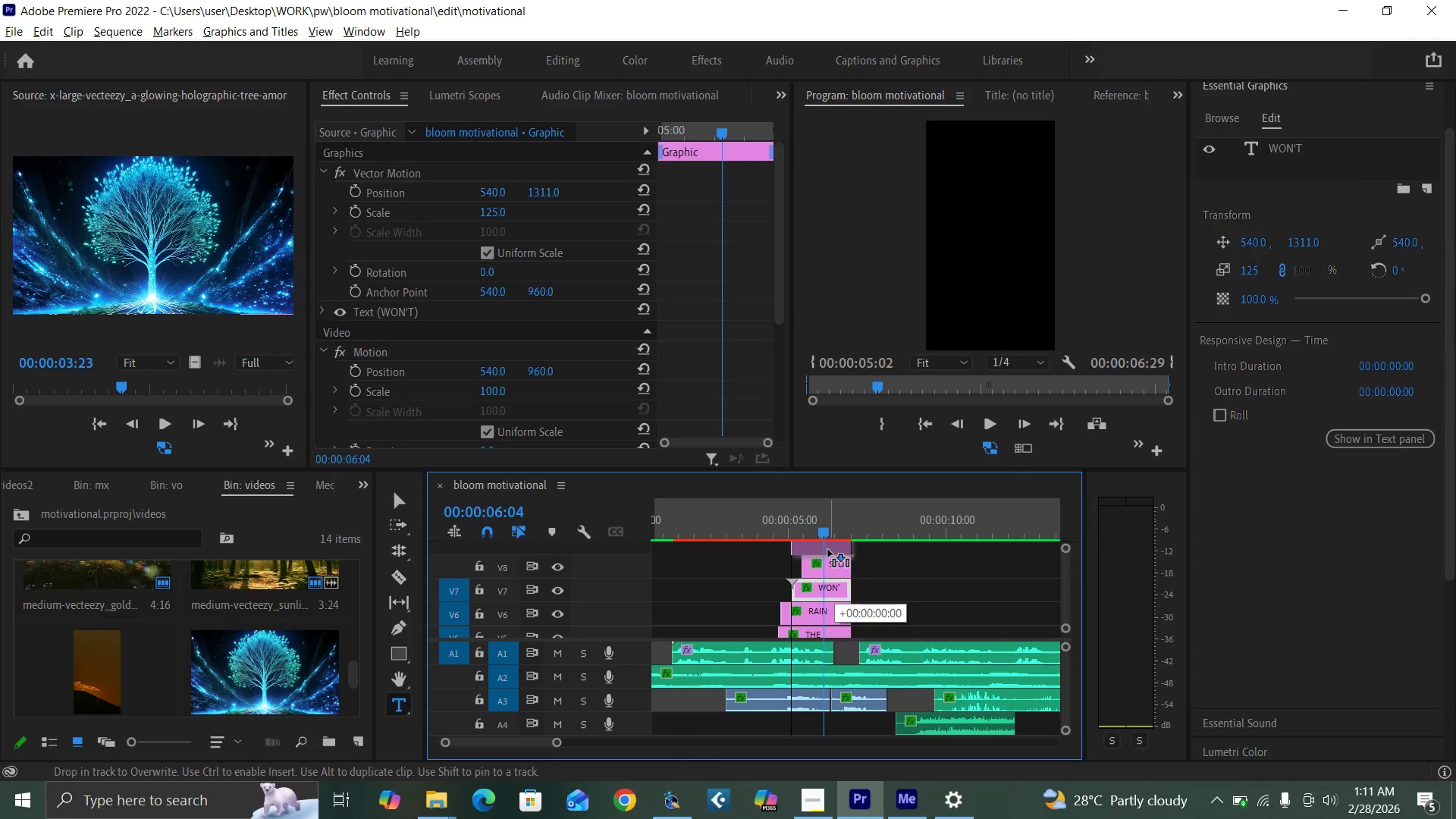 
key(Alt+AltLeft)
 